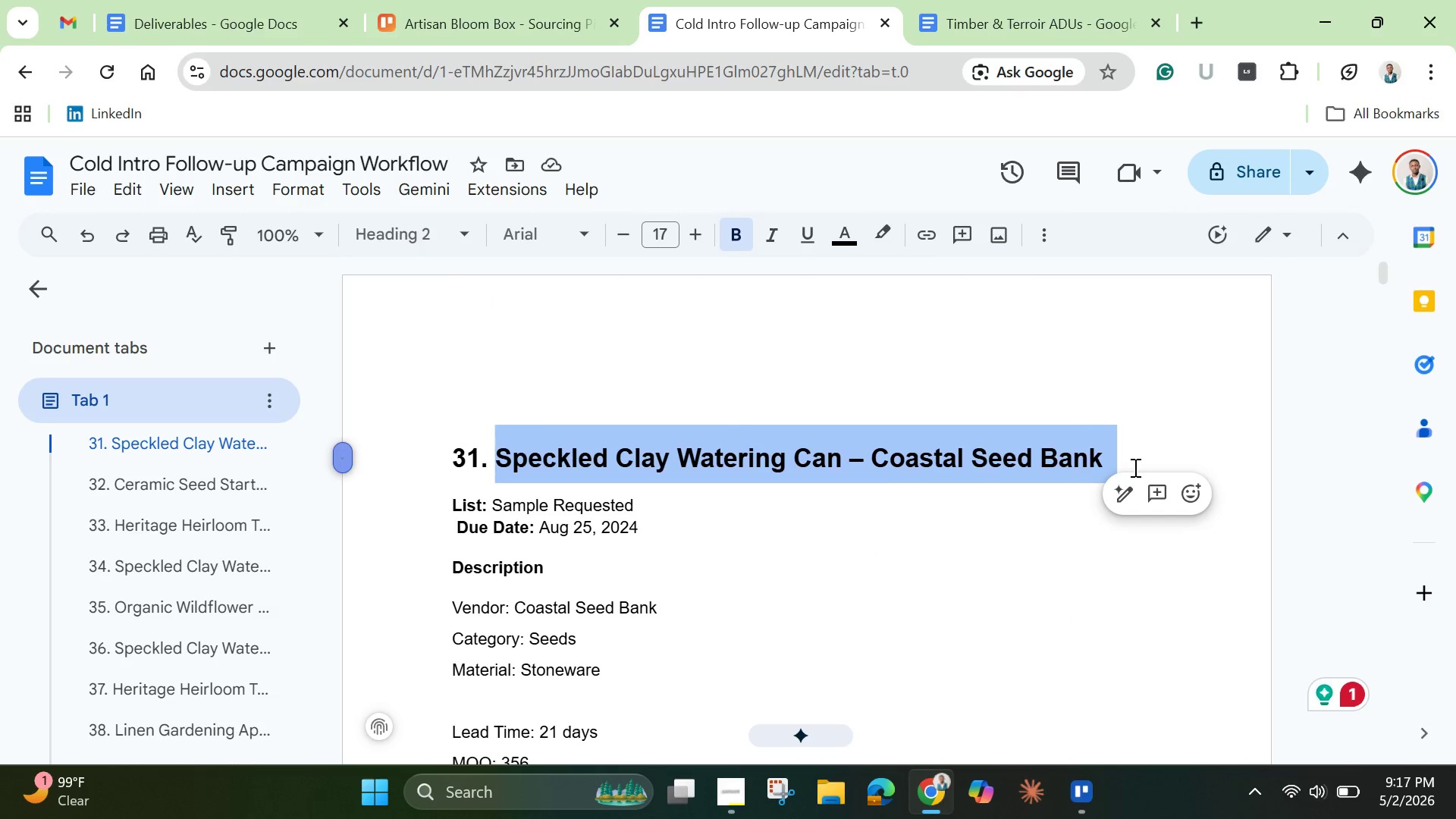 
key(Control+C)
 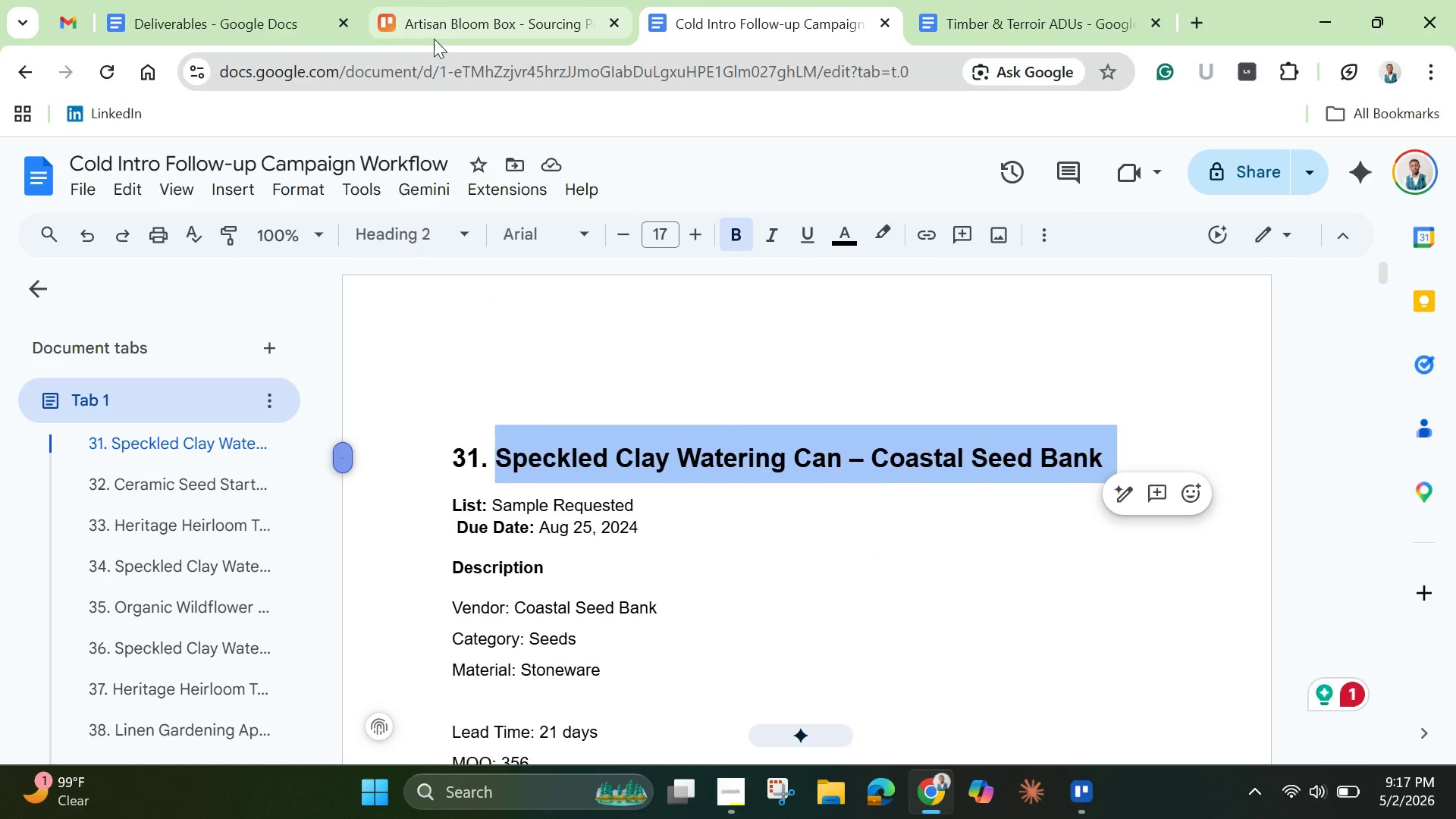 
left_click([488, 27])
 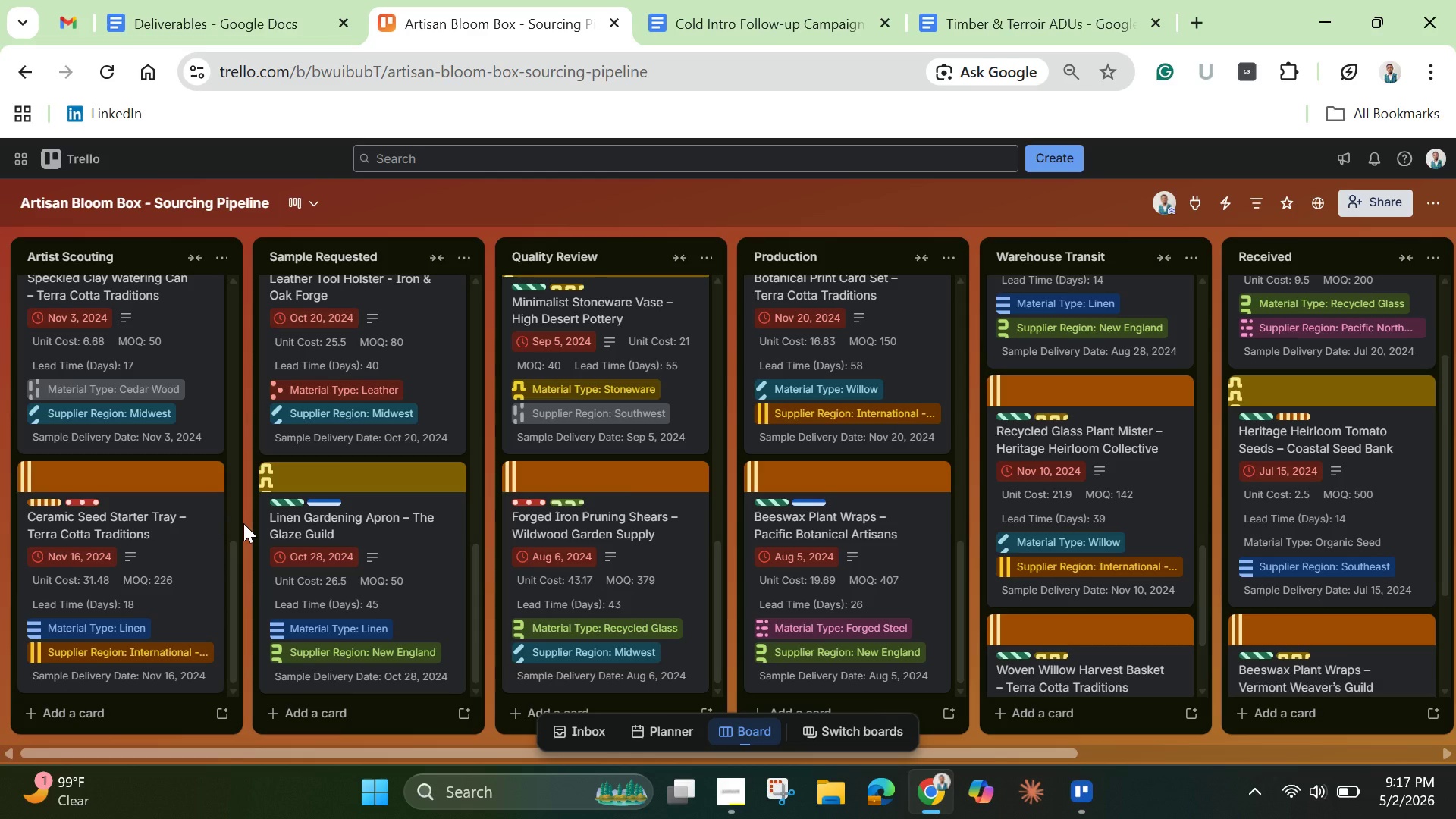 
scroll: coordinate [251, 554], scroll_direction: down, amount: 3.0
 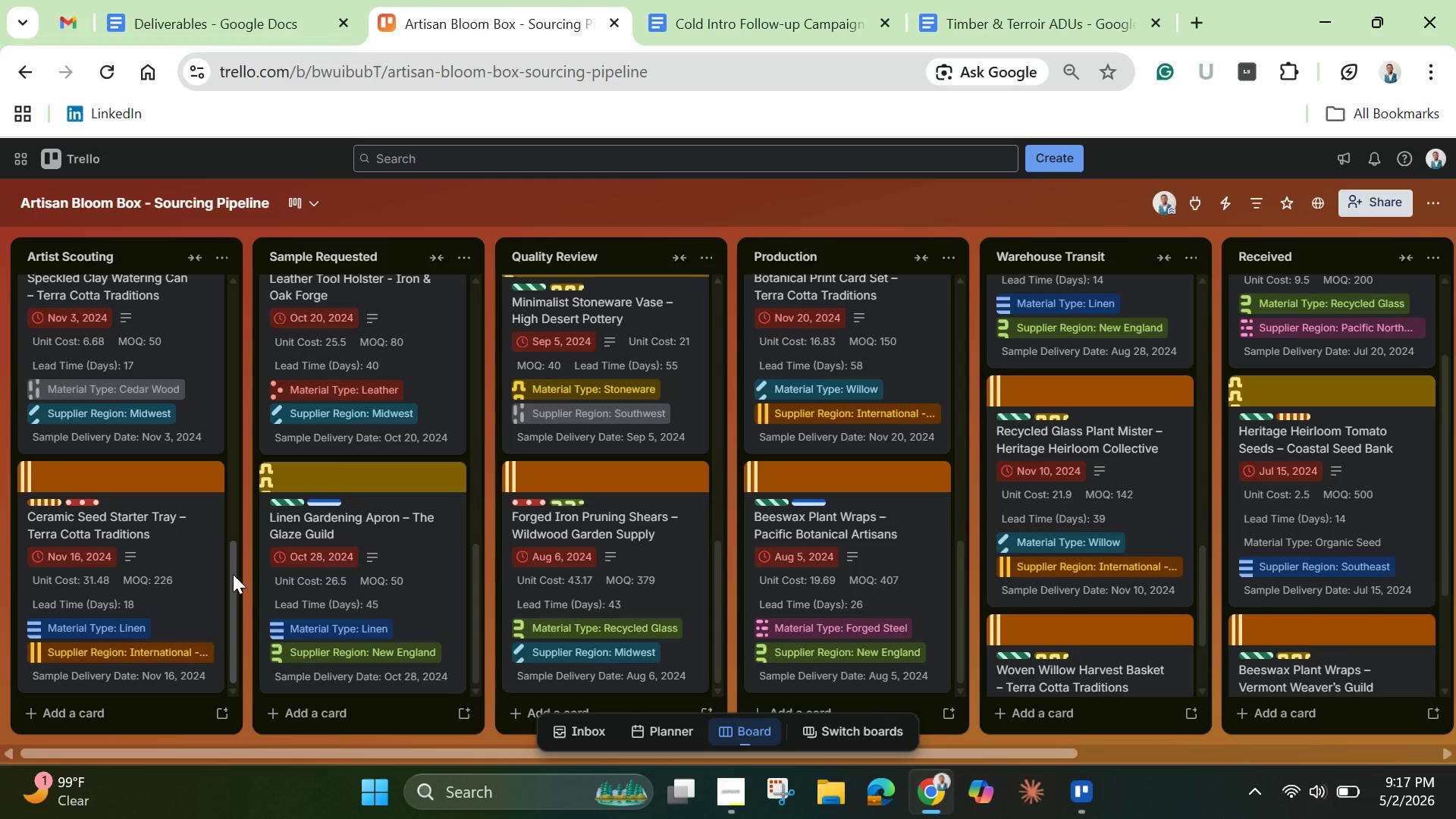 
wait(12.25)
 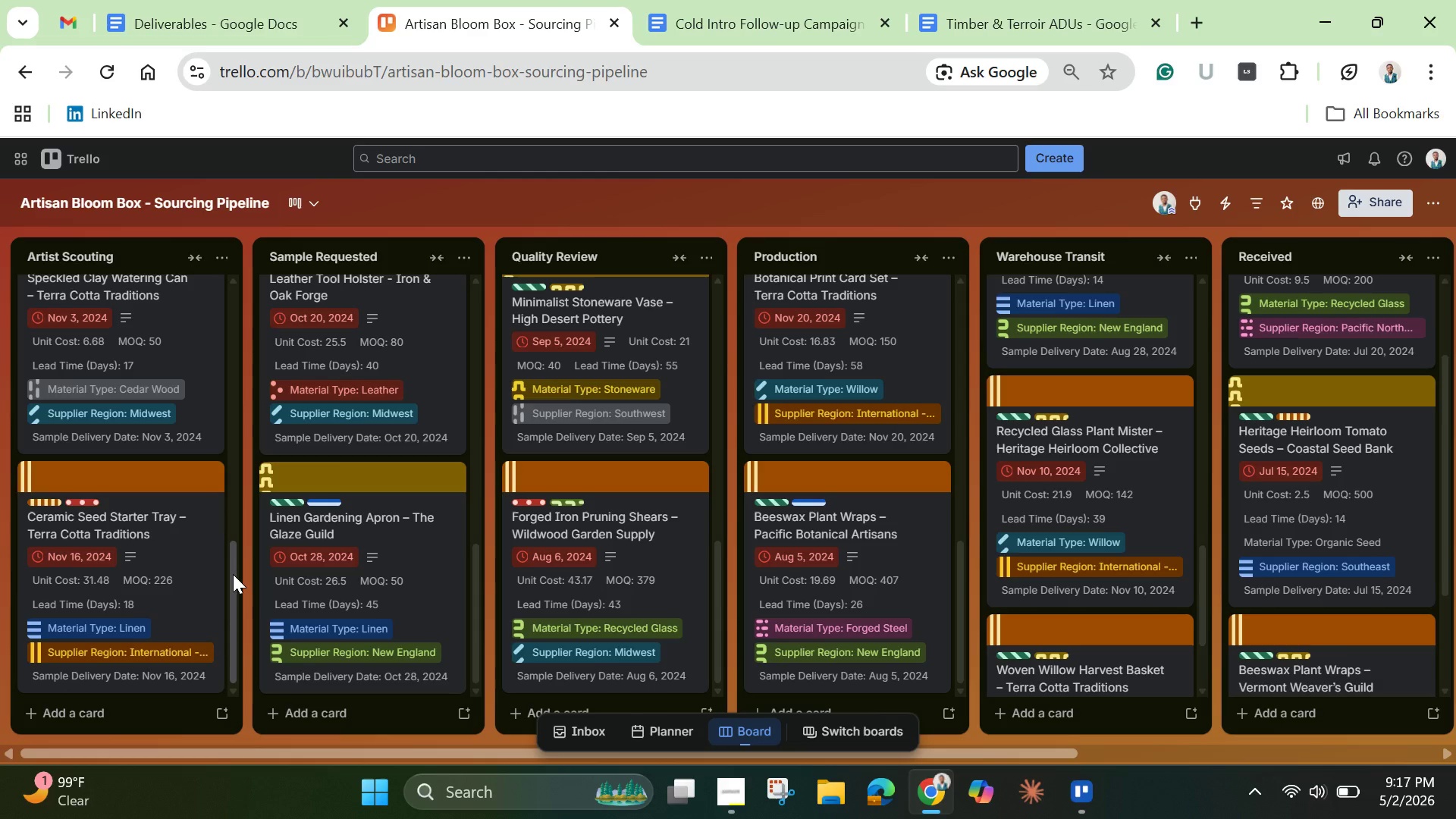 
left_click([366, 711])
 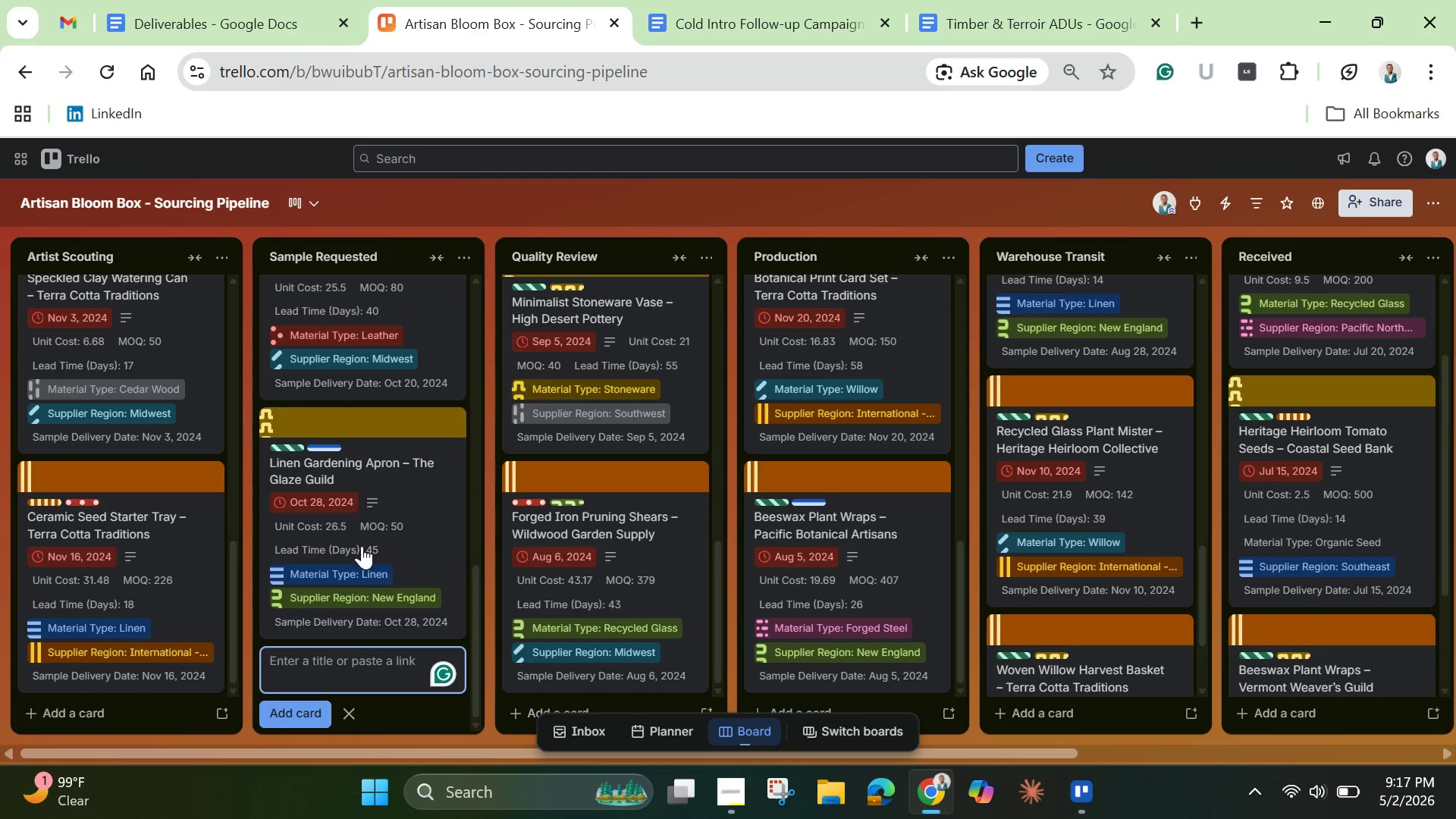 
key(Control+V)
 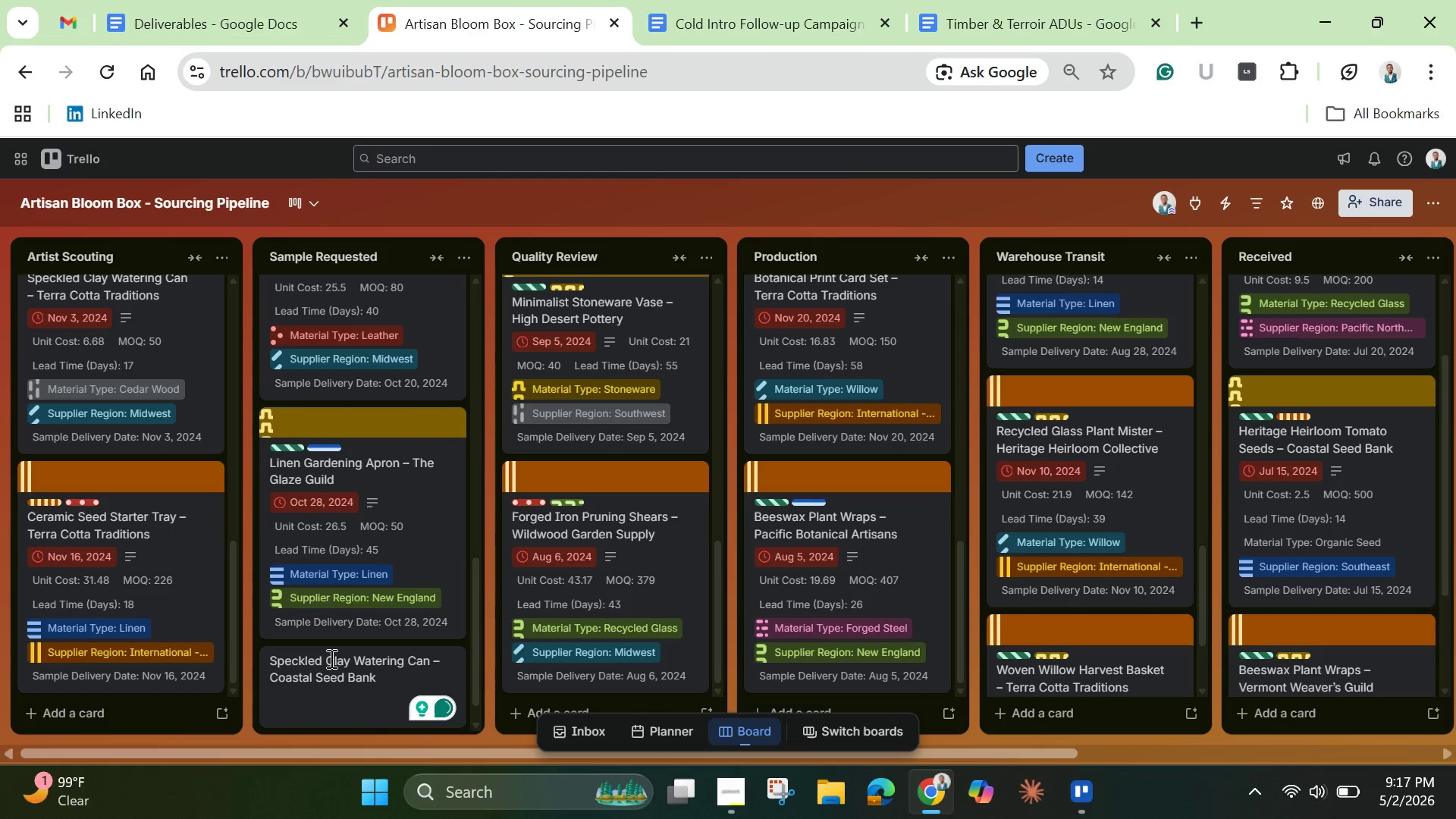 
key(Enter)
 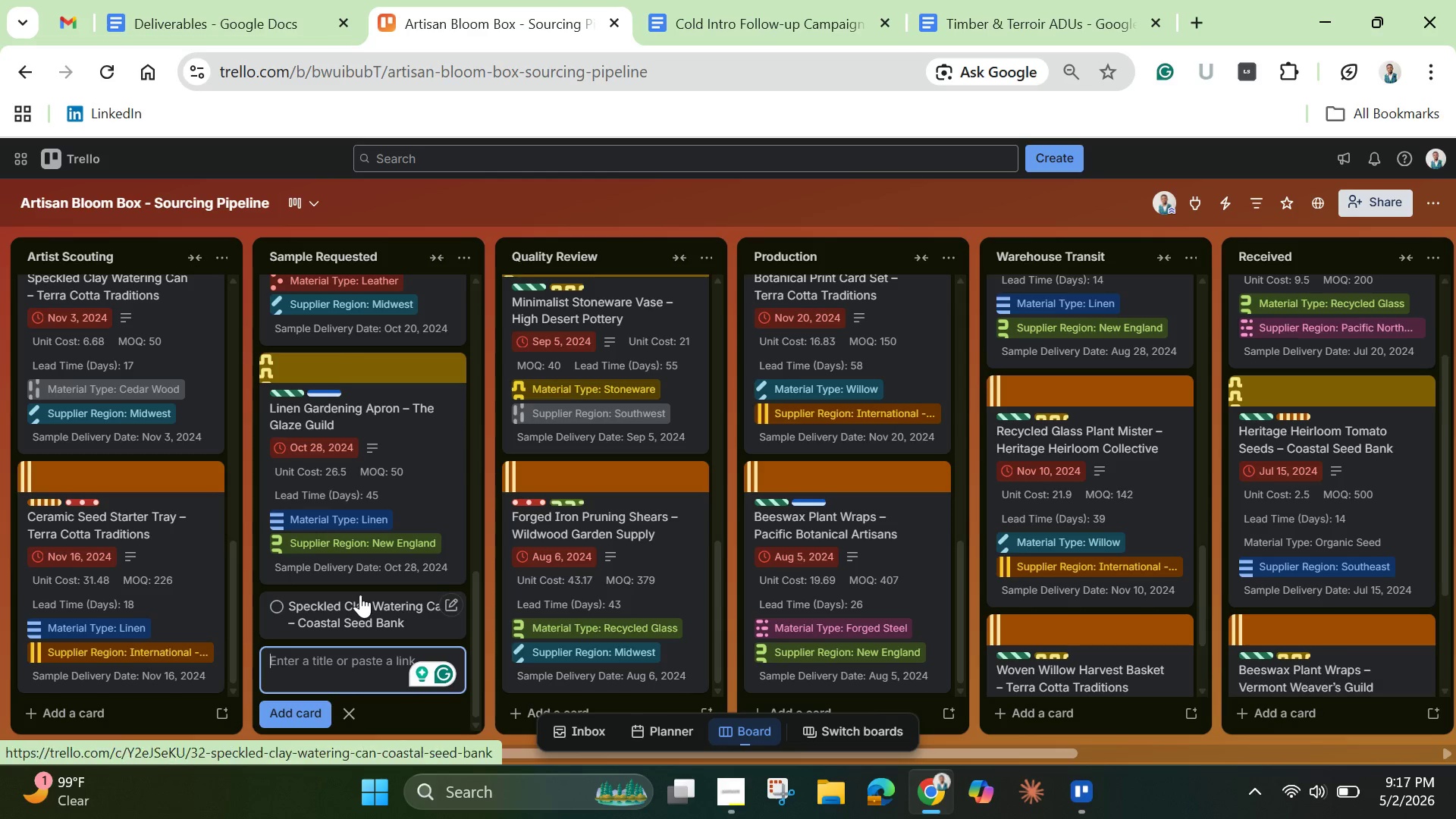 
left_click([363, 604])
 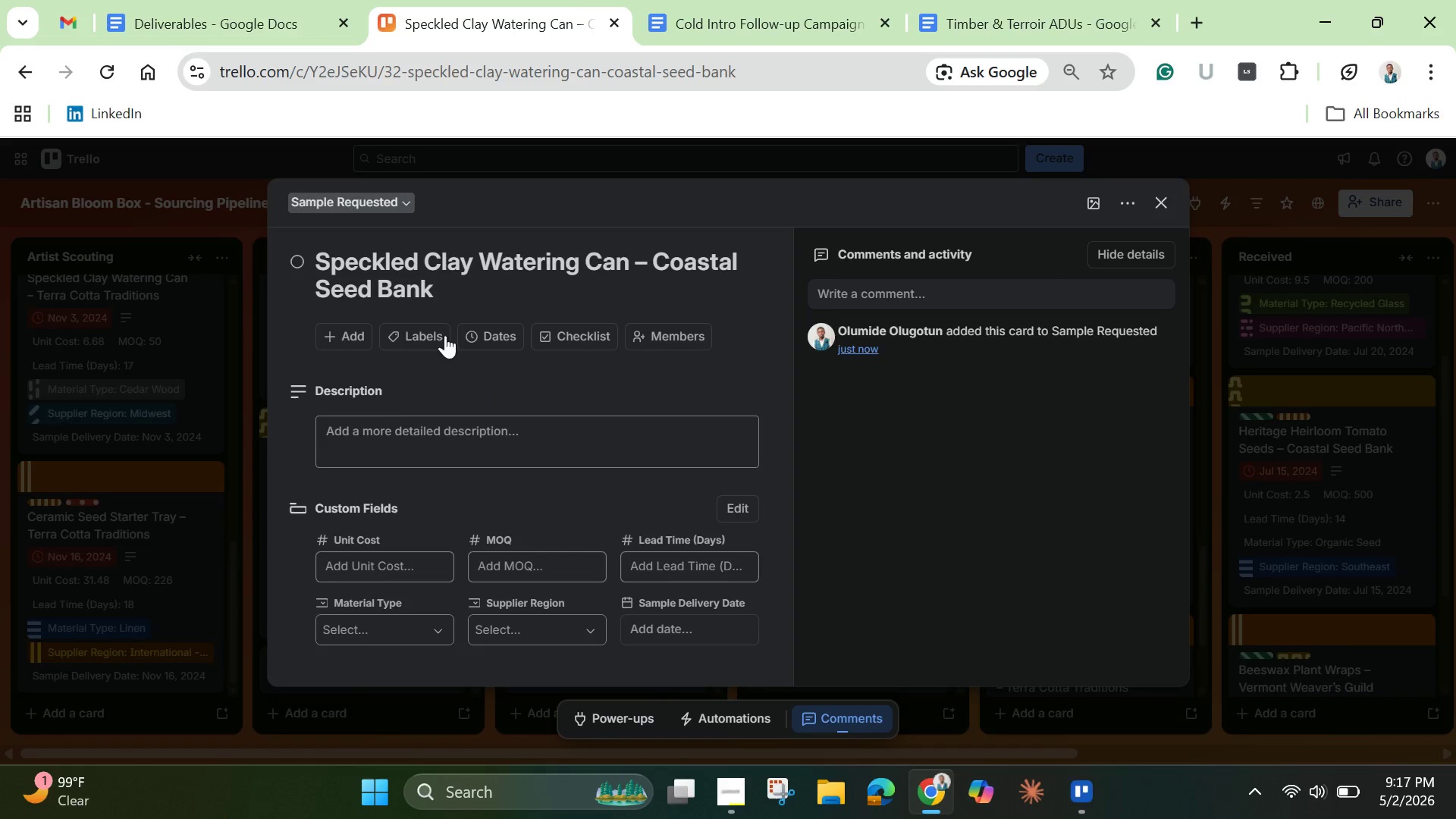 
left_click([495, 323])
 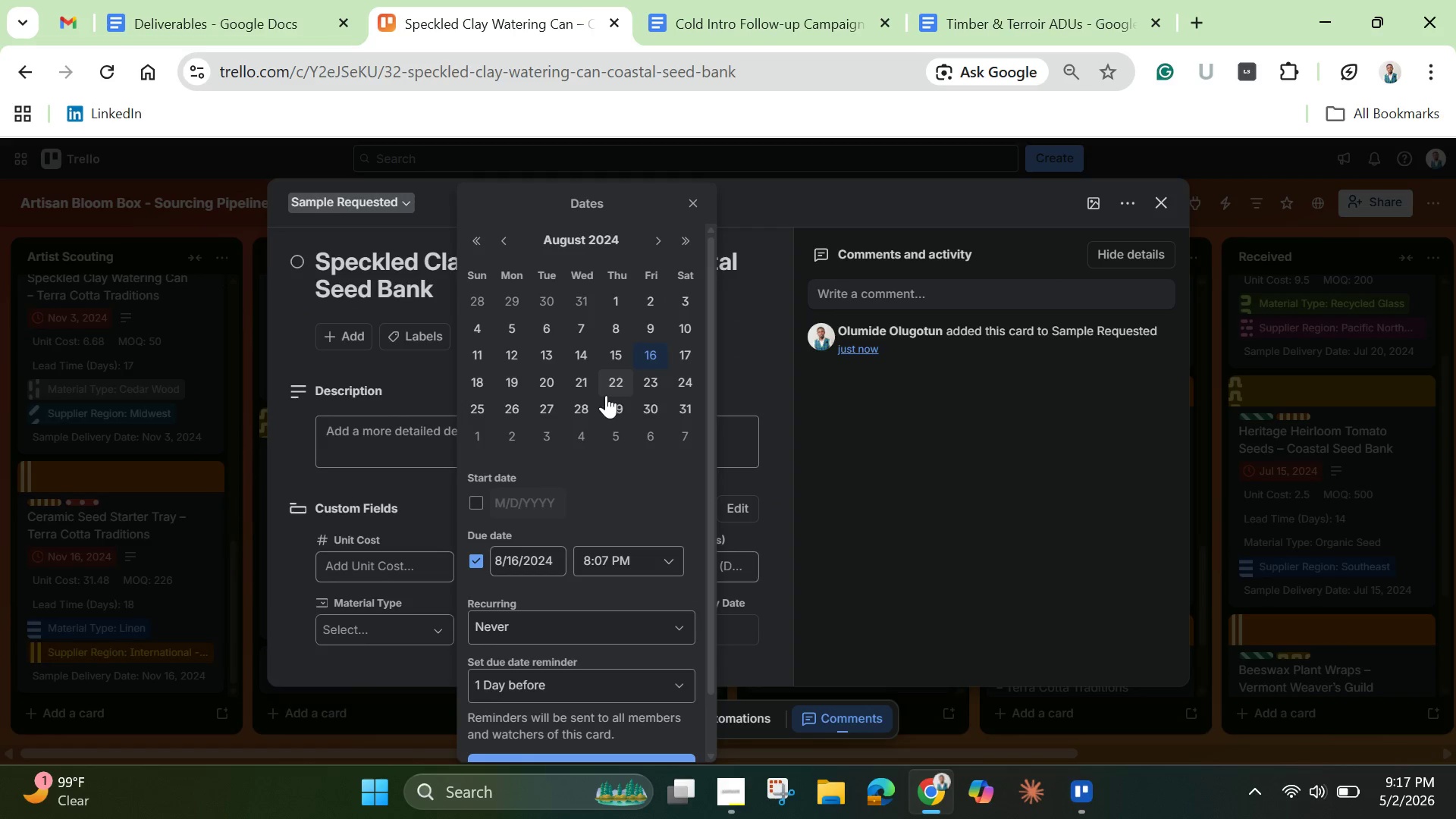 
wait(5.42)
 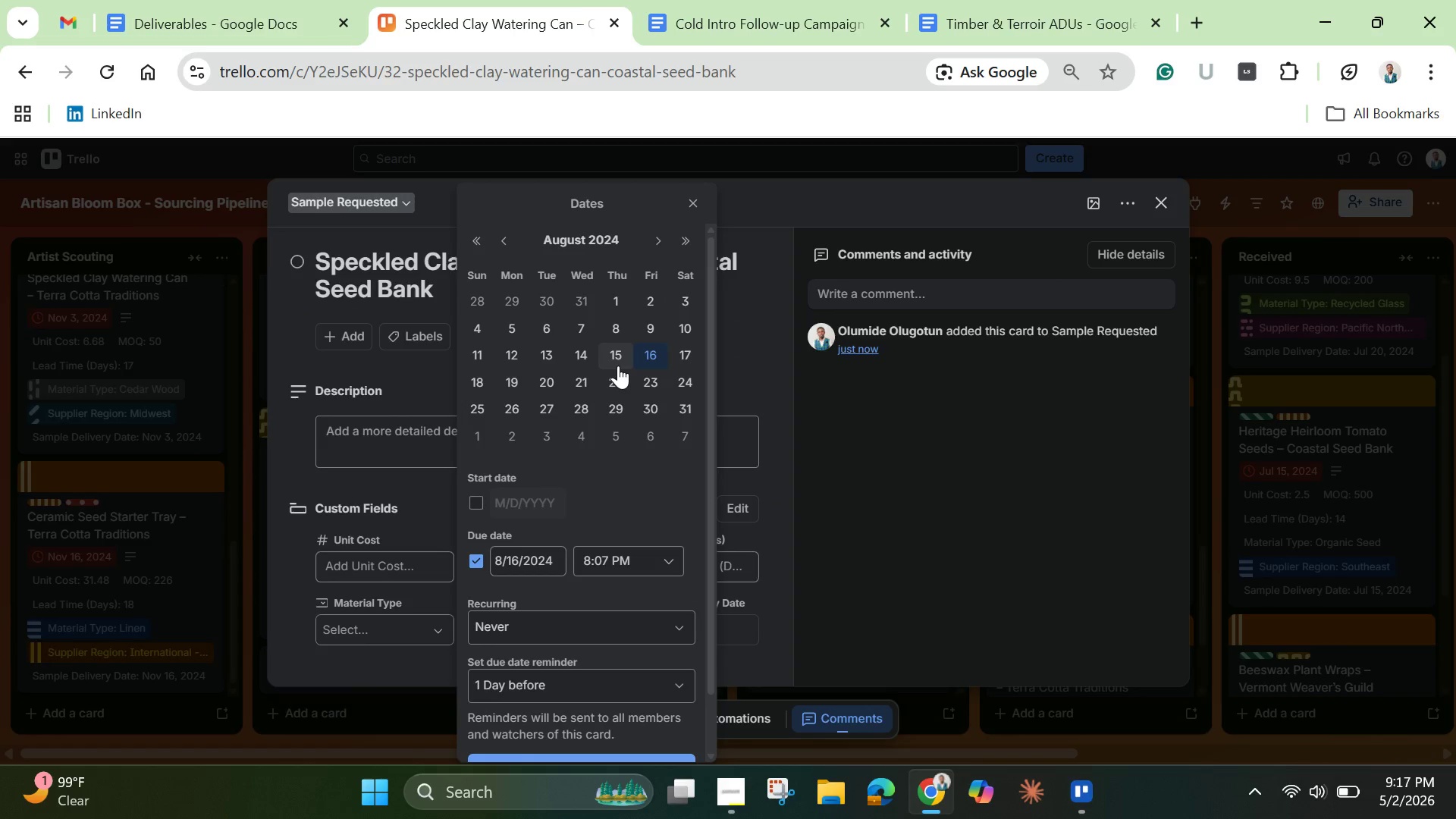 
left_click([479, 403])
 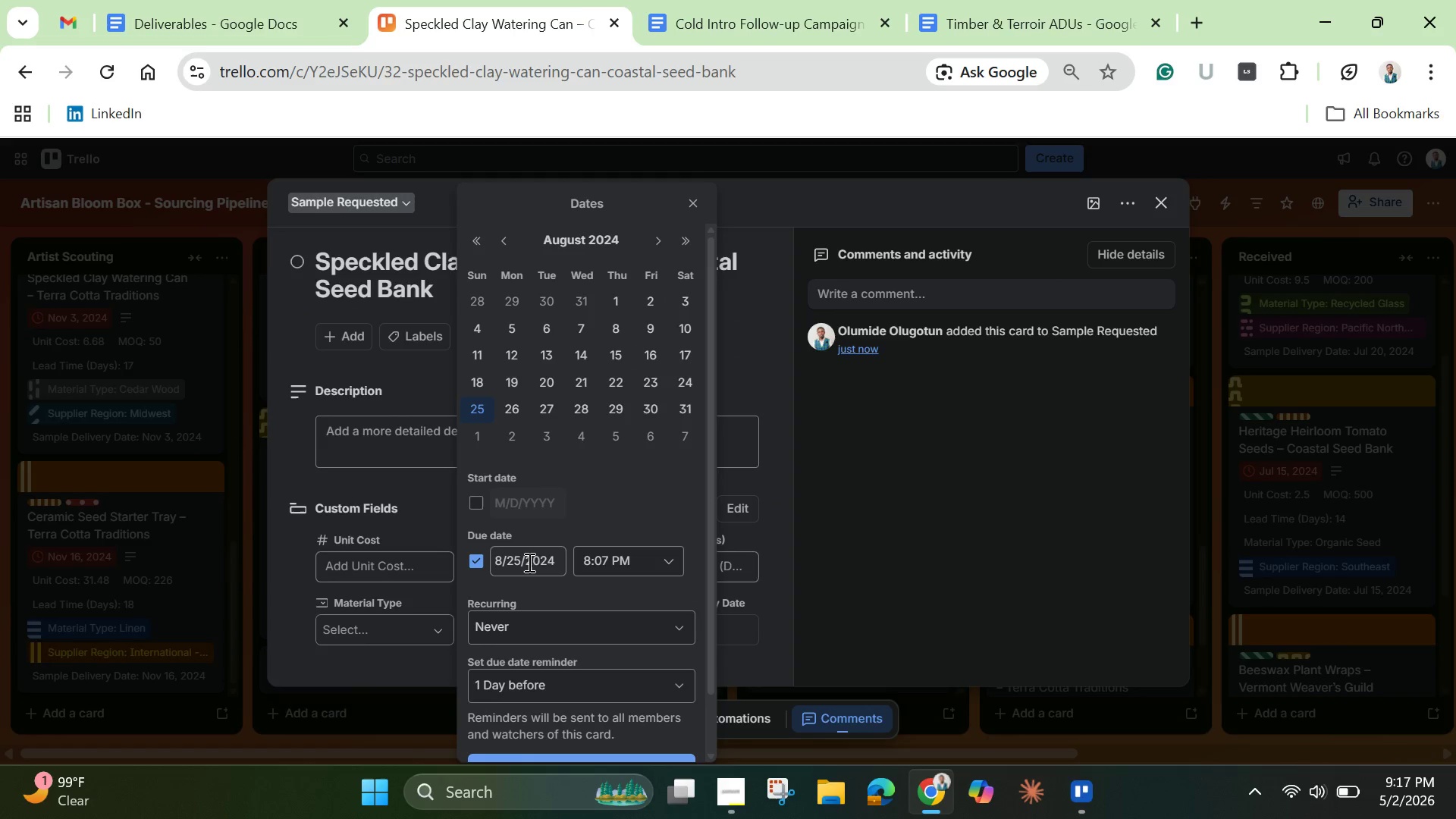 
left_click([528, 562])
 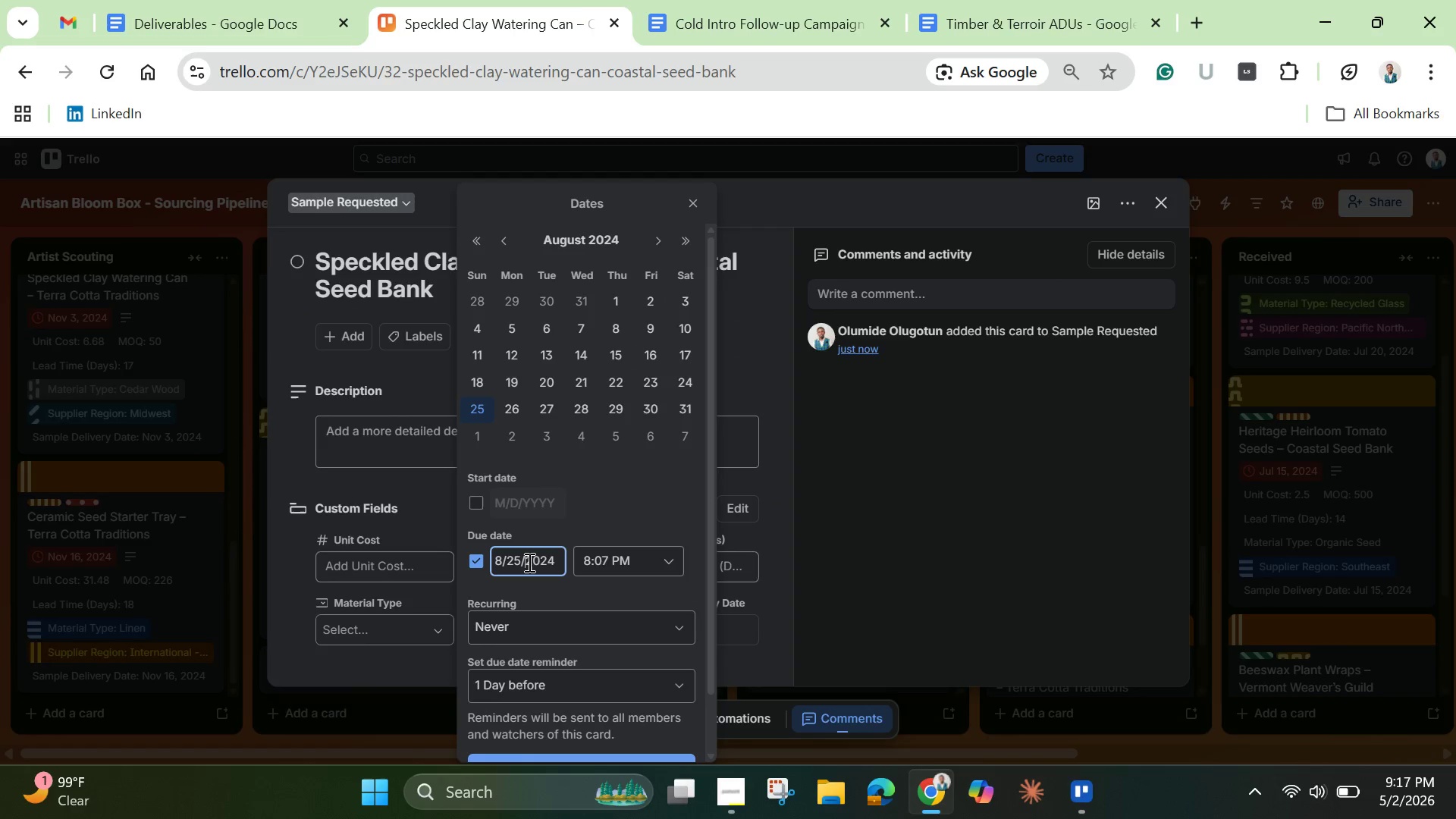 
key(Control+A)
 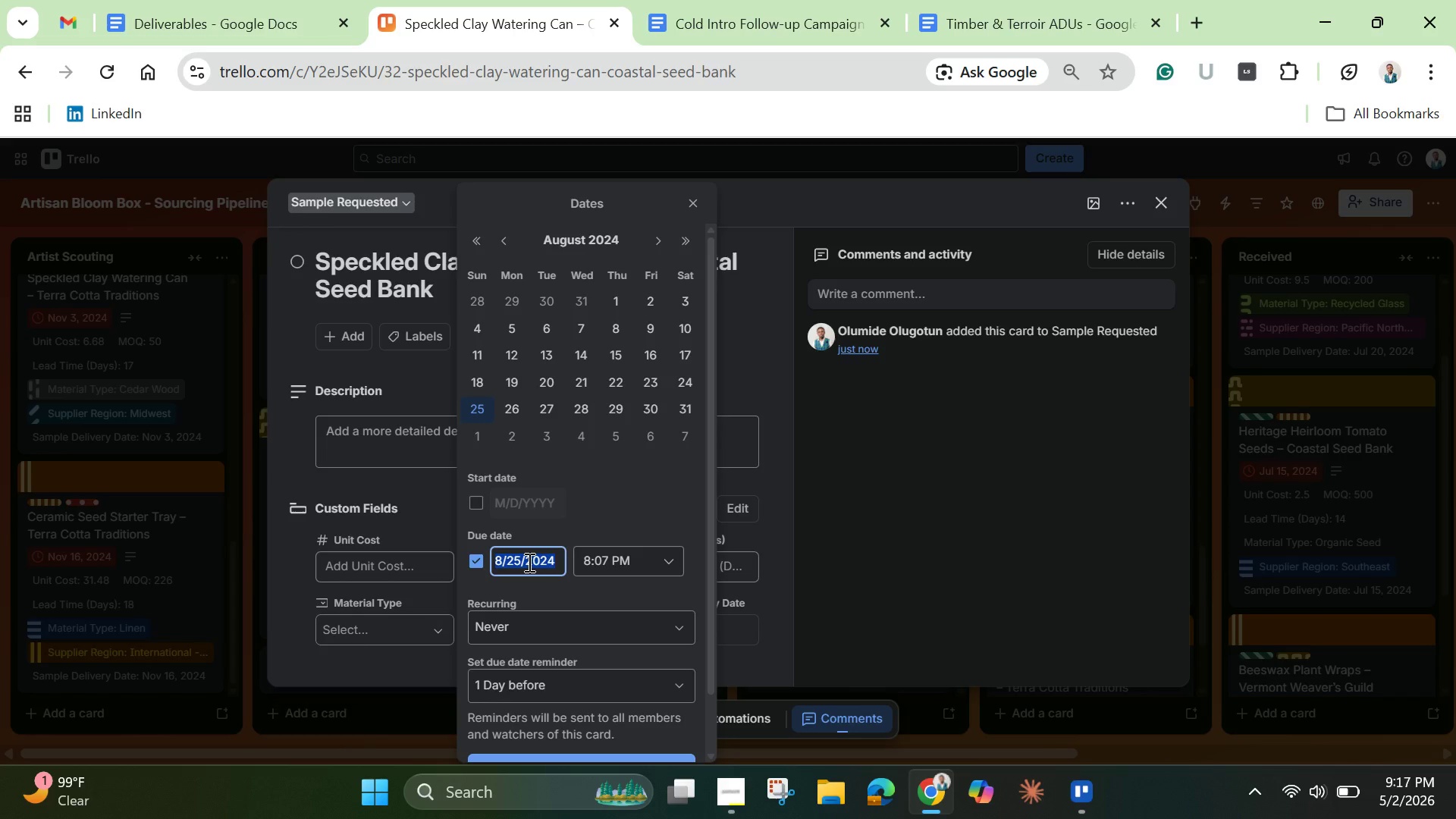 
key(Control+C)
 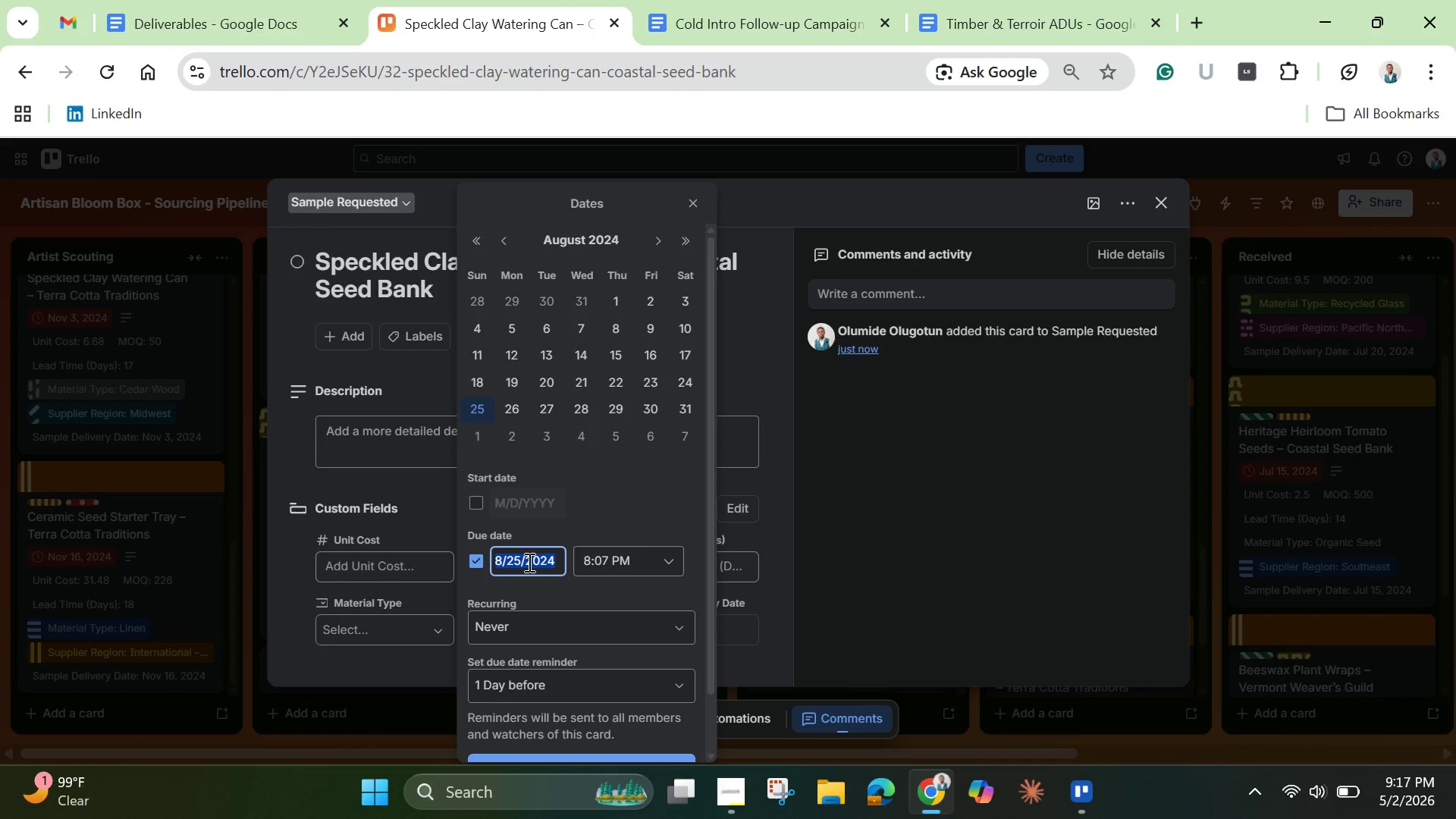 
scroll: coordinate [534, 566], scroll_direction: none, amount: 0.0
 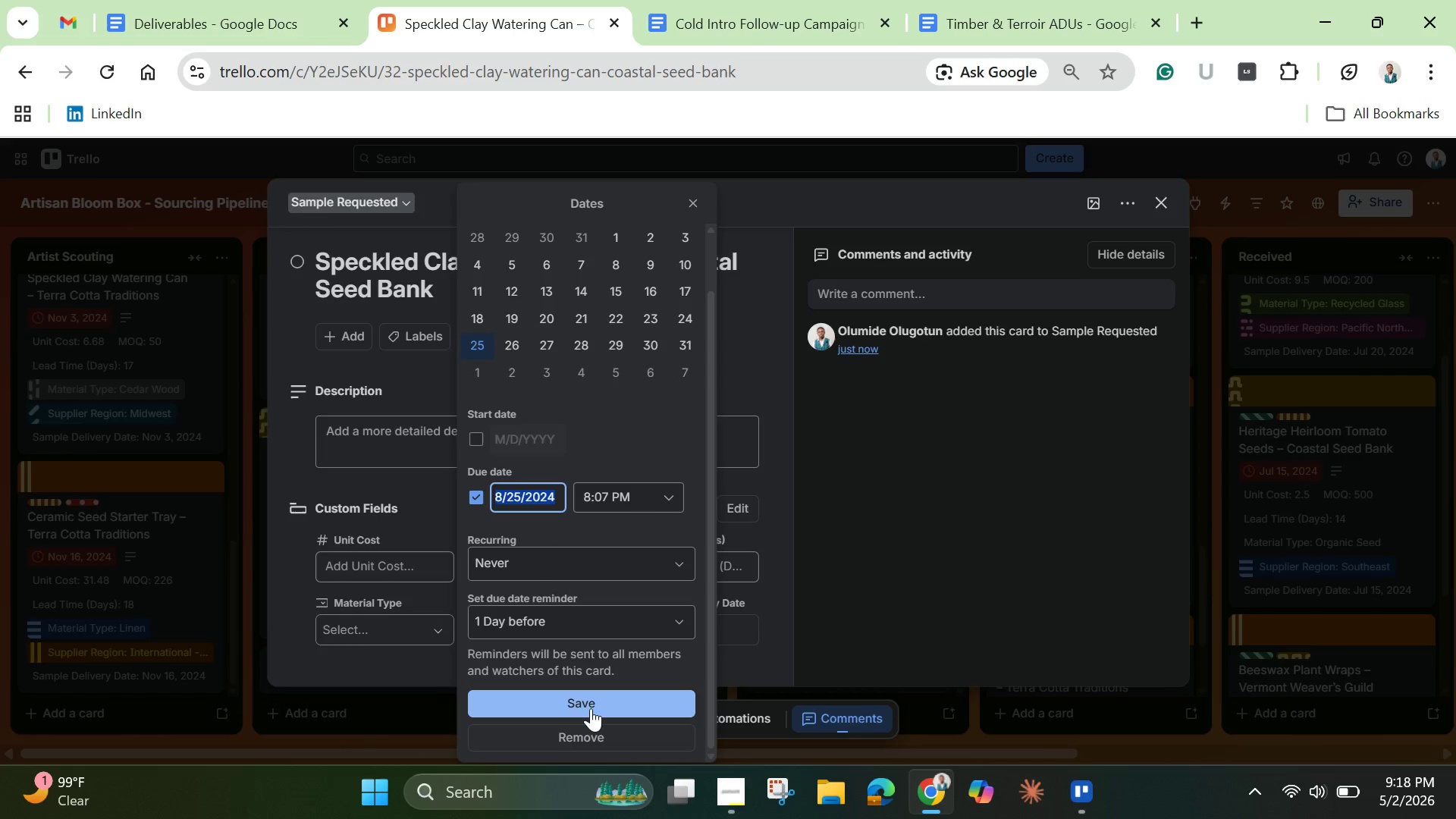 
left_click([591, 706])
 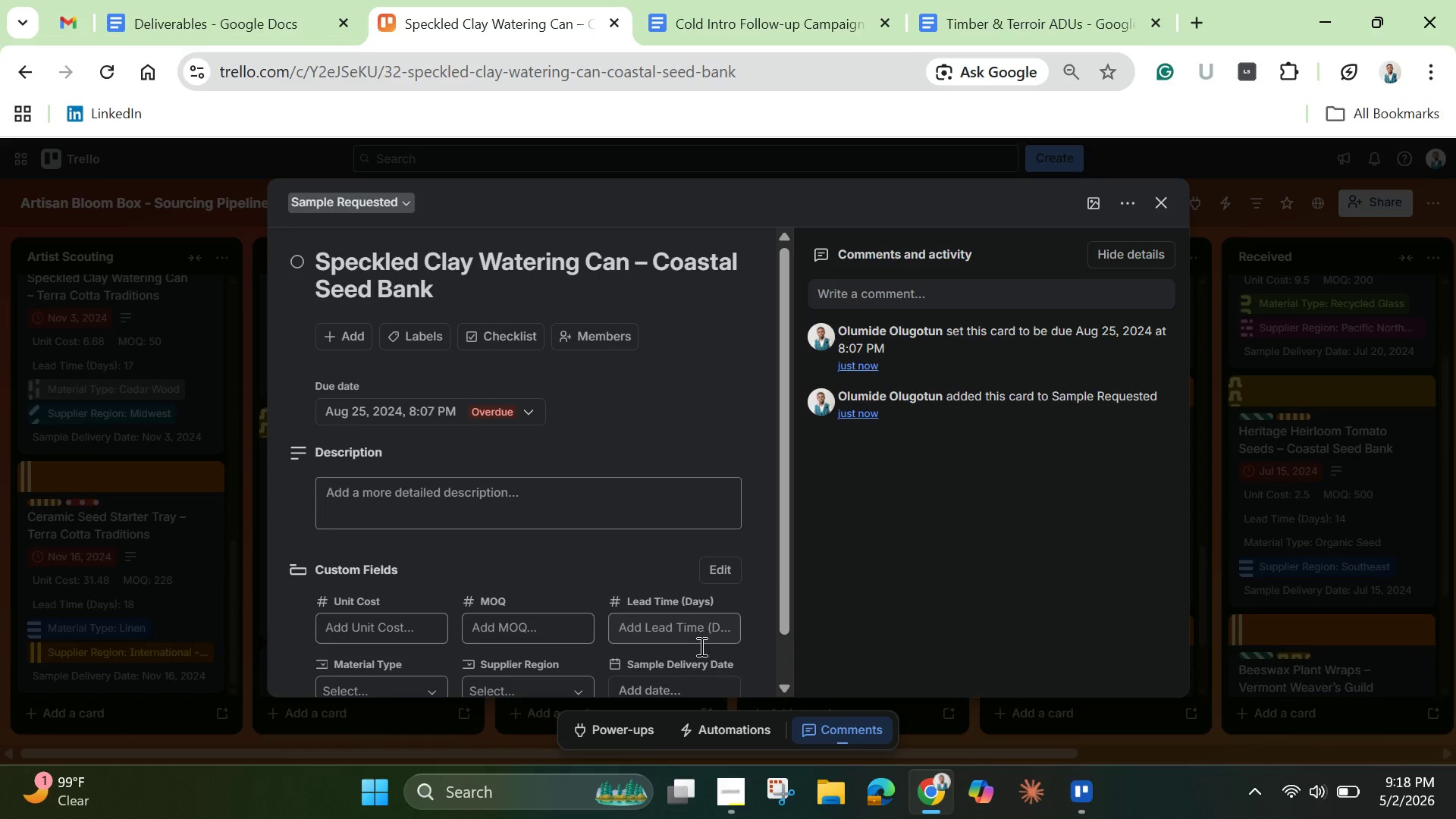 
left_click([694, 679])
 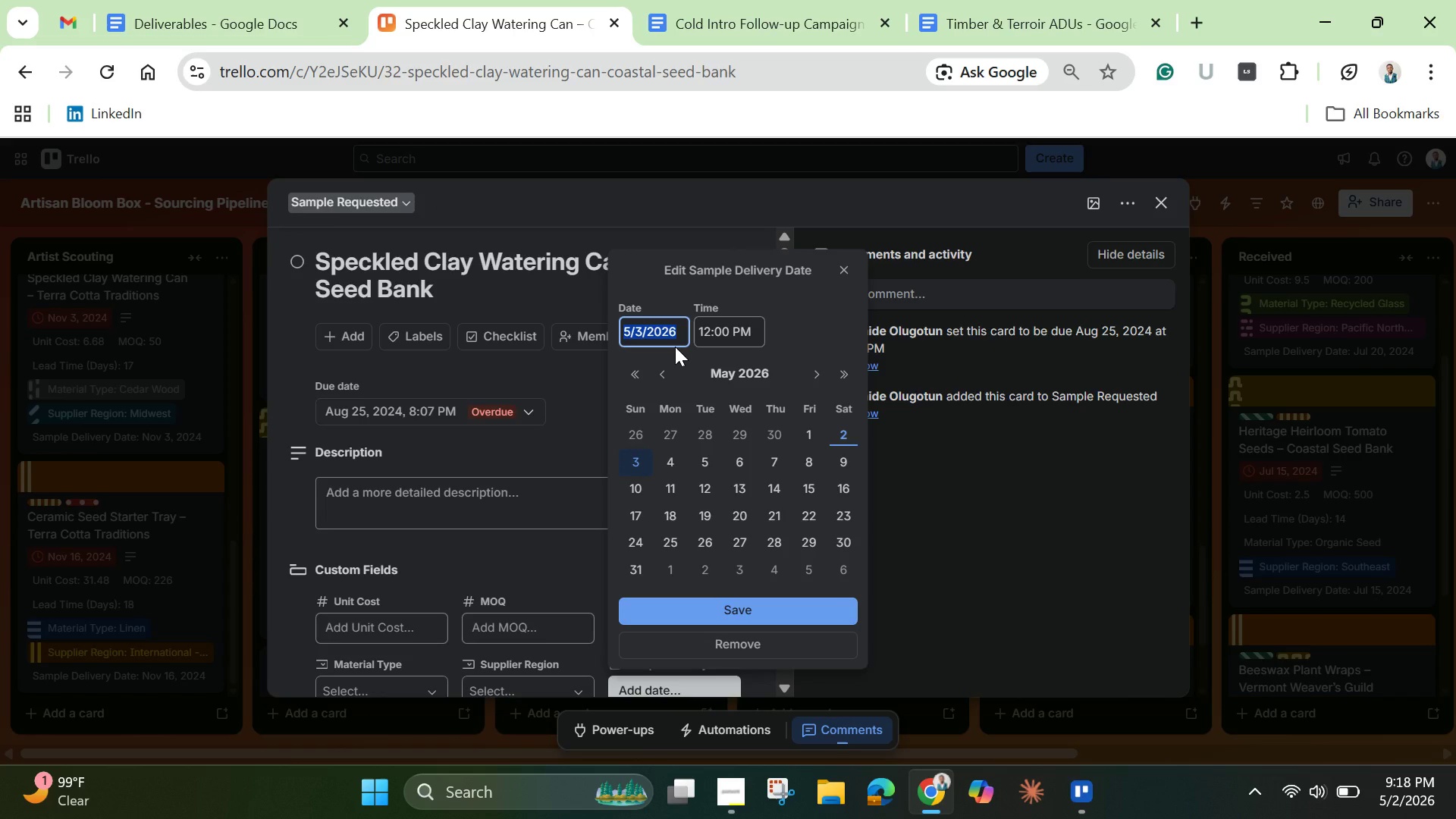 
key(Backspace)
 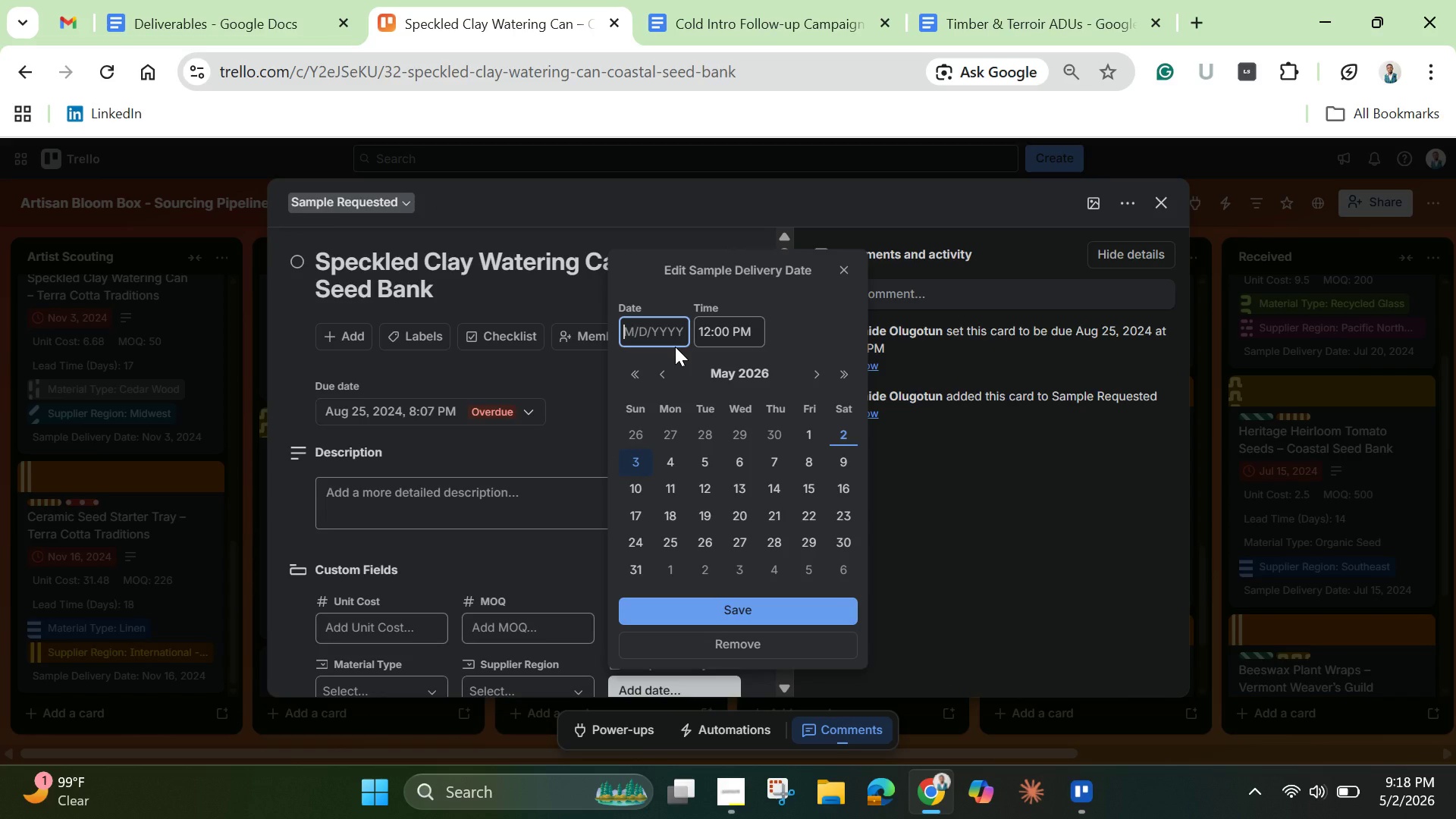 
key(Control+V)
 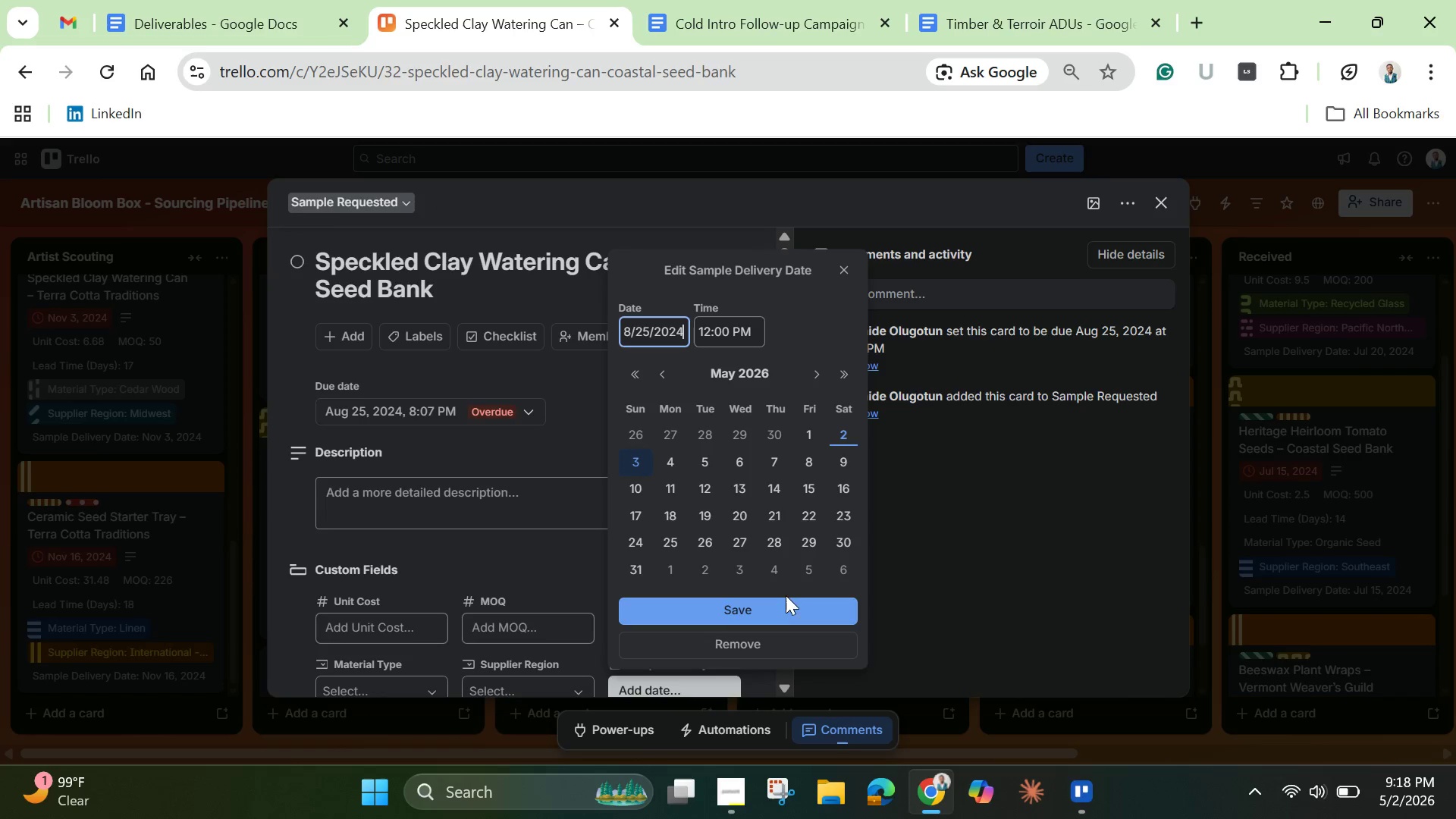 
left_click([779, 603])
 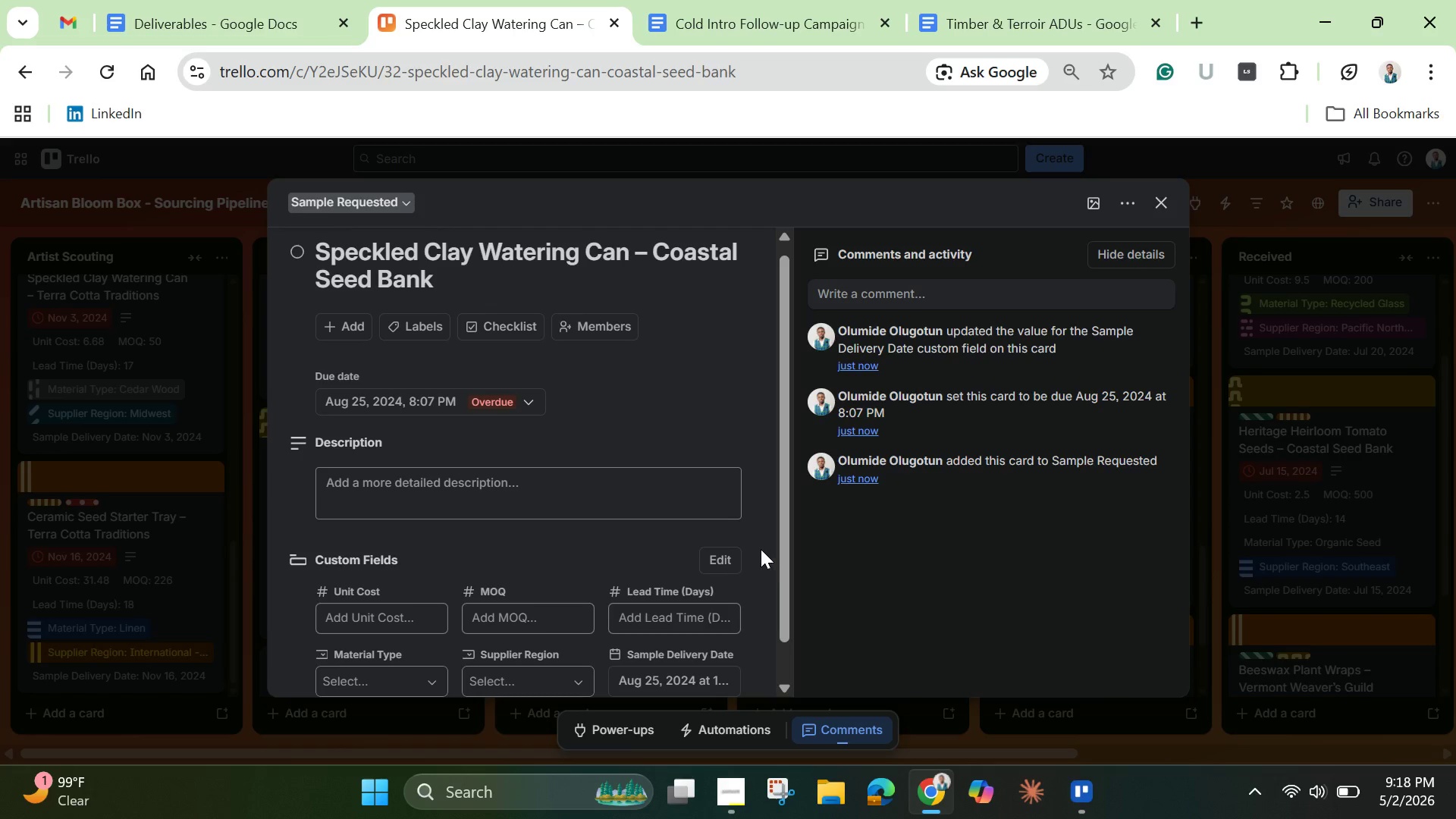 
left_click_drag(start_coordinate=[777, 583], to_coordinate=[783, 649])
 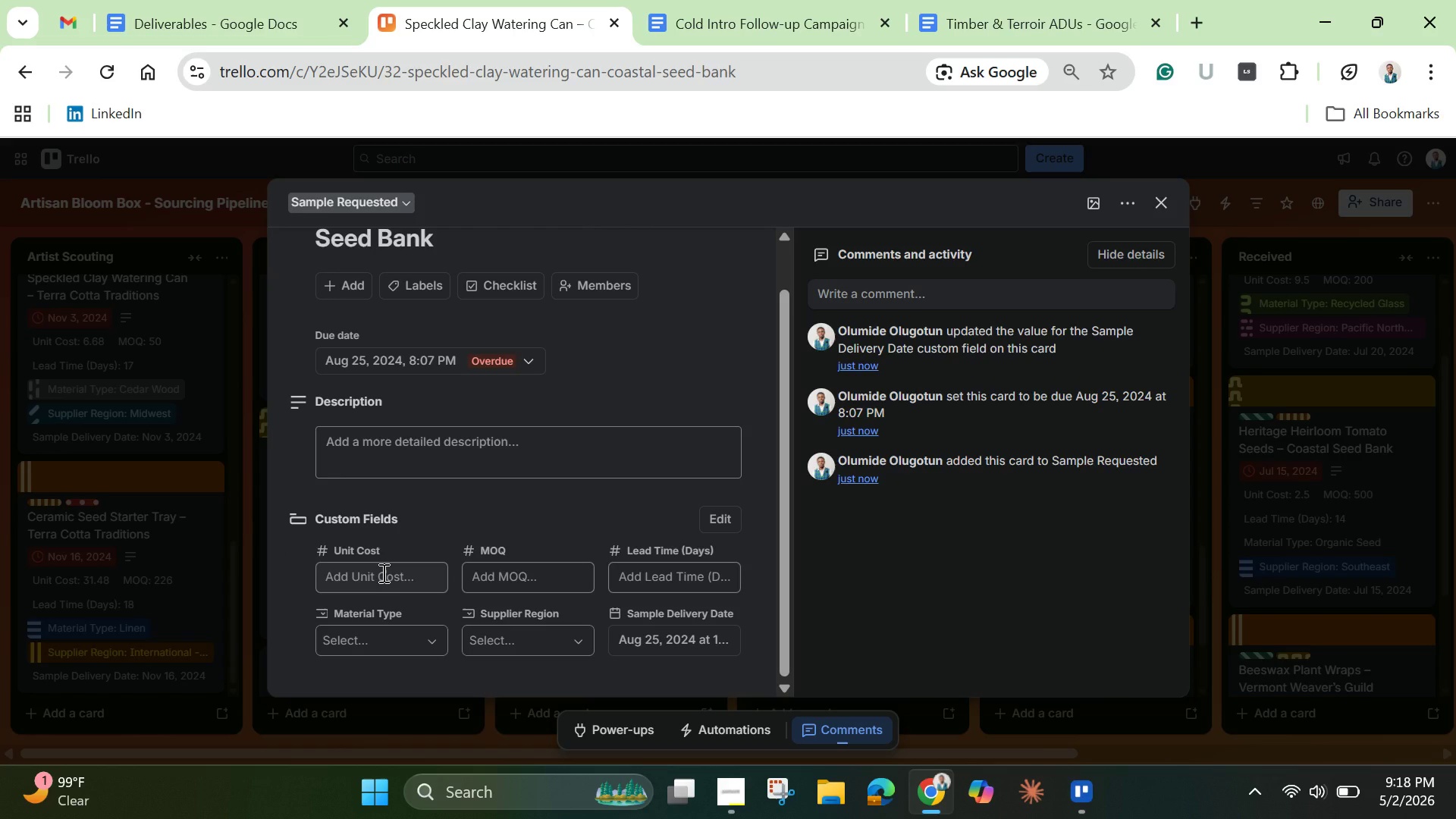 
left_click([382, 573])
 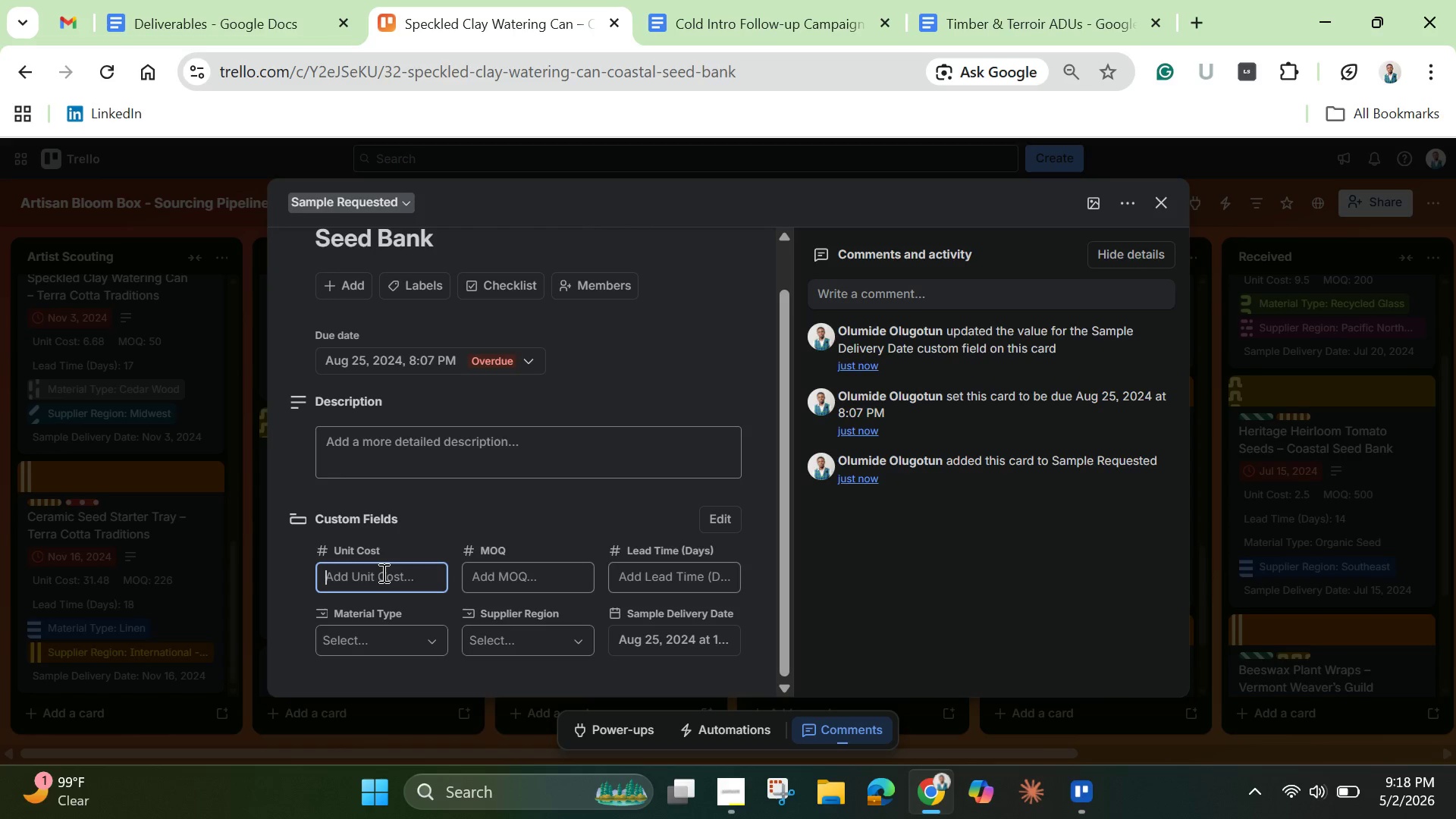 
type(10.72)
 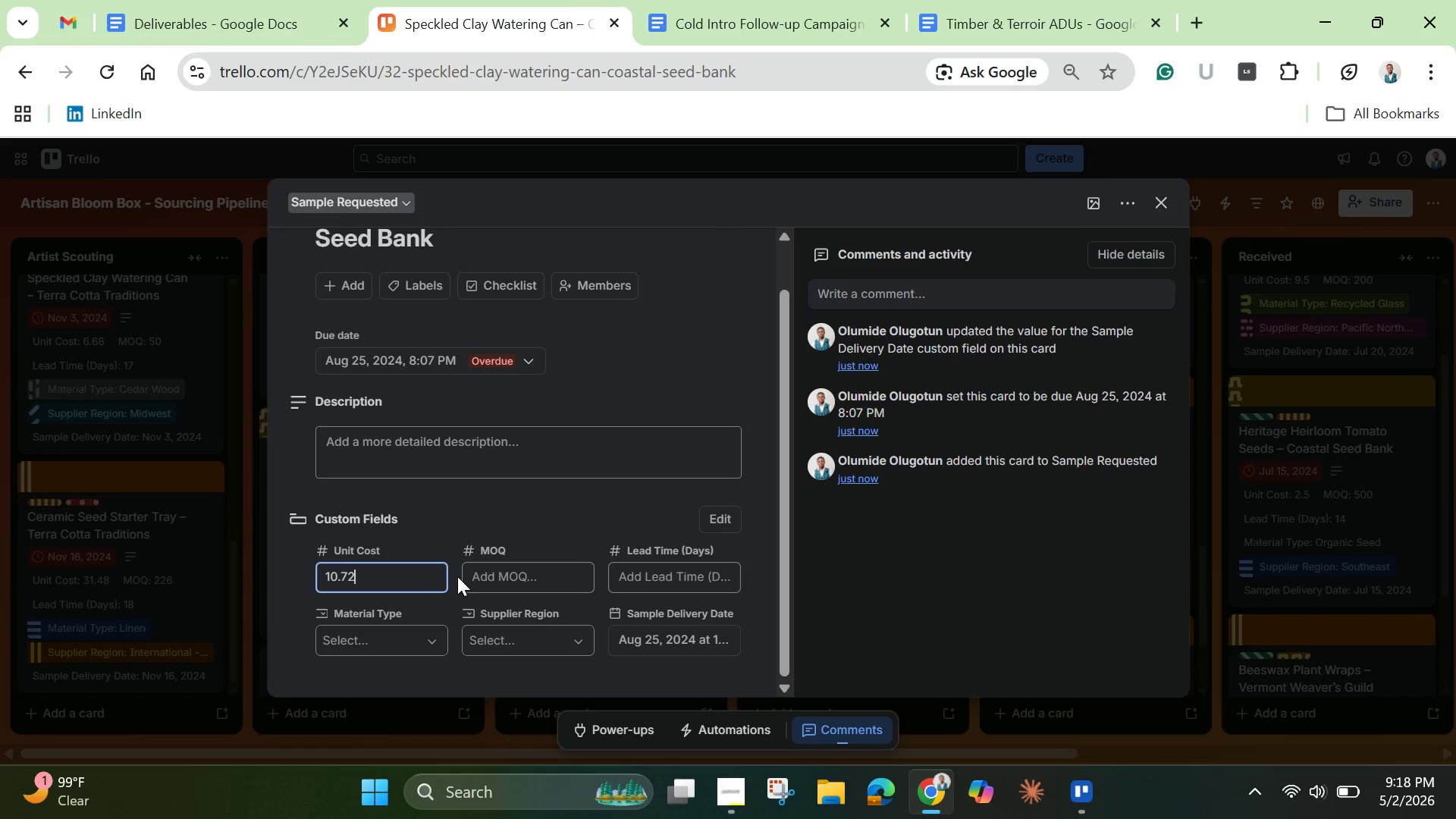 
left_click([502, 572])
 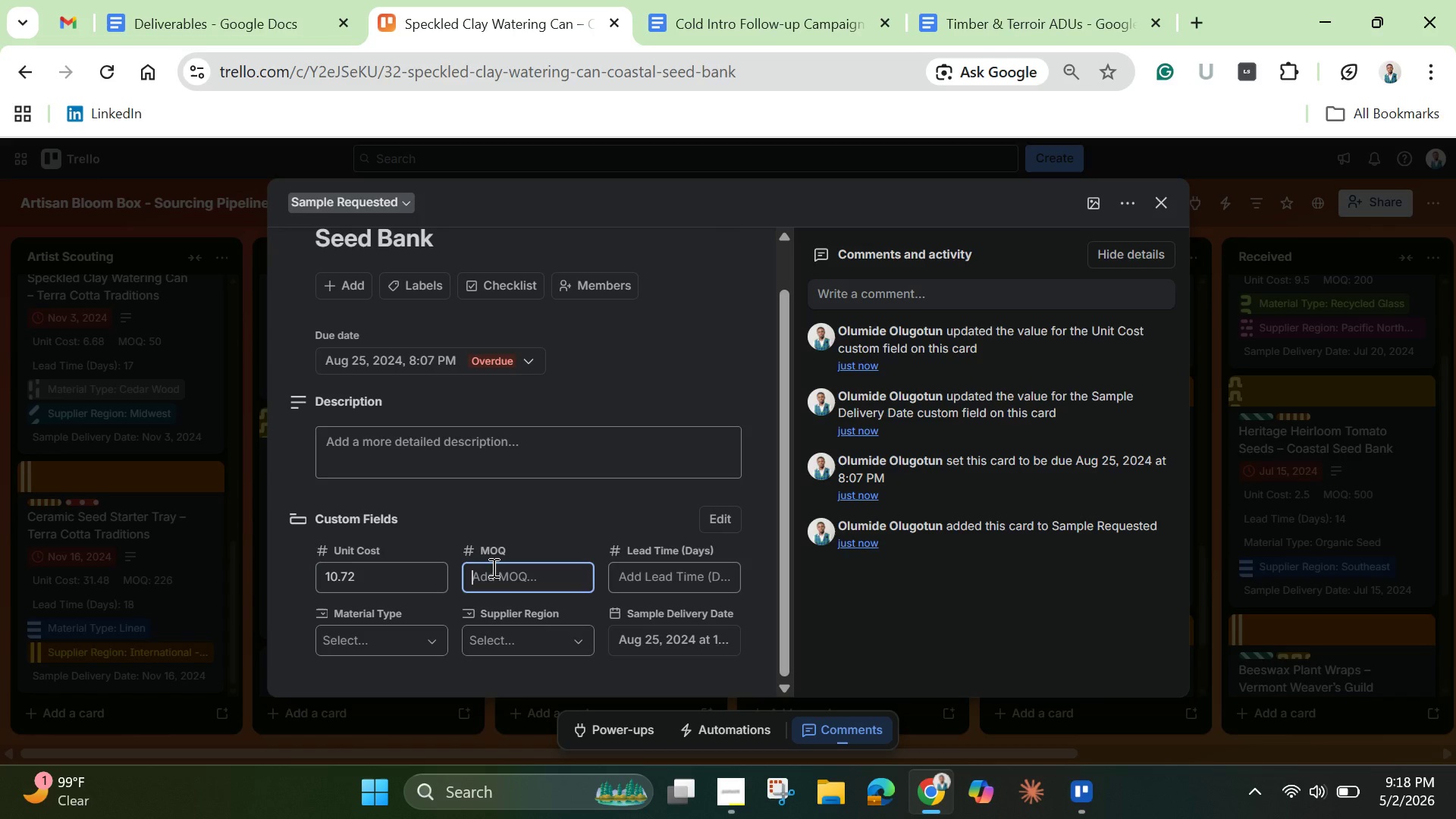 
type(356)
 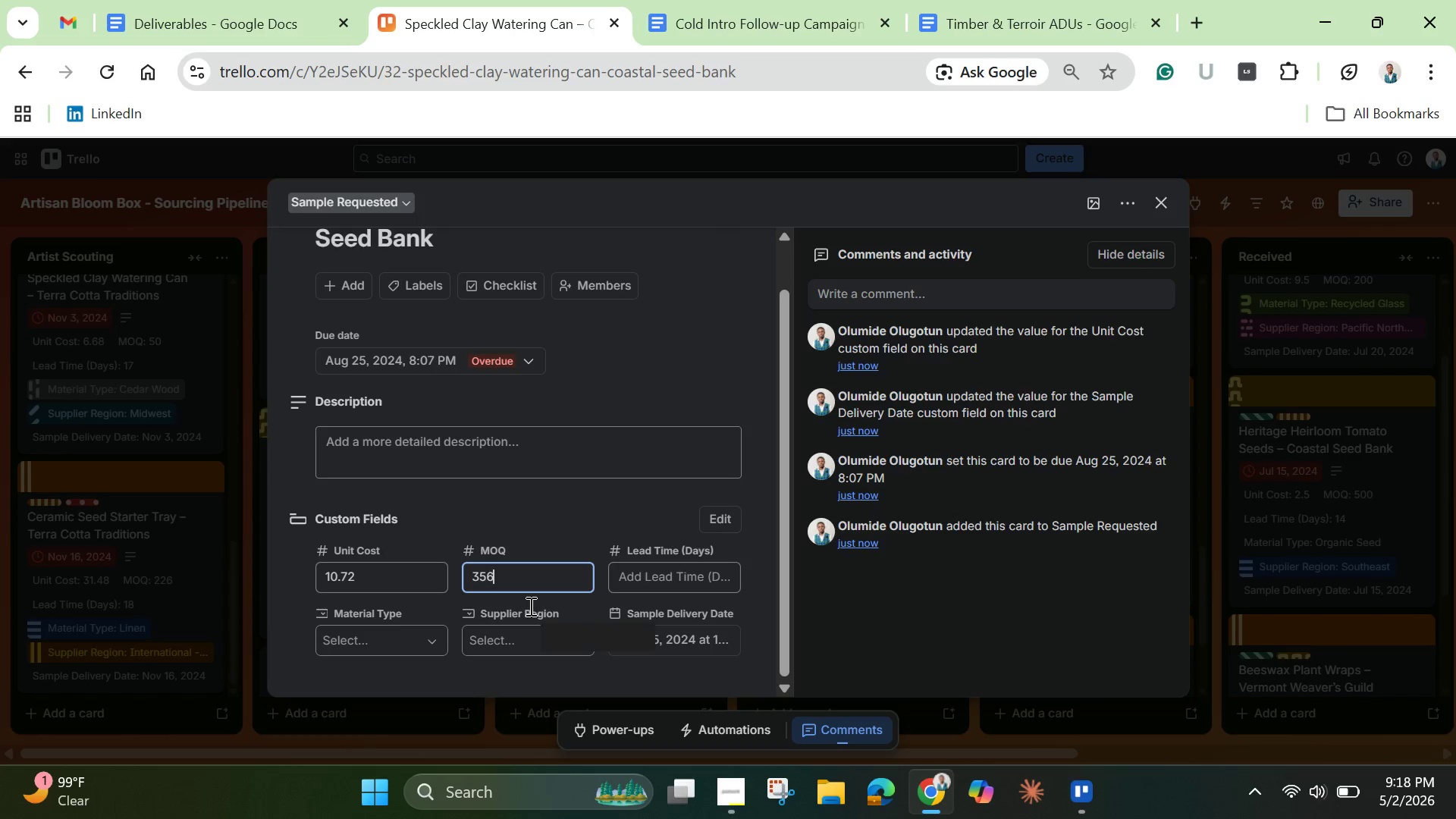 
wait(6.14)
 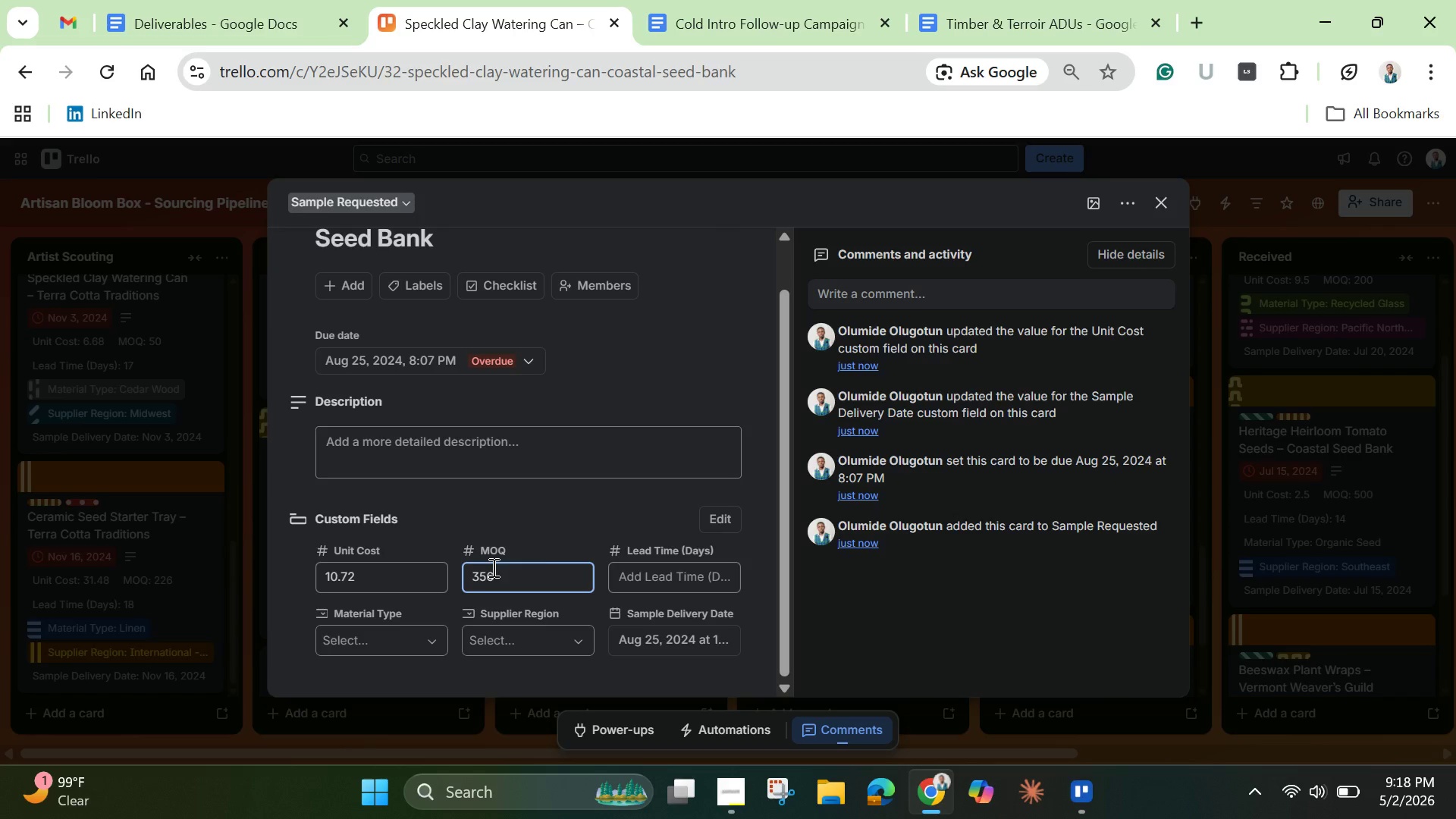 
left_click([632, 576])
 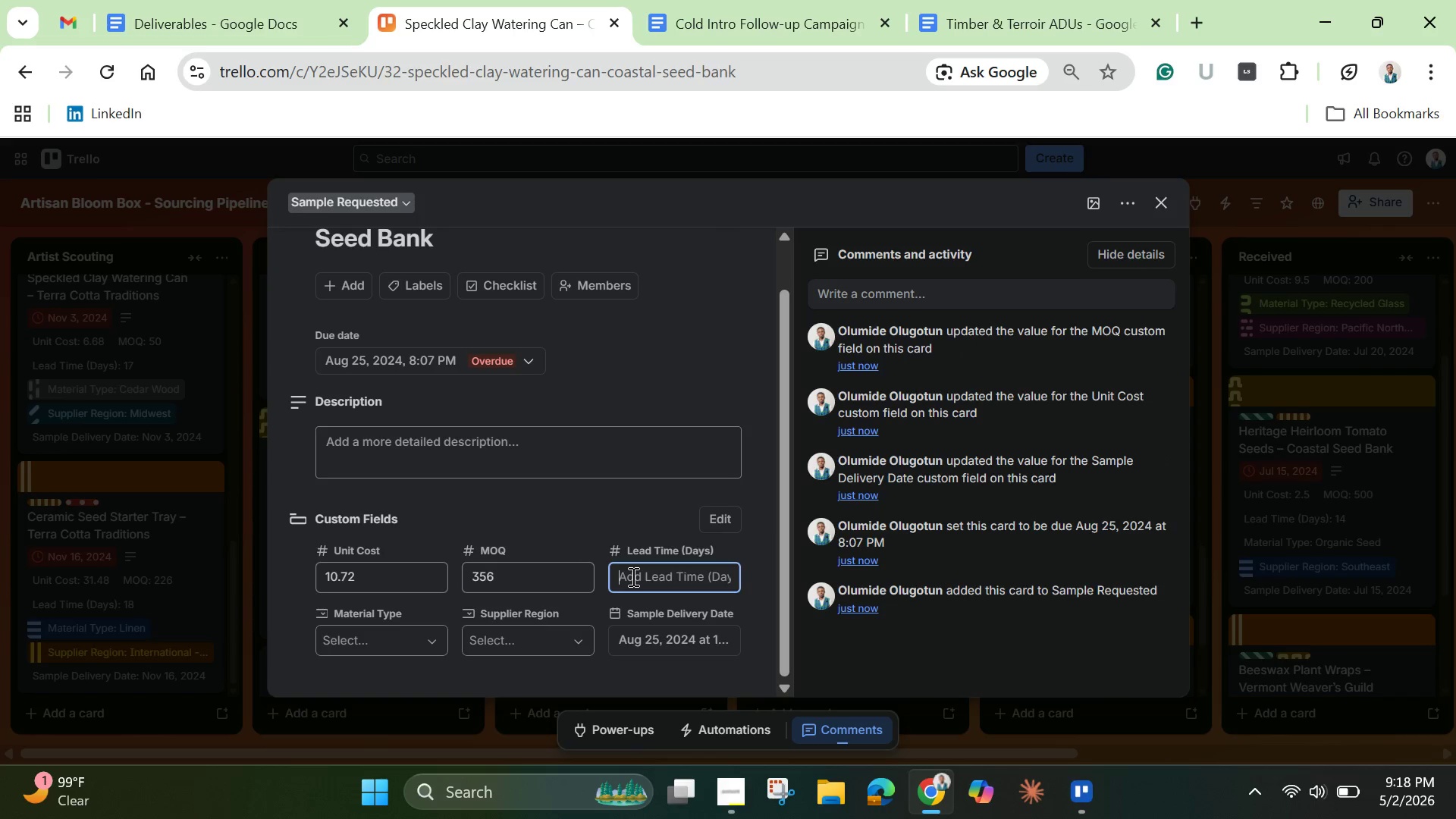 
type(21)
 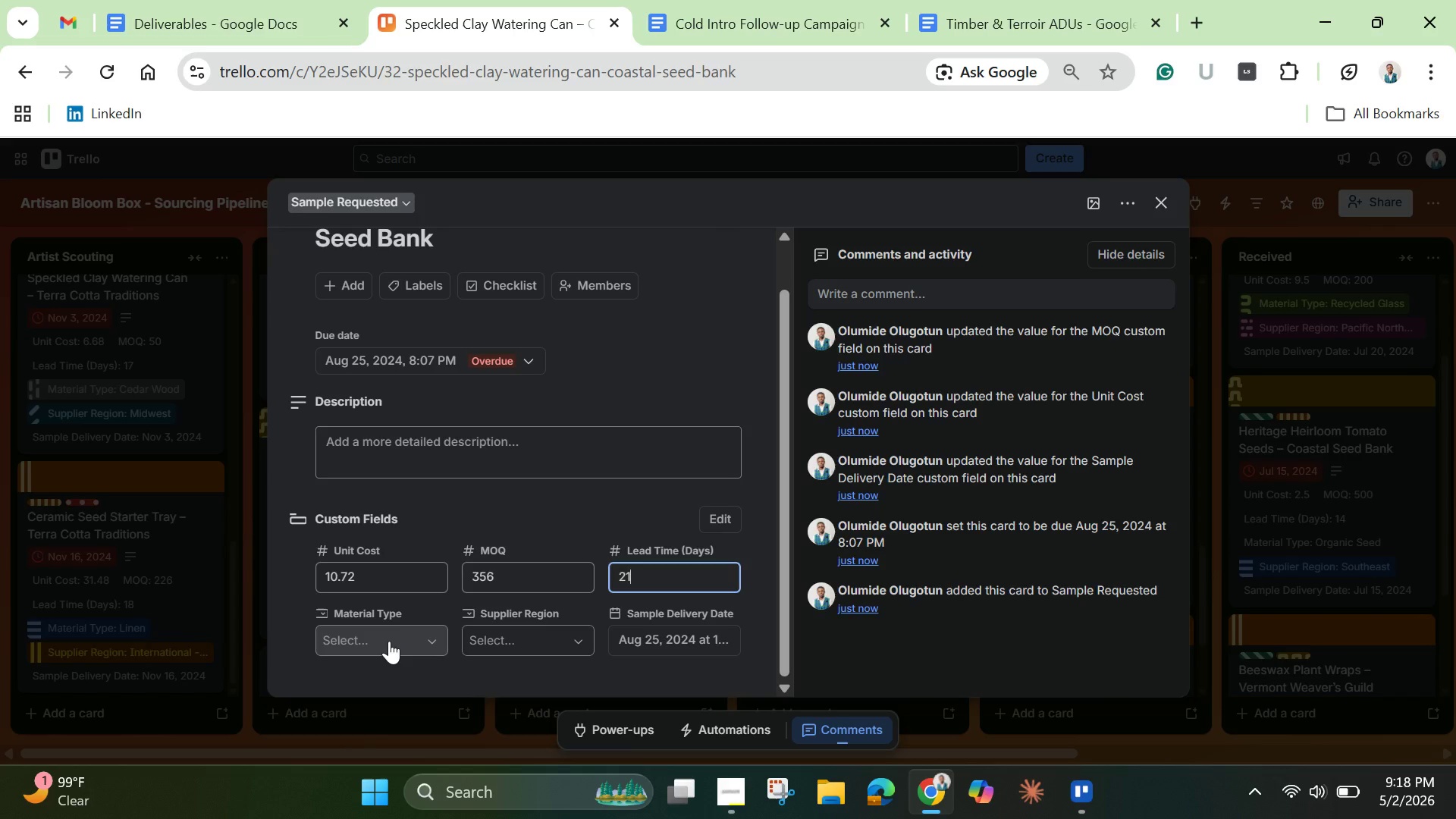 
left_click([389, 641])
 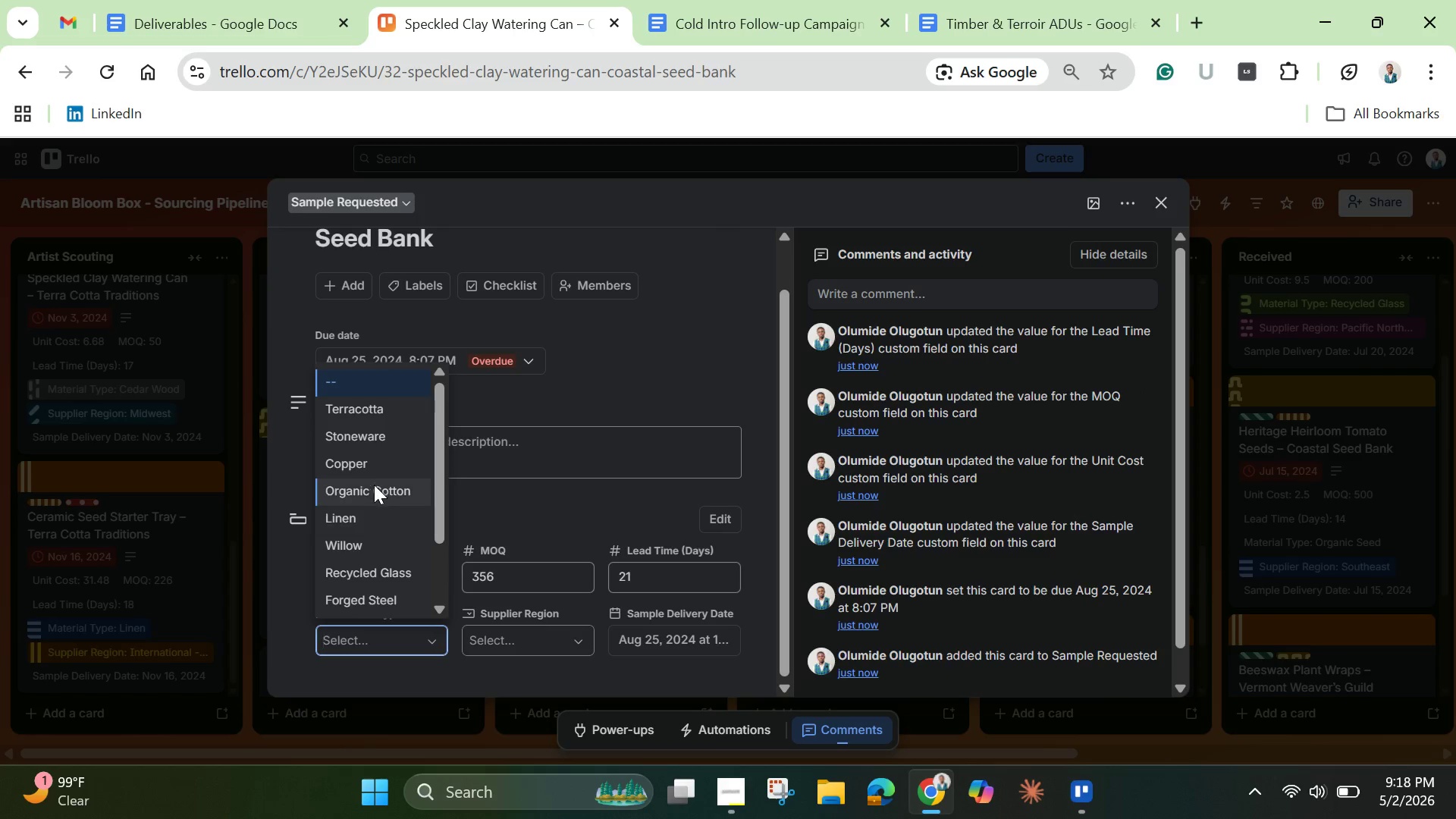 
wait(9.53)
 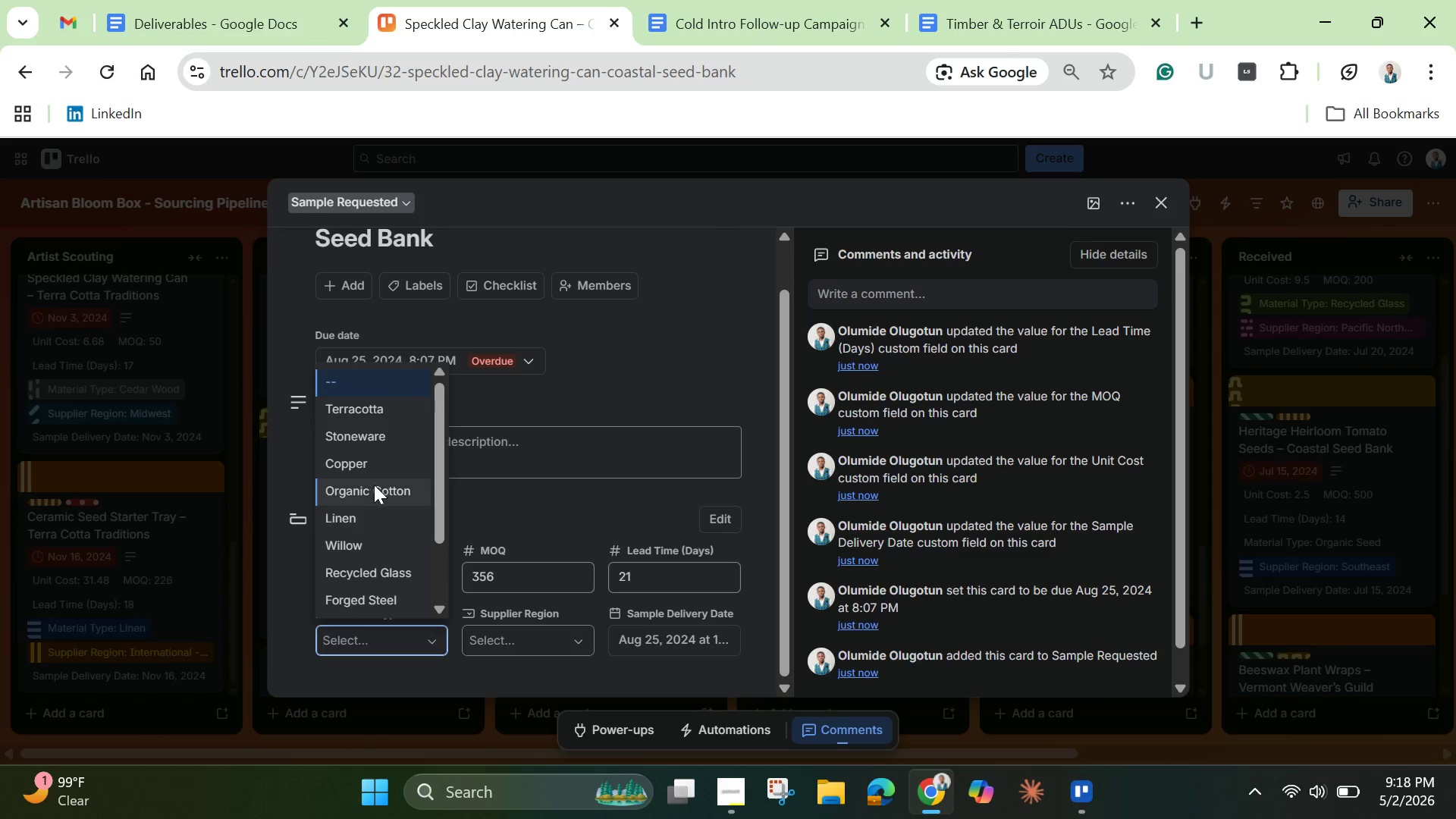 
left_click([384, 447])
 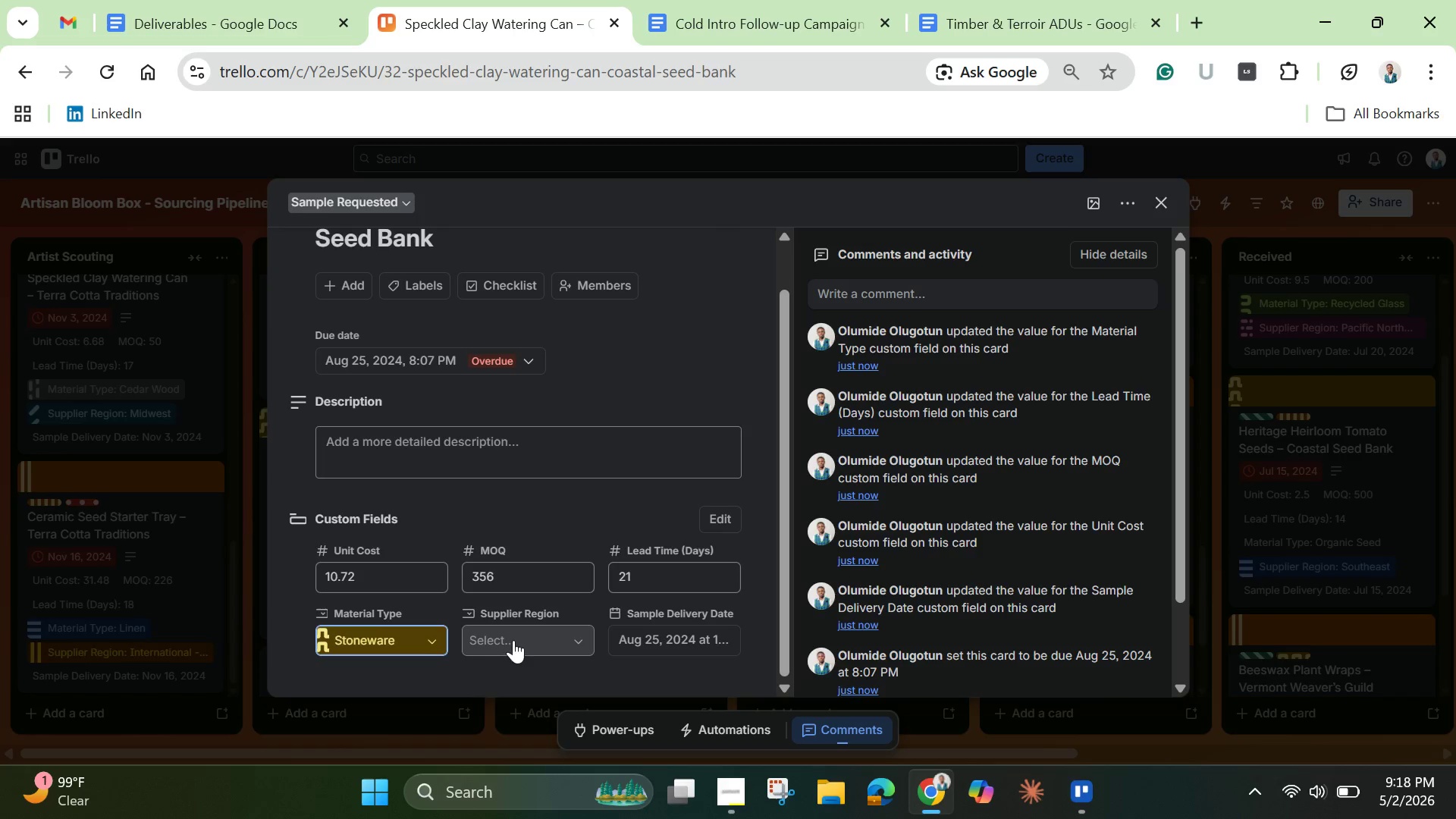 
left_click([513, 640])
 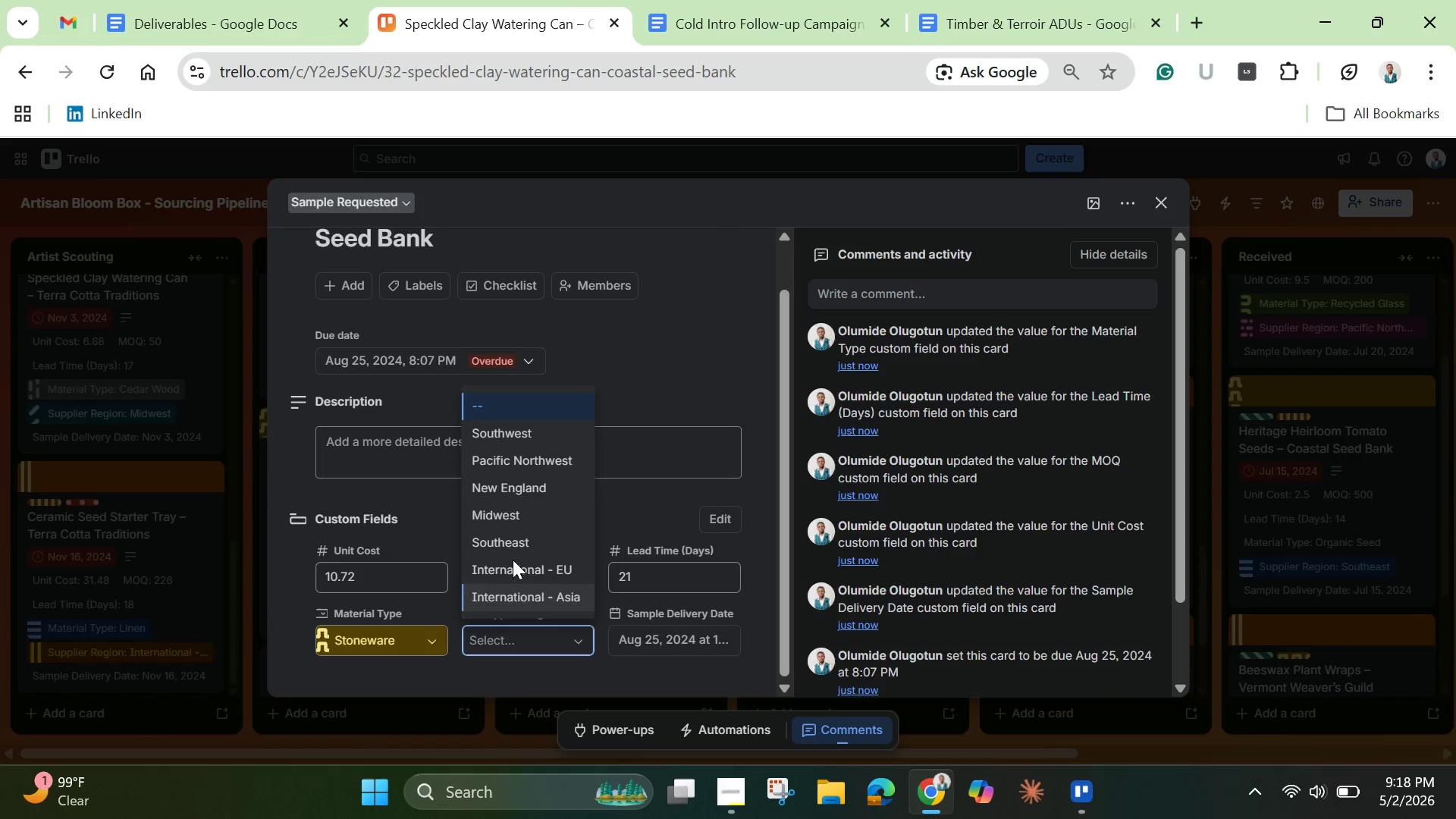 
left_click([527, 431])
 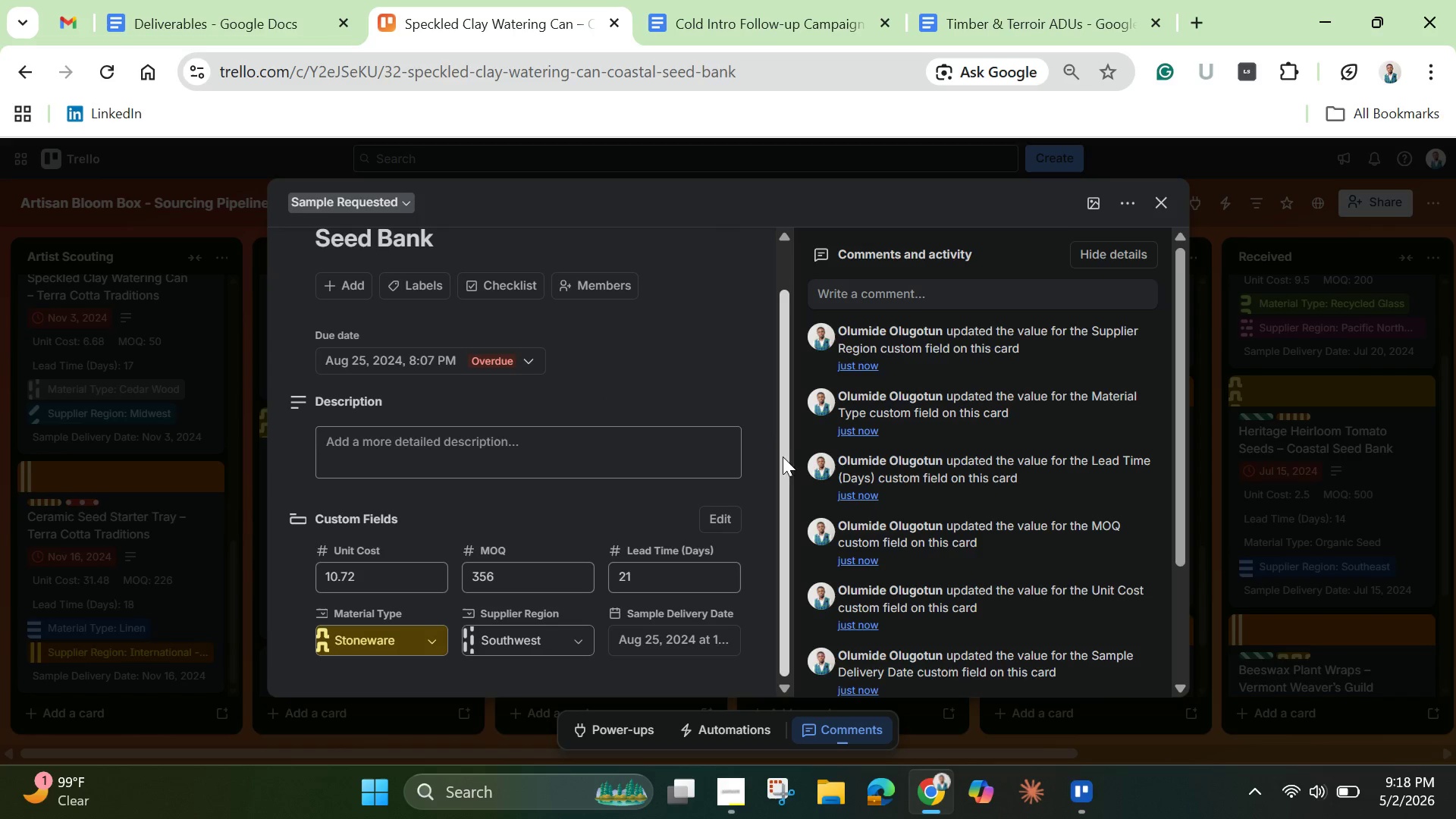 
left_click_drag(start_coordinate=[785, 467], to_coordinate=[783, 368])
 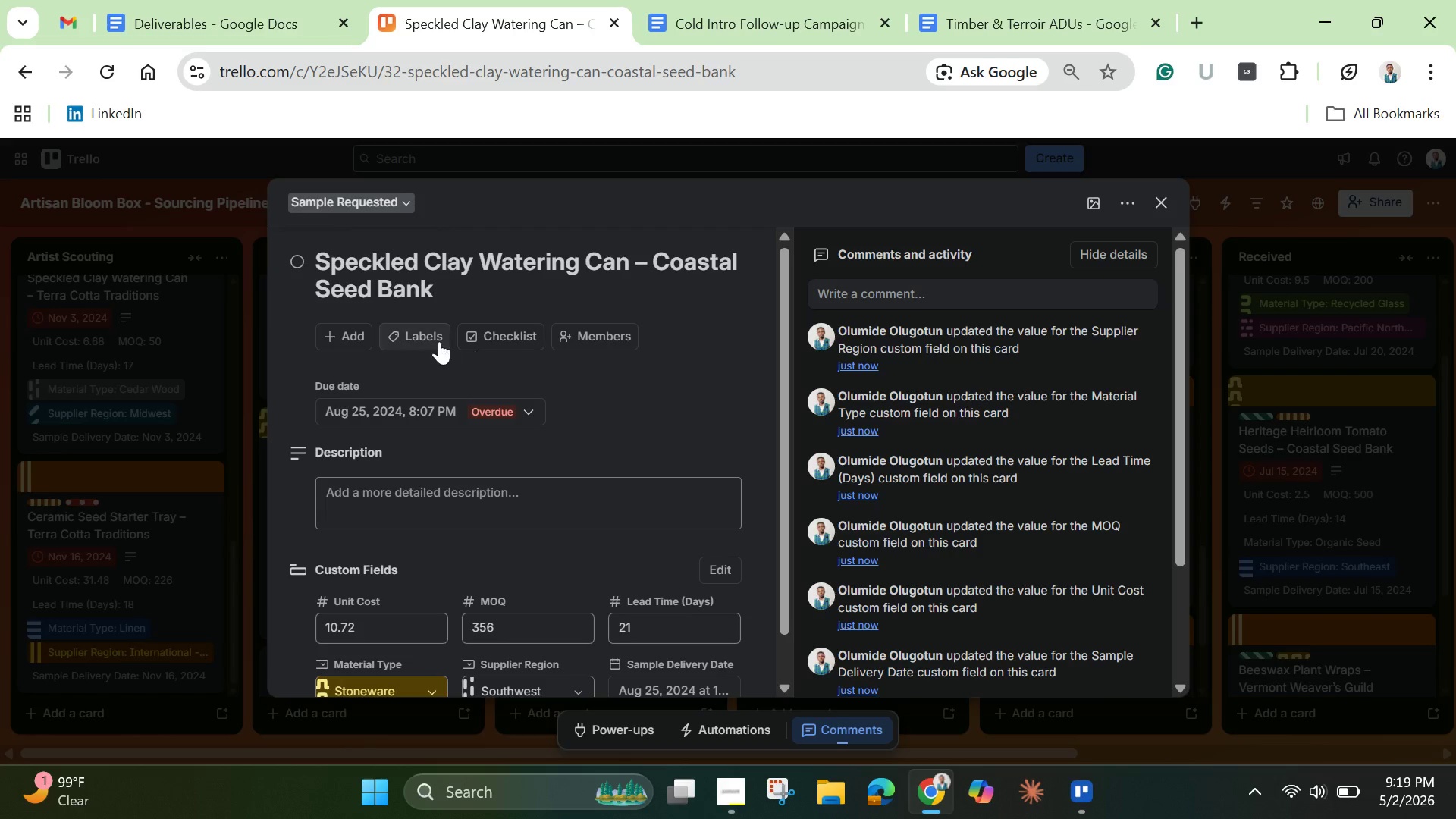 
mouse_move([463, 343])
 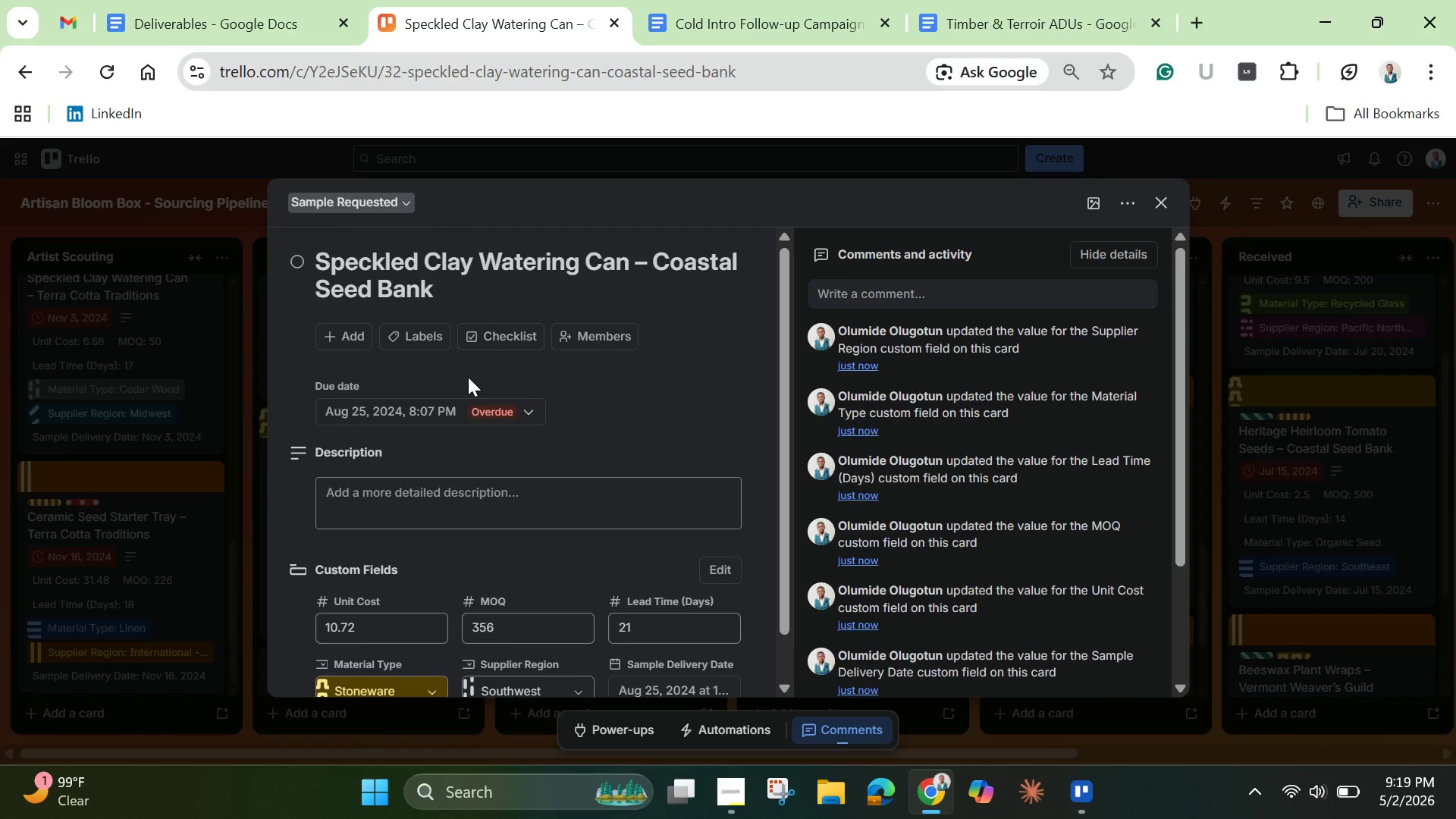 
left_click([436, 341])
 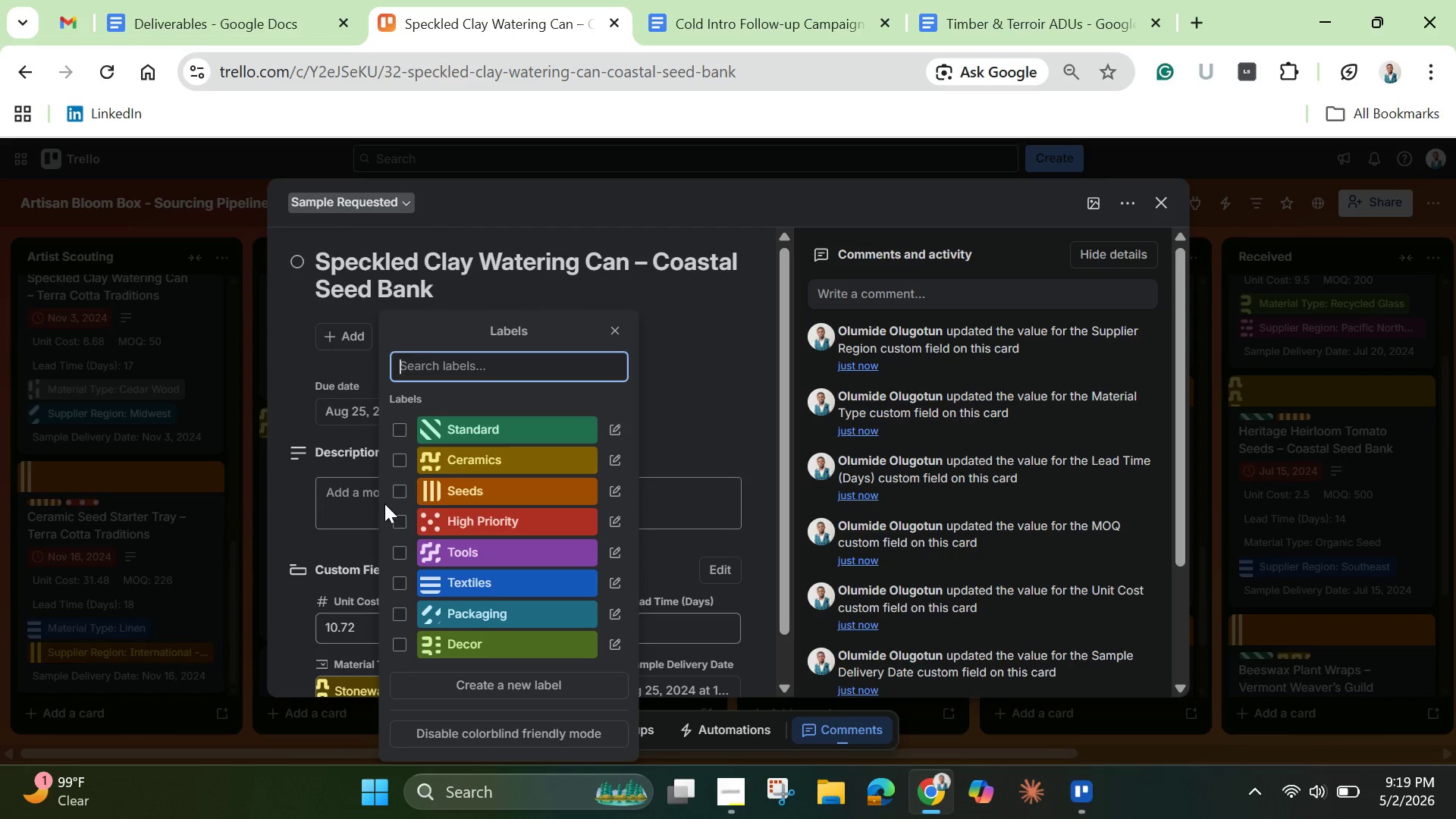 
left_click([402, 492])
 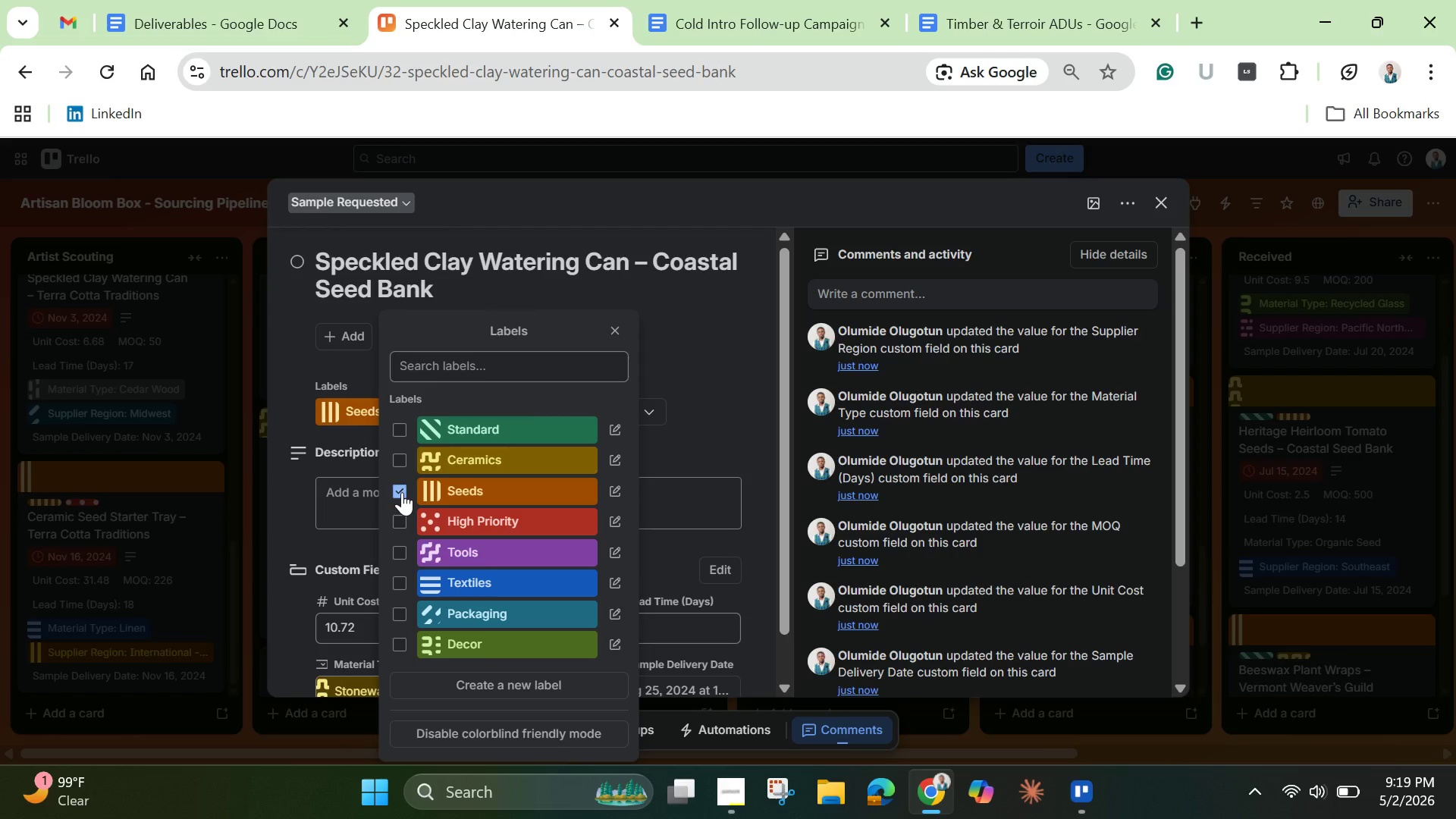 
left_click([399, 431])
 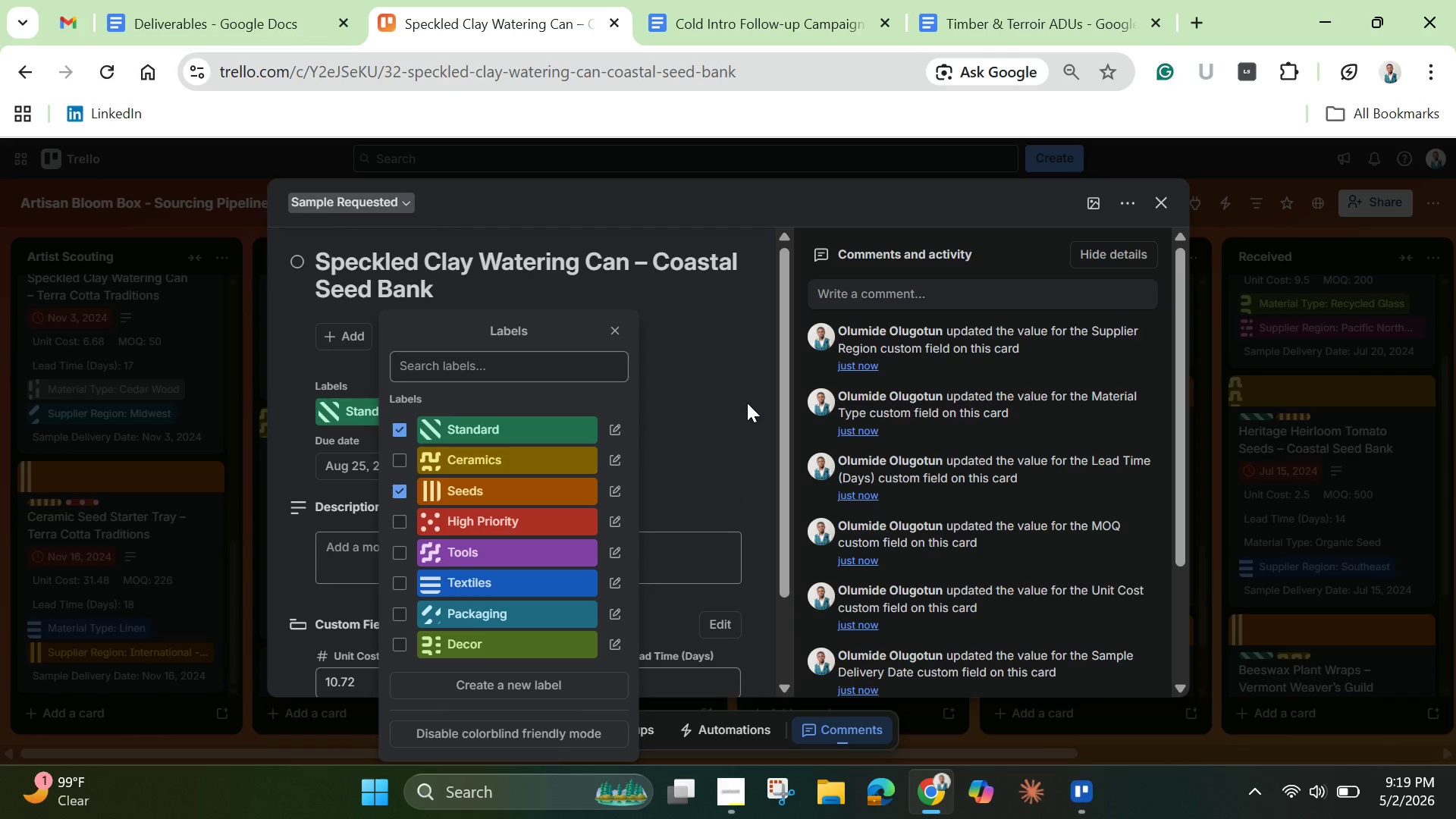 
left_click([747, 403])
 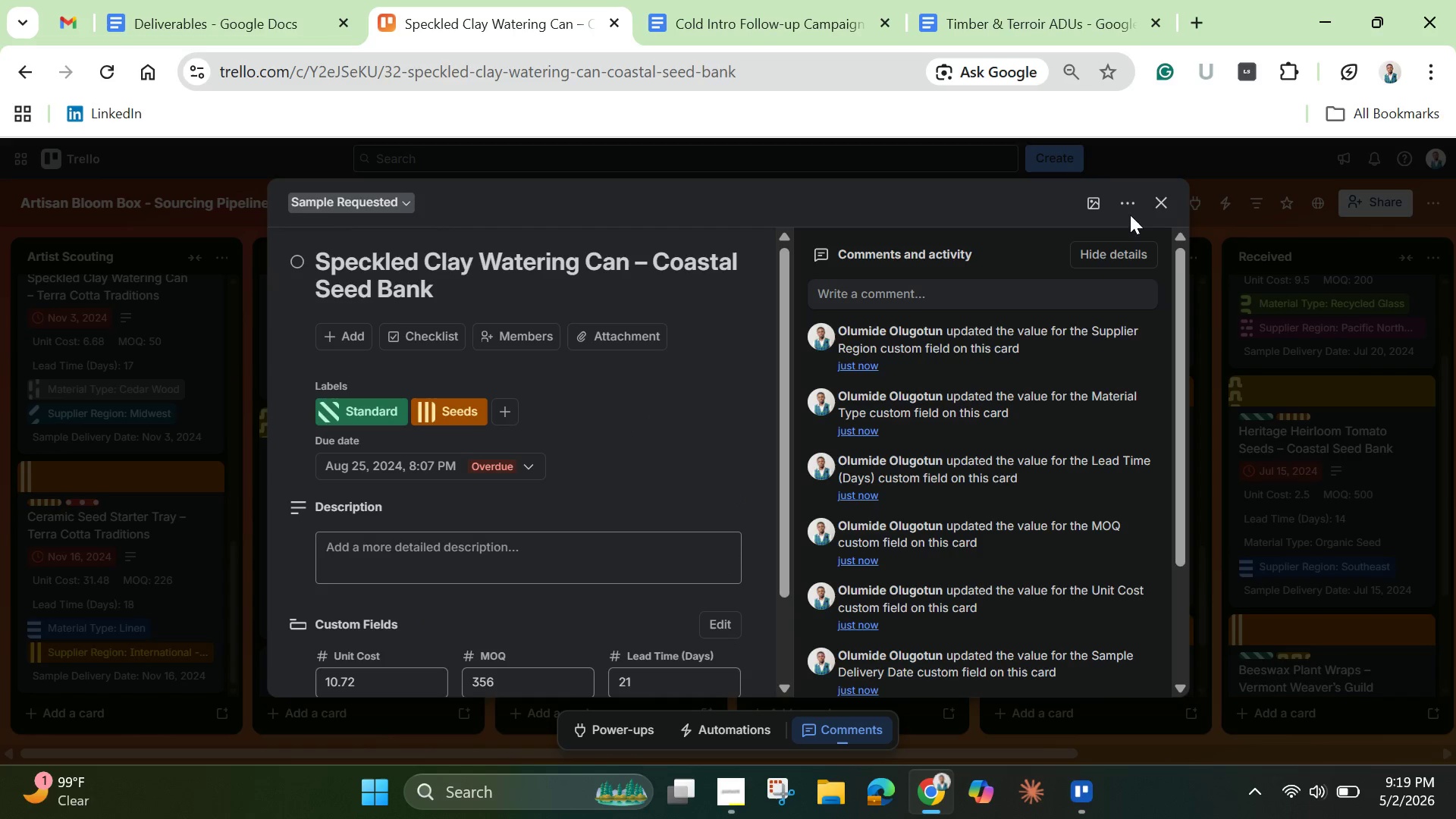 
left_click([1093, 198])
 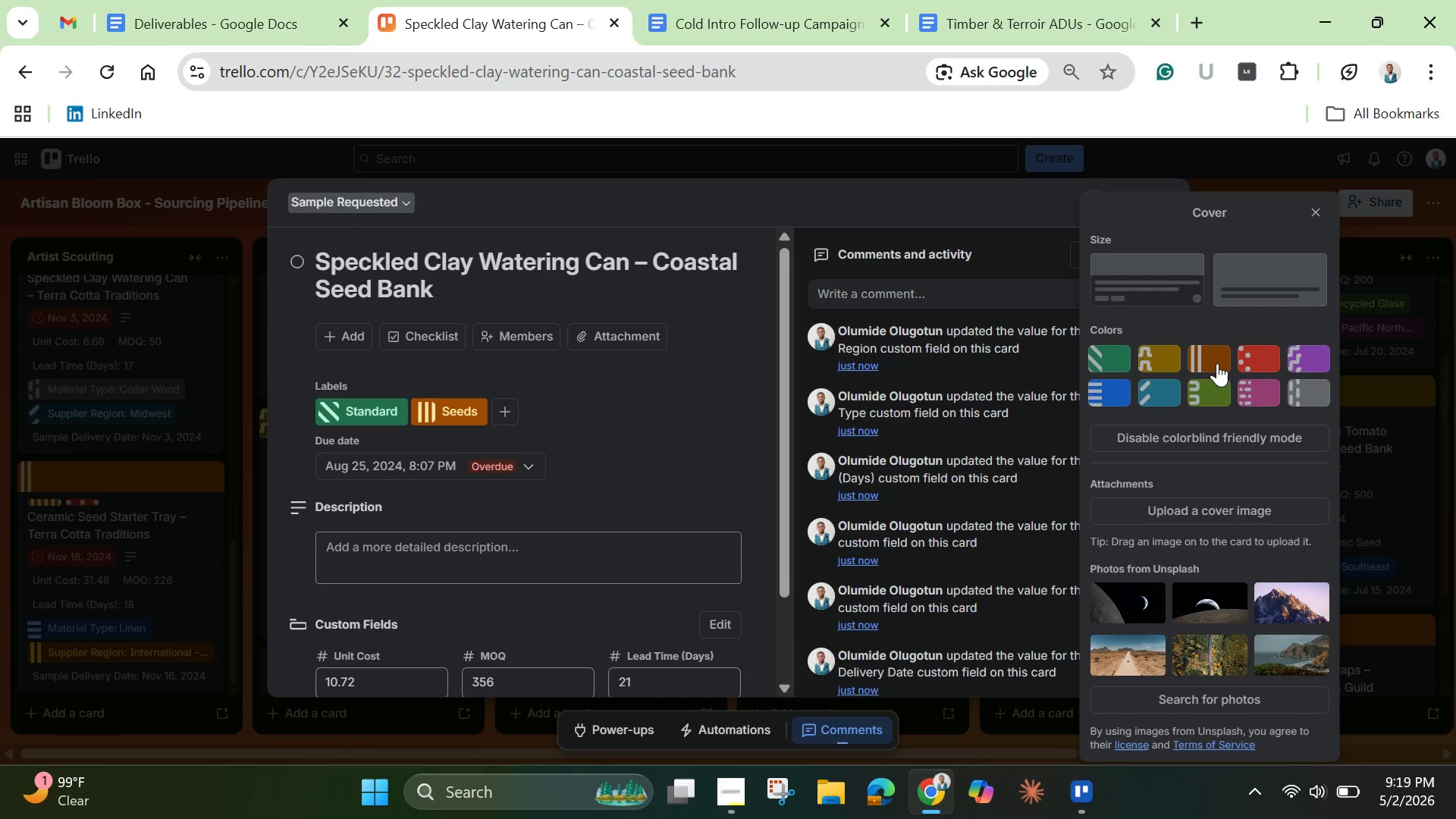 
left_click([1221, 363])
 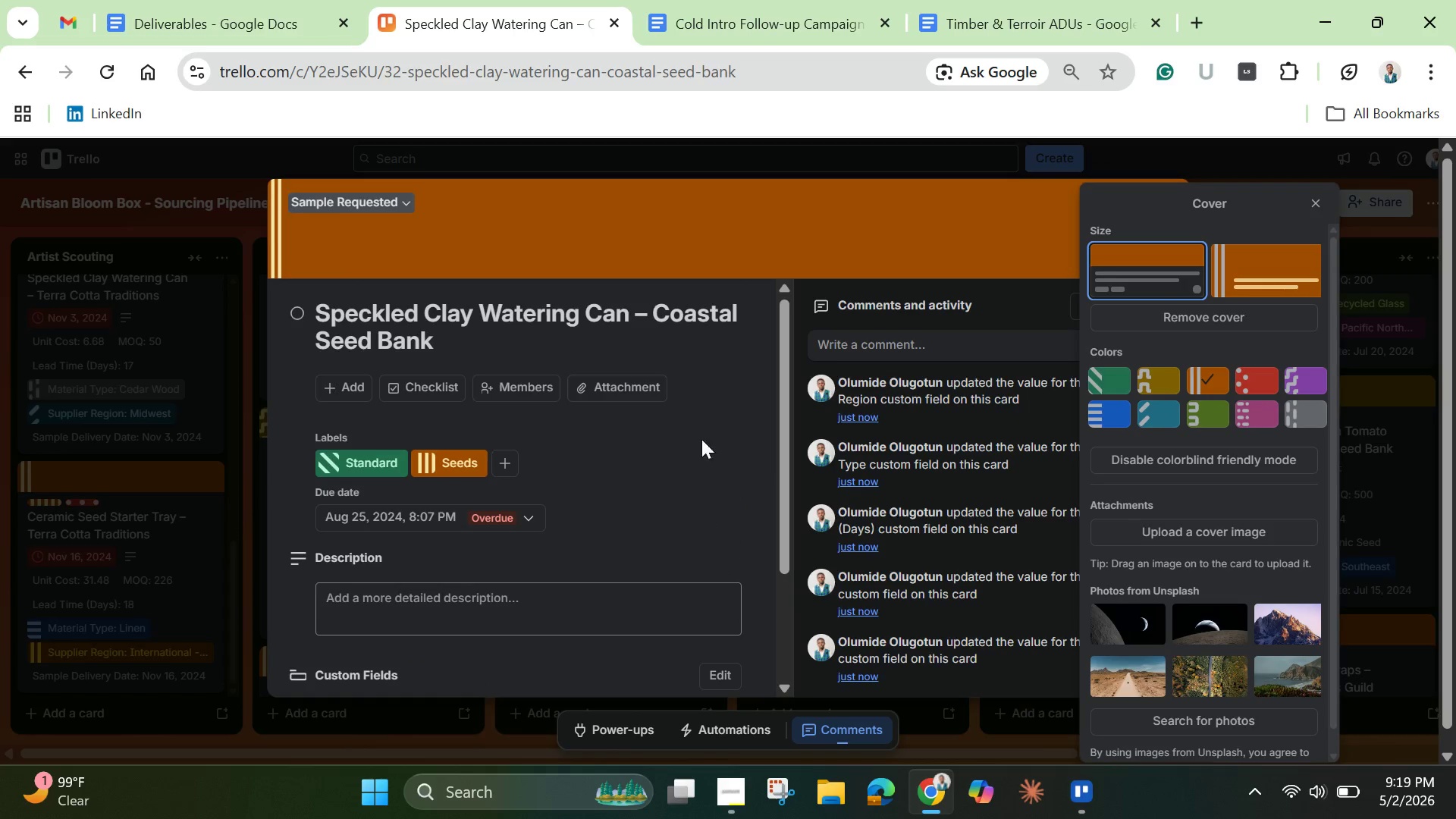 
left_click([723, 448])
 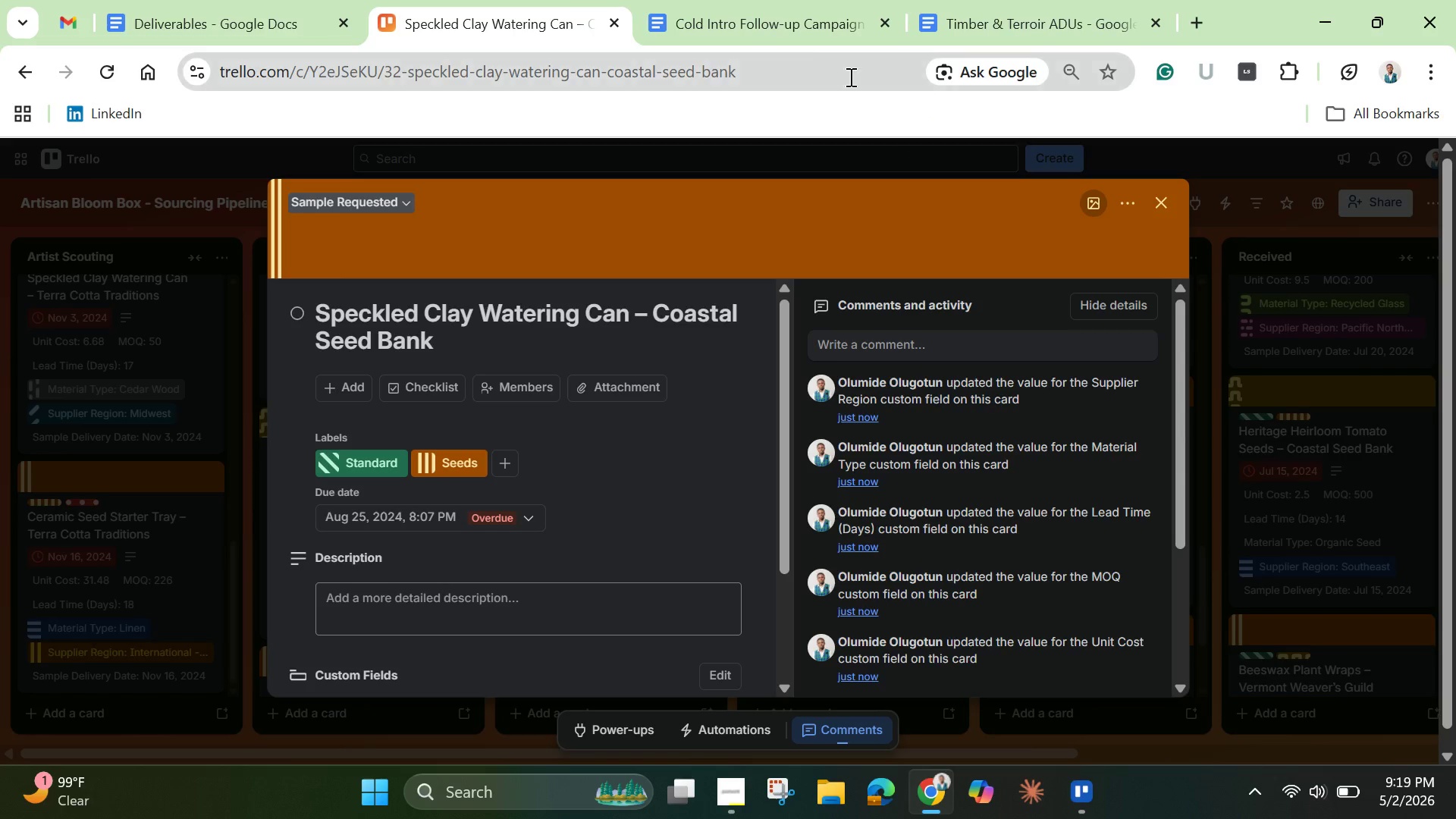 
left_click([780, 16])
 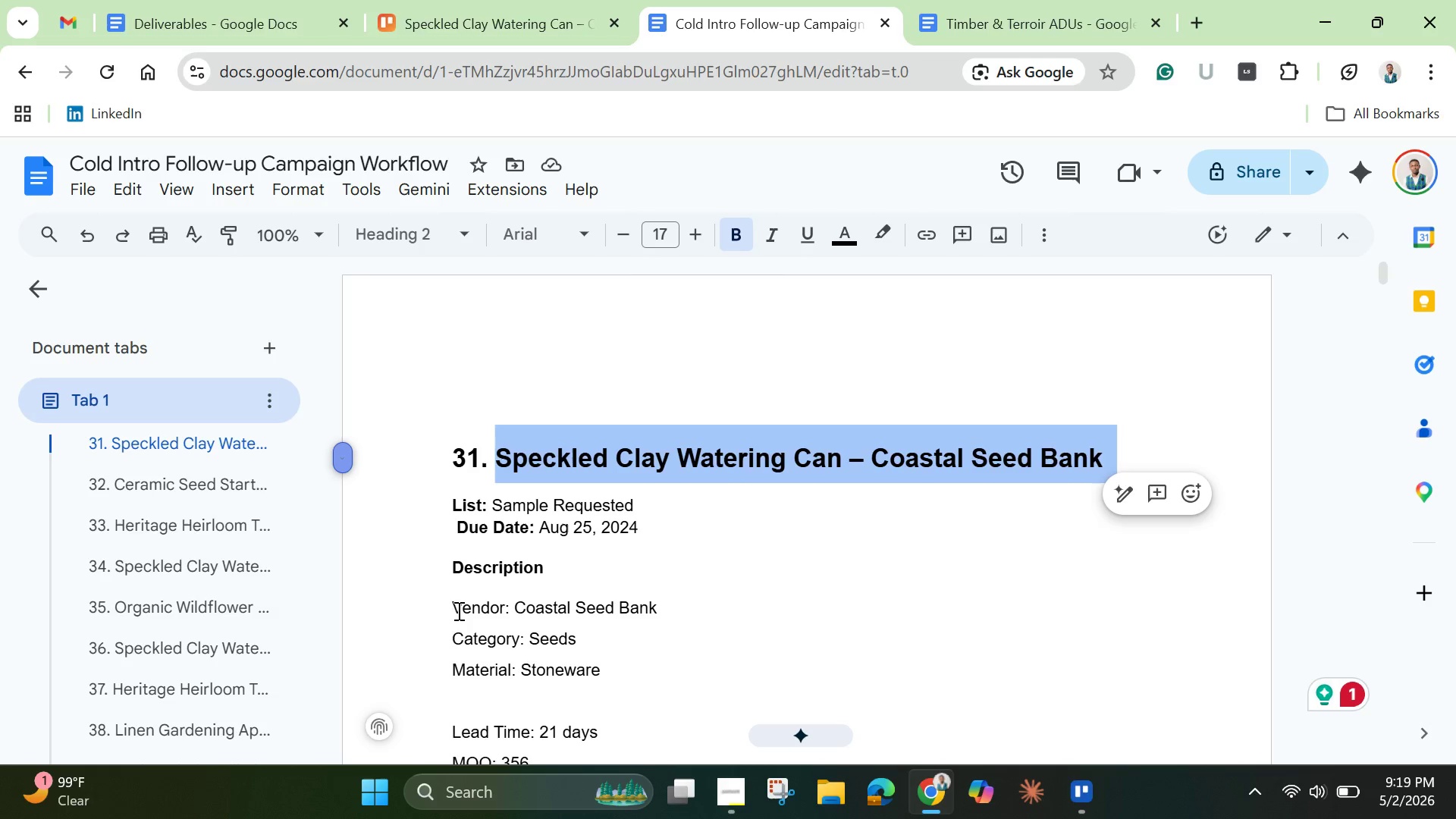 
left_click_drag(start_coordinate=[453, 610], to_coordinate=[934, 328])
 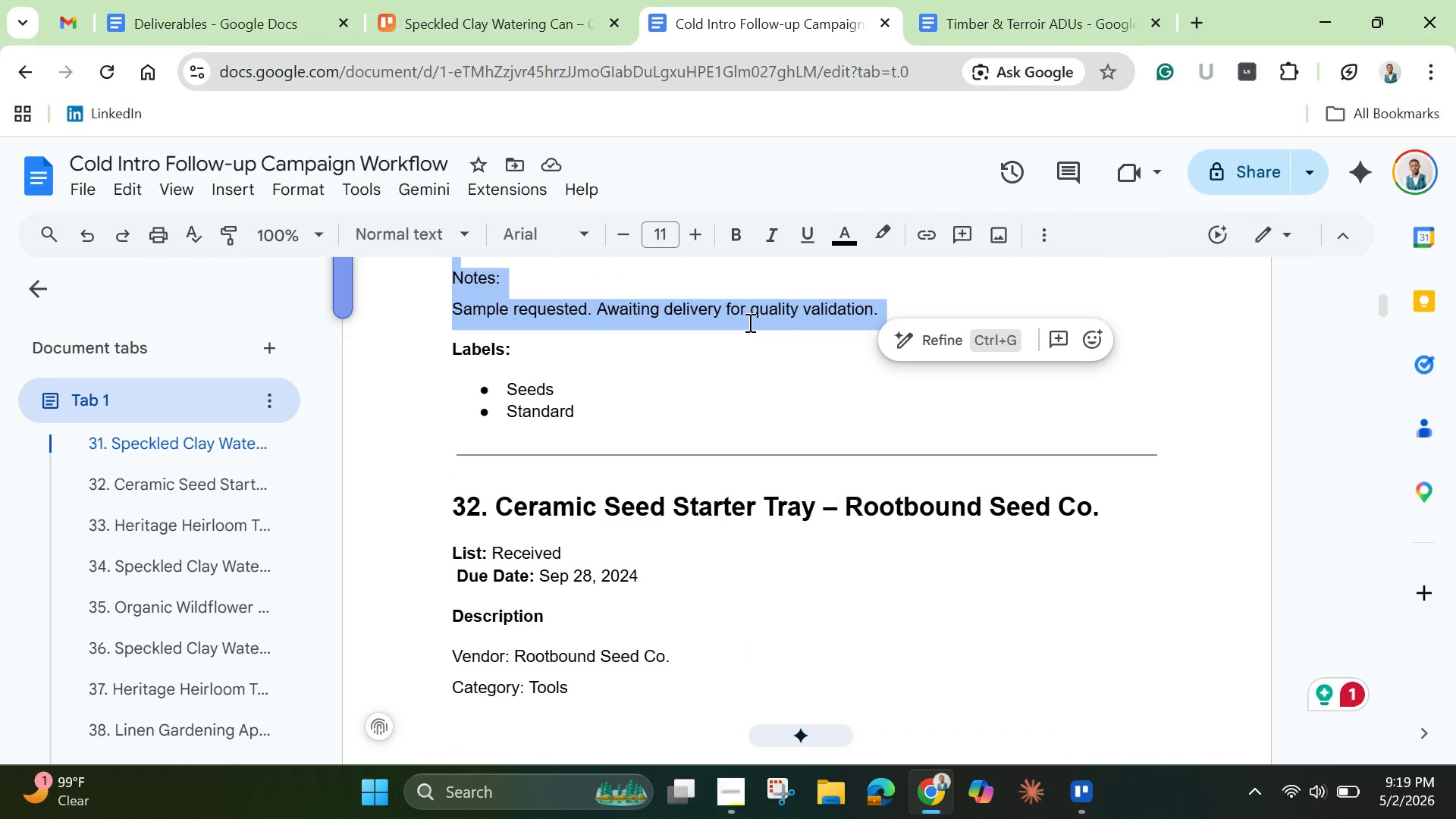 
right_click([748, 322])
 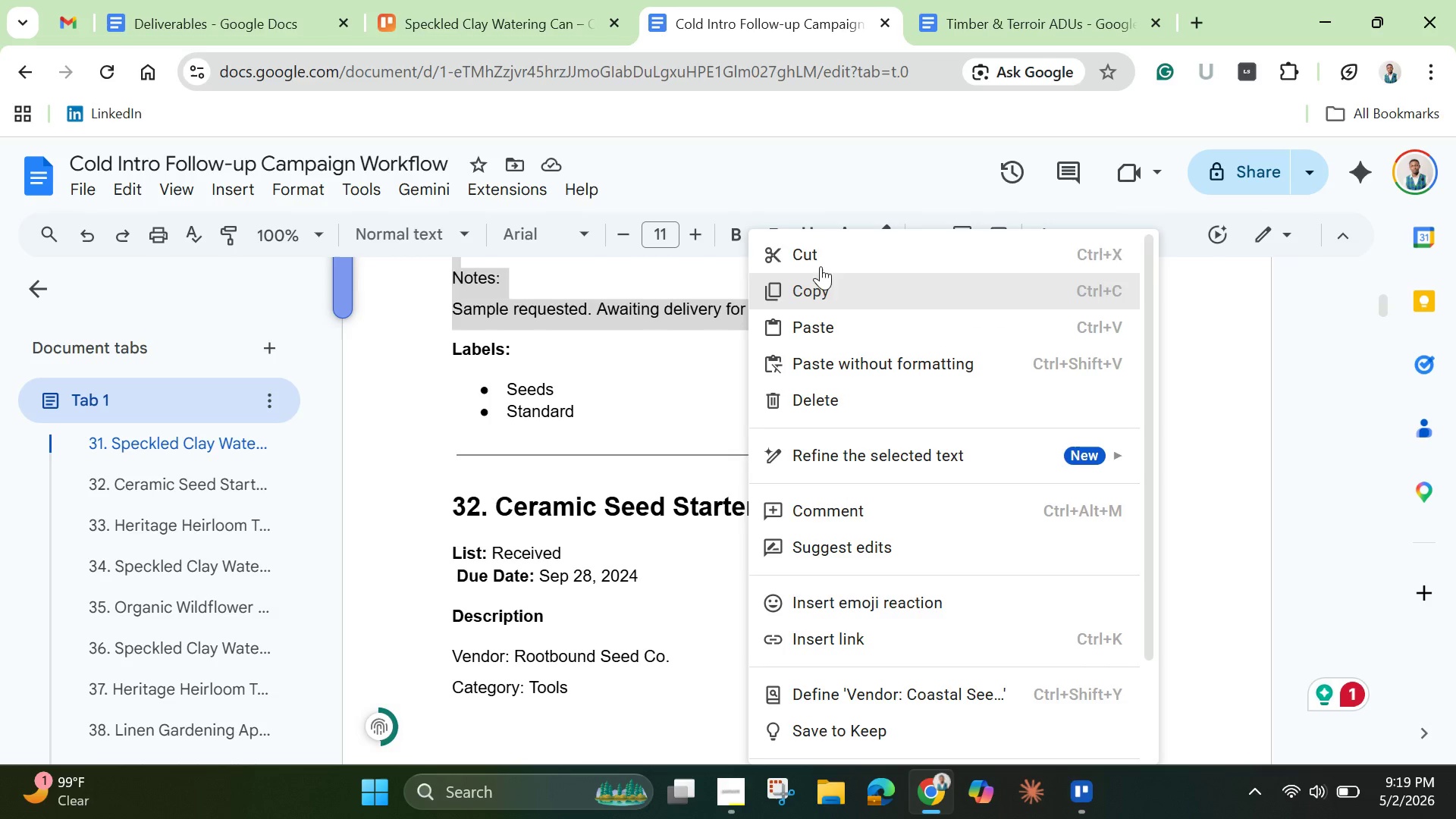 
left_click([824, 259])
 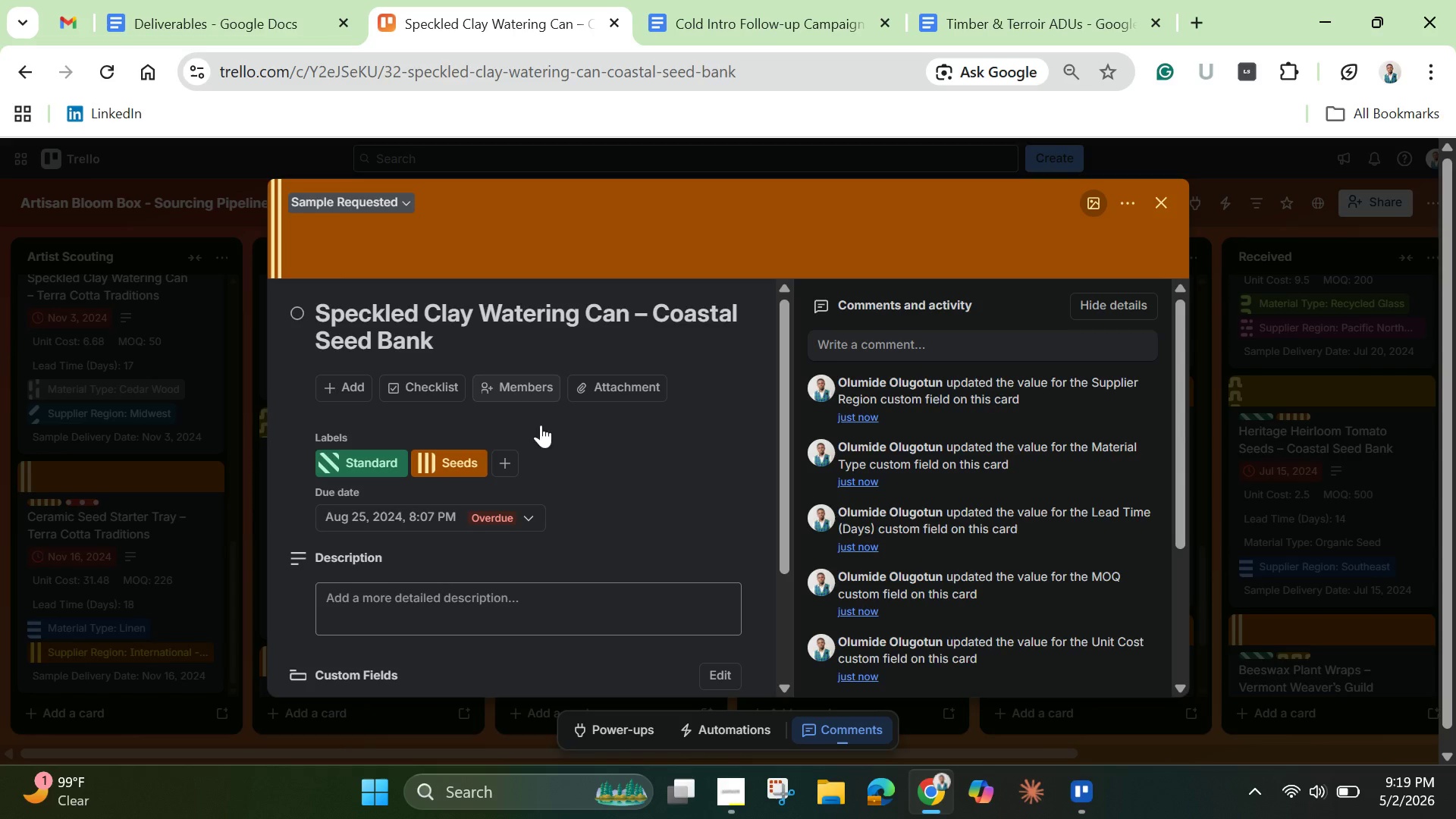 
left_click_drag(start_coordinate=[435, 607], to_coordinate=[430, 608])
 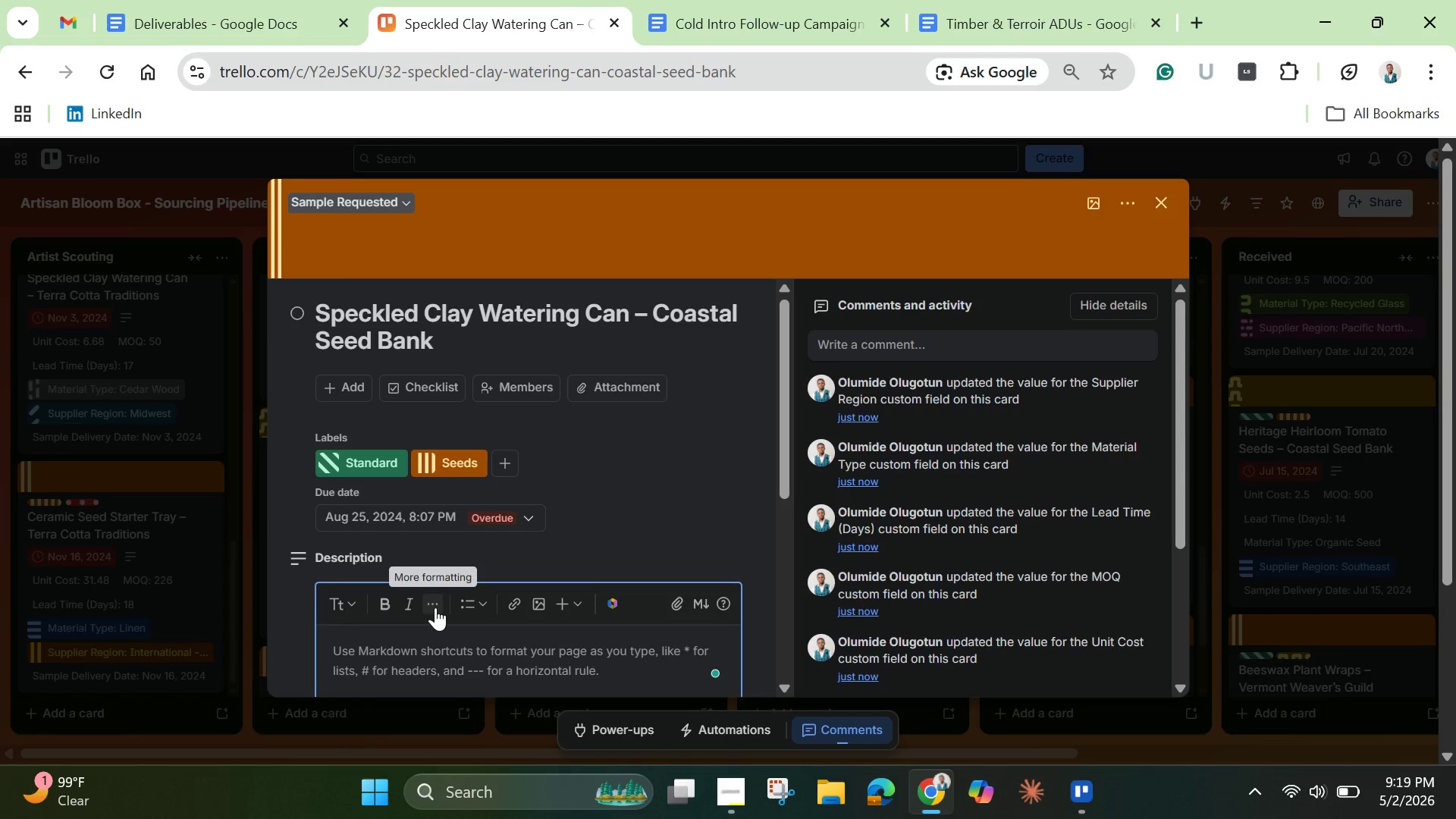 
wait(5.05)
 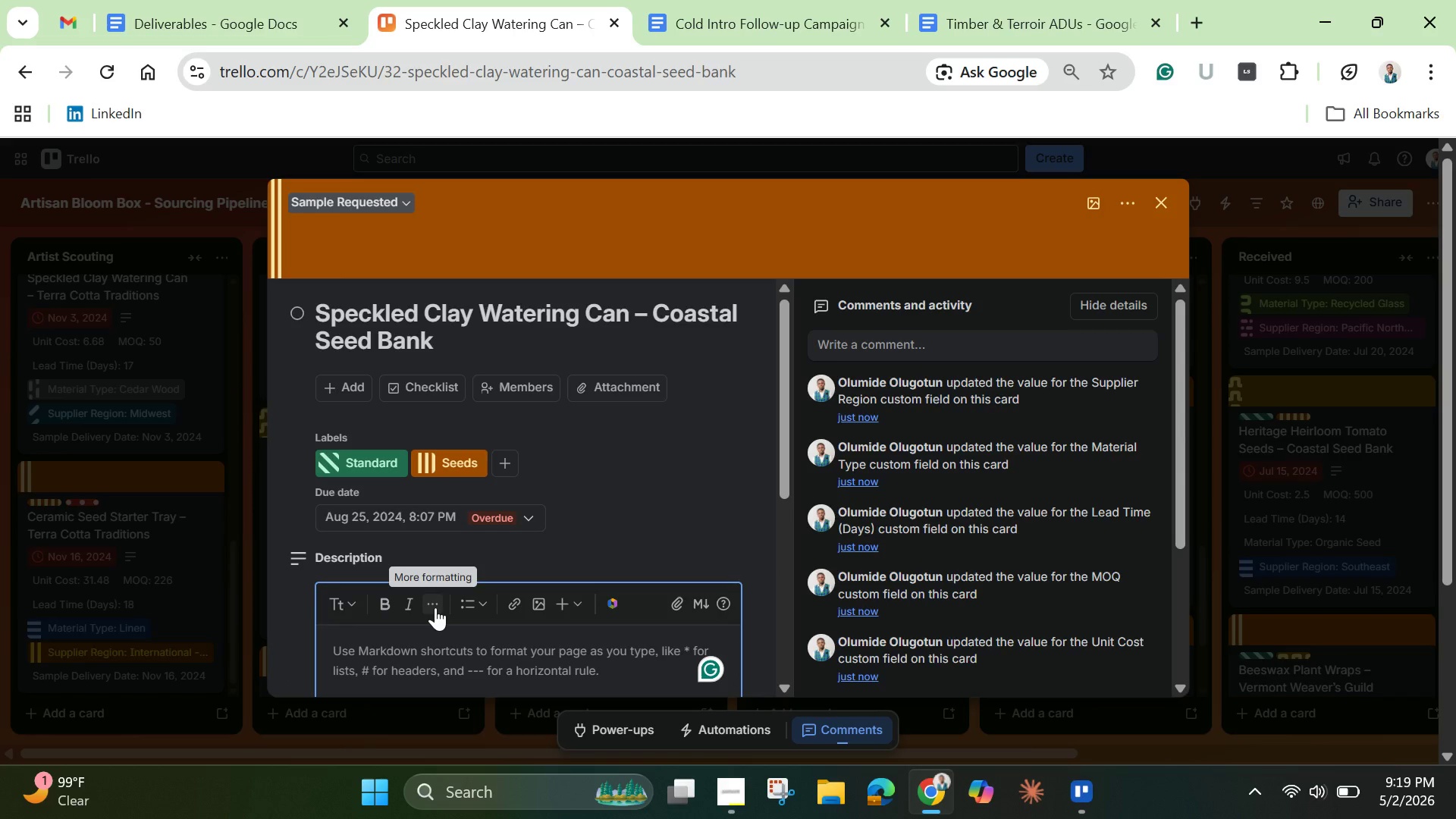 
key(Control+V)
 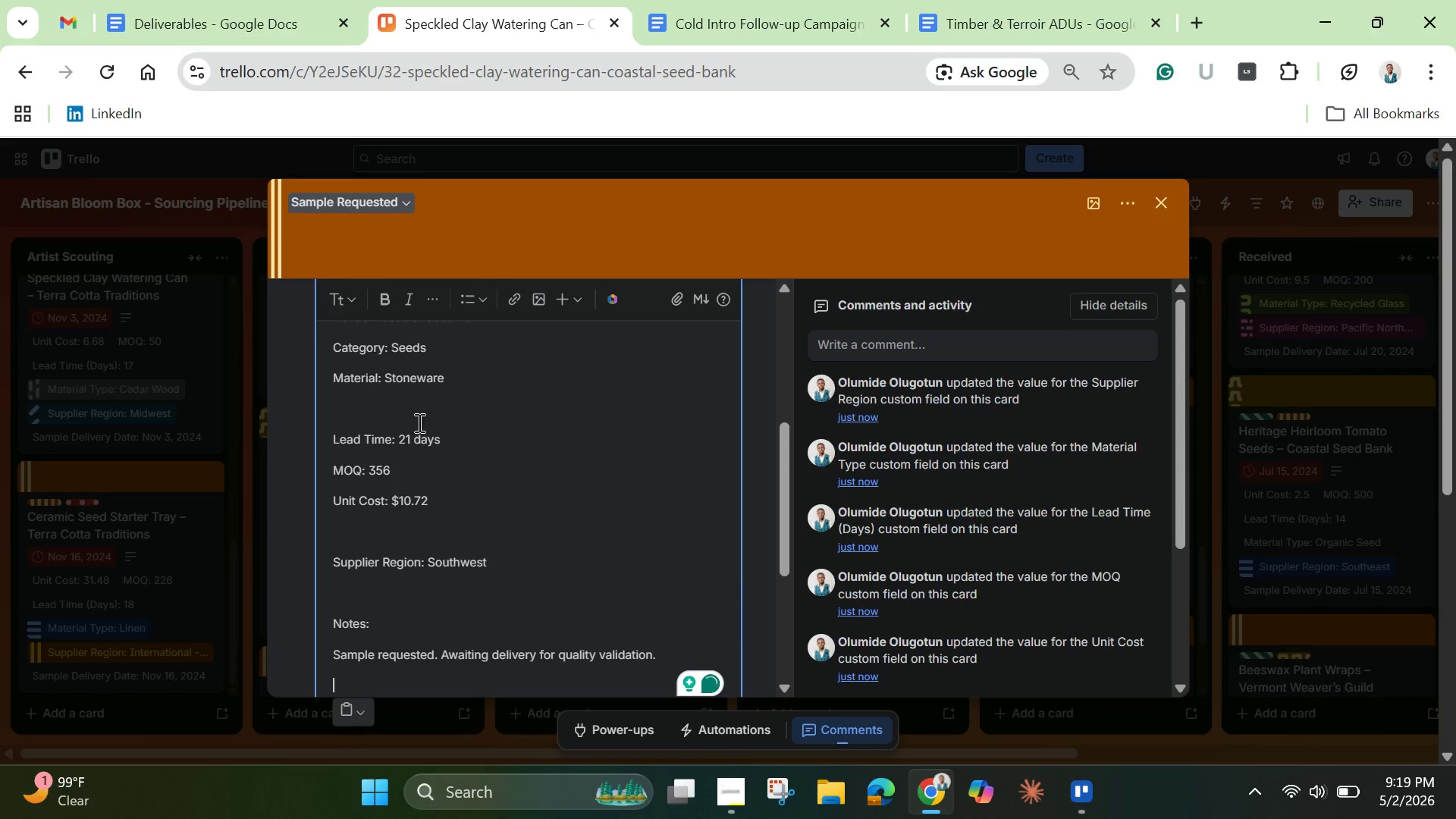 
scroll: coordinate [349, 400], scroll_direction: down, amount: 2.0
 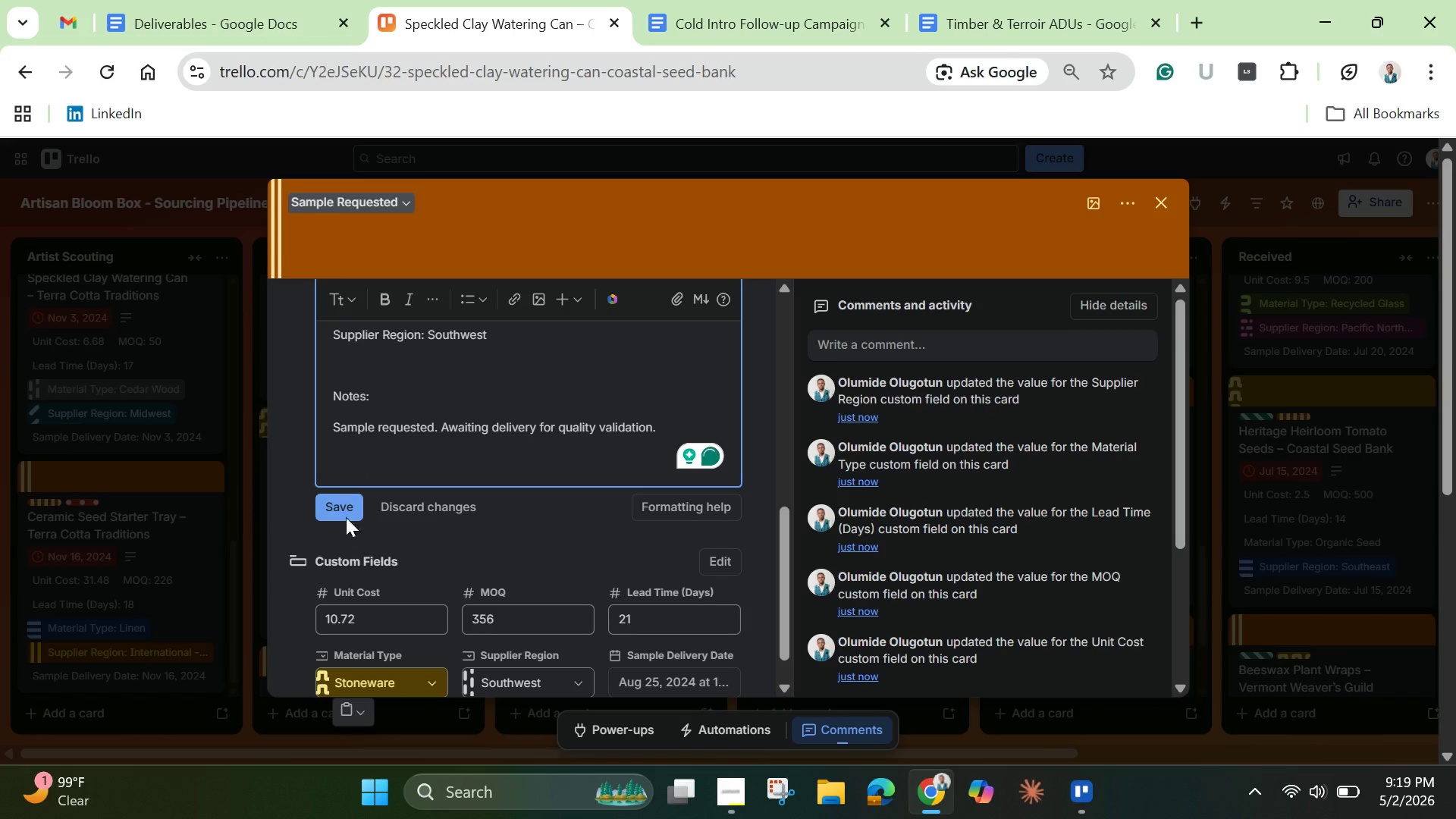 
left_click([346, 510])
 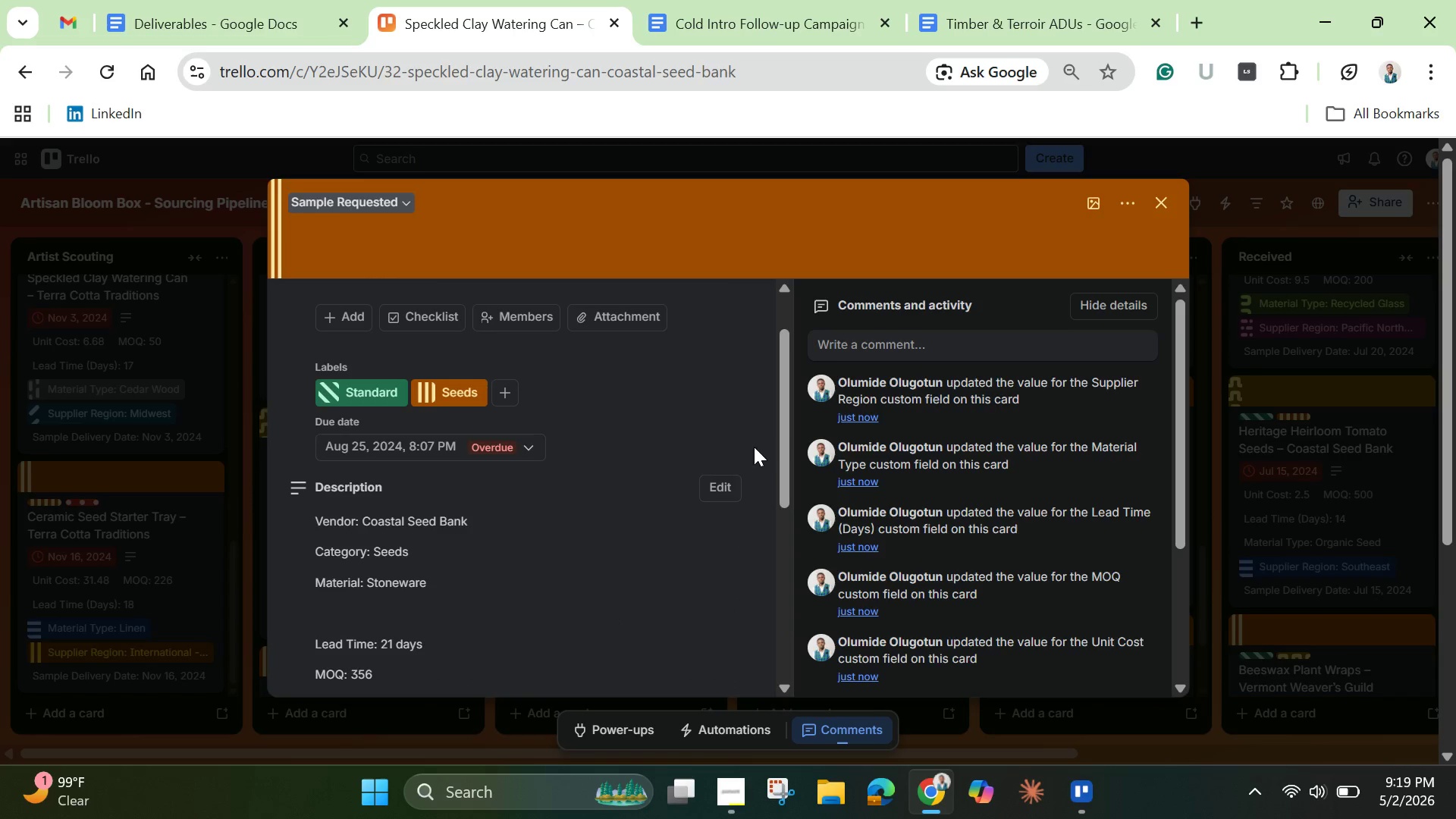 
left_click_drag(start_coordinate=[791, 460], to_coordinate=[799, 504])
 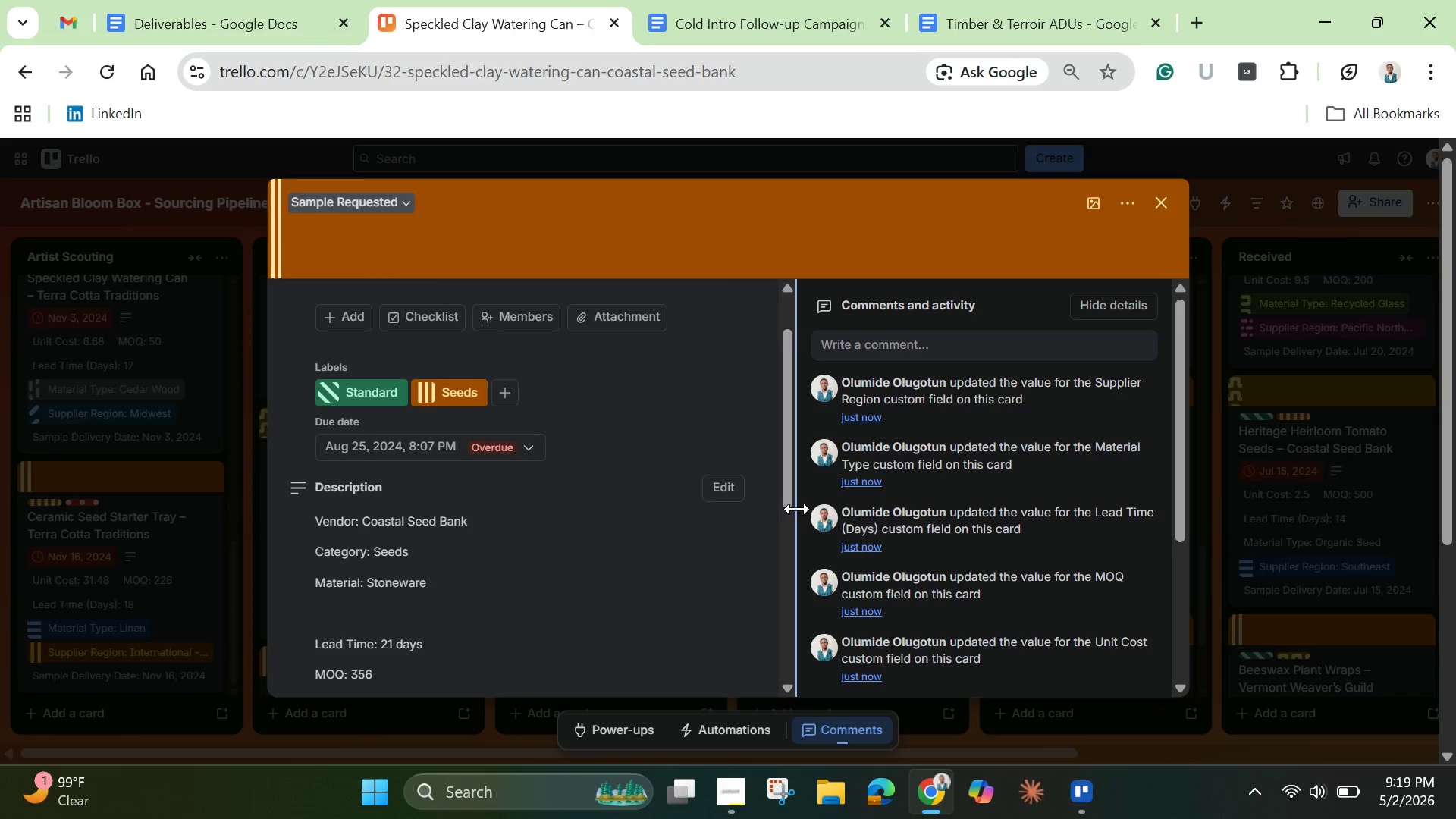 
left_click_drag(start_coordinate=[783, 488], to_coordinate=[791, 513])
 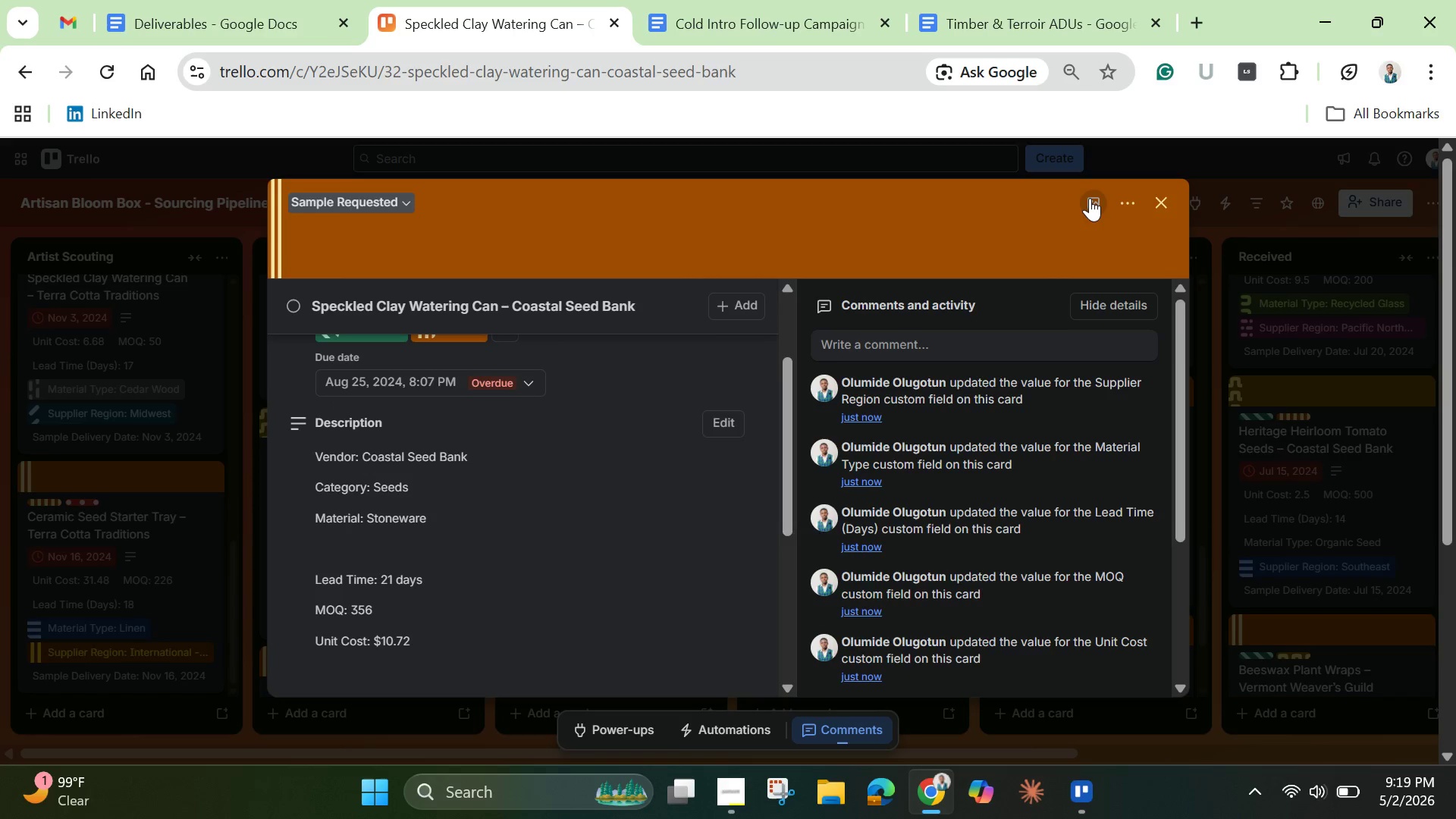 
left_click([1090, 199])
 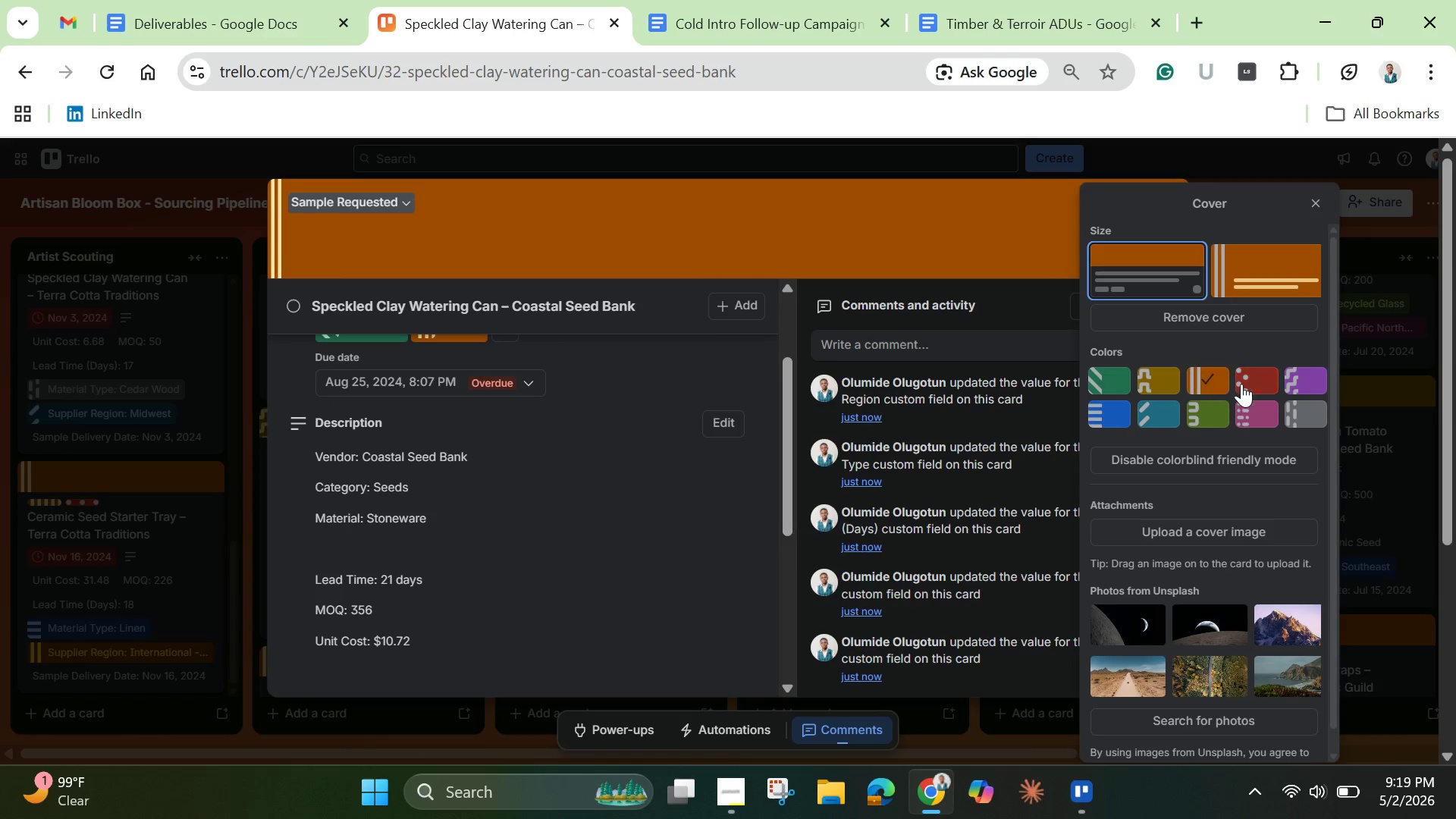 
left_click([1250, 380])
 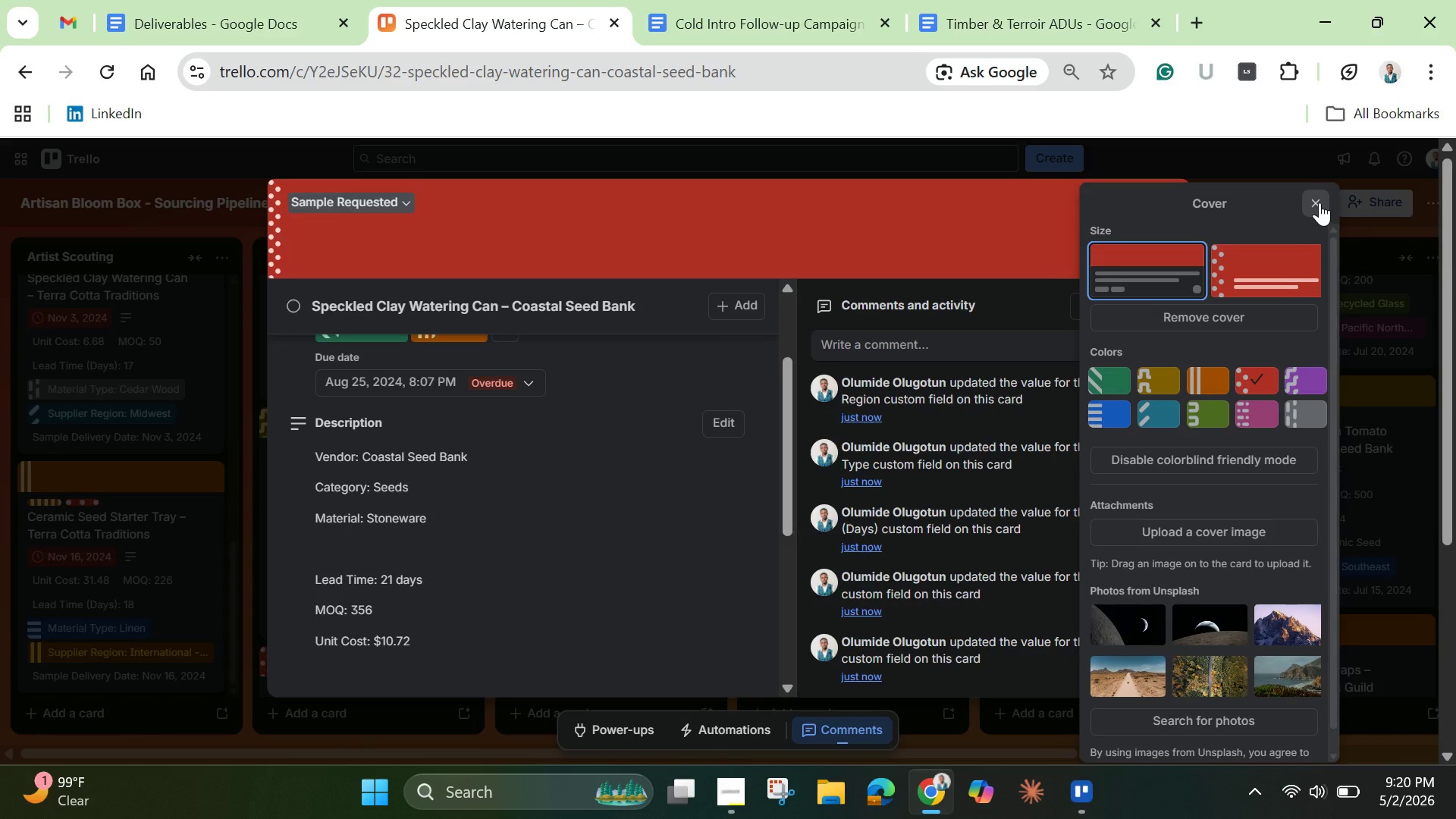 
left_click([1320, 202])
 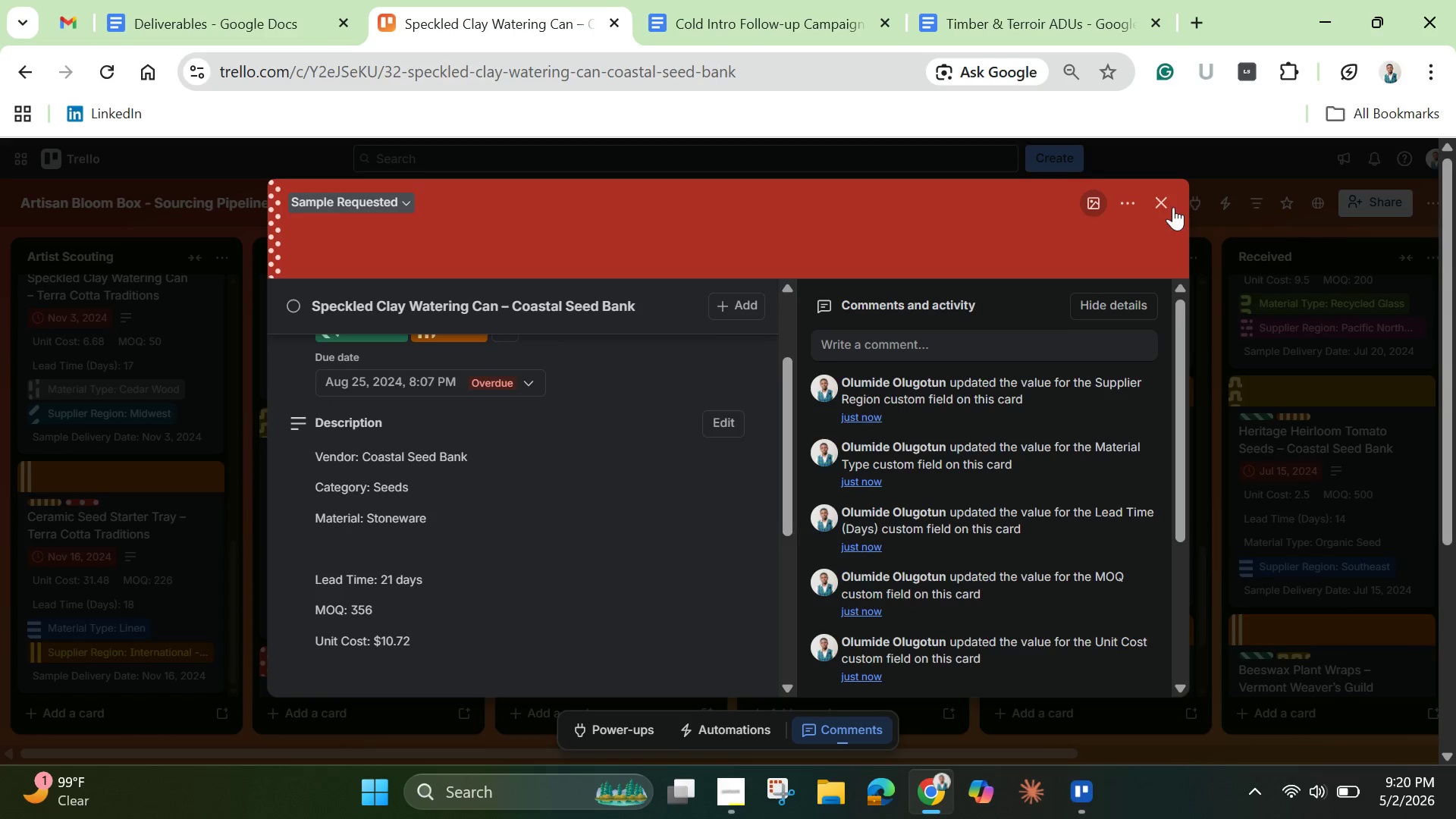 
left_click([1160, 203])
 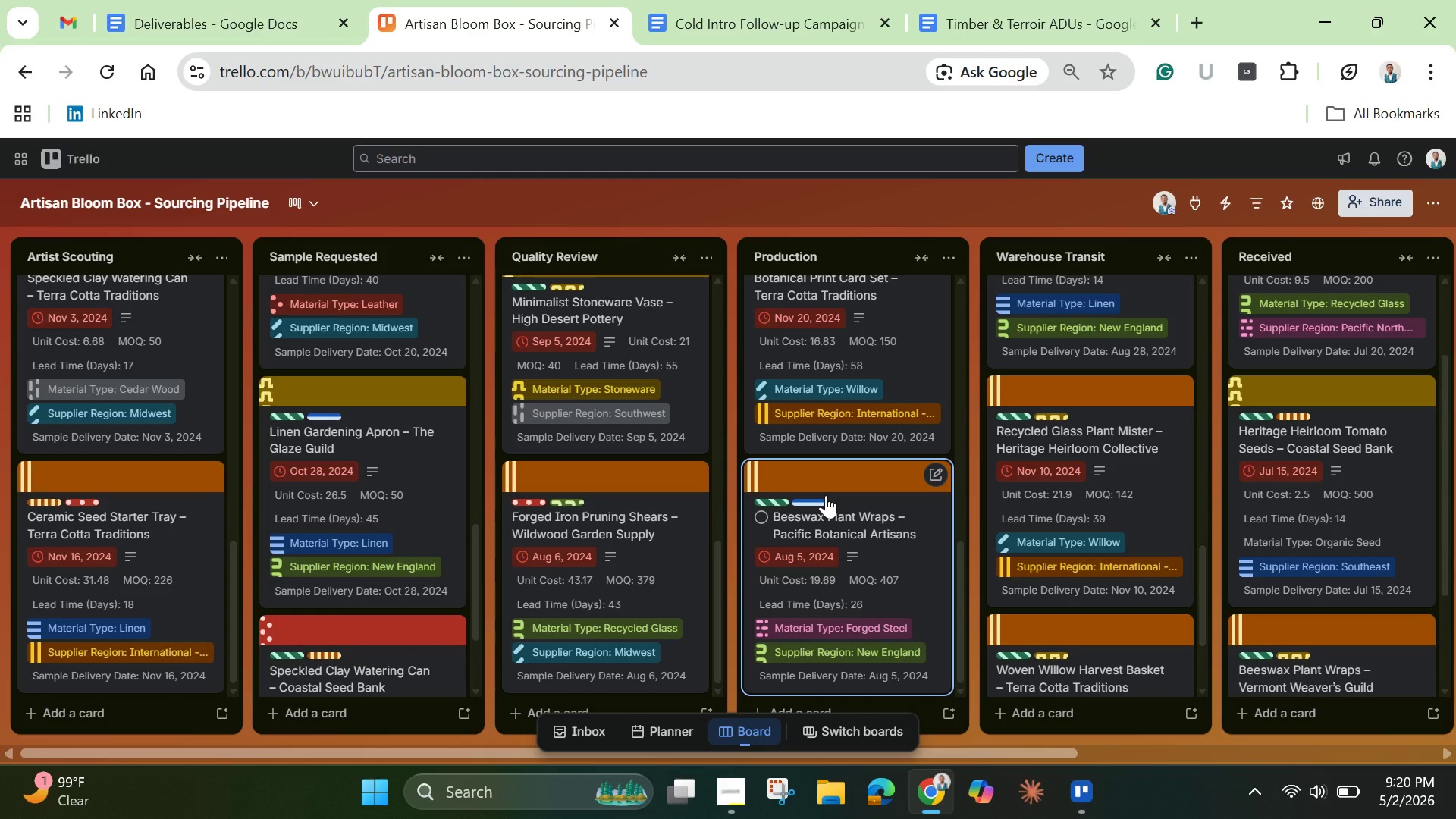 
wait(7.69)
 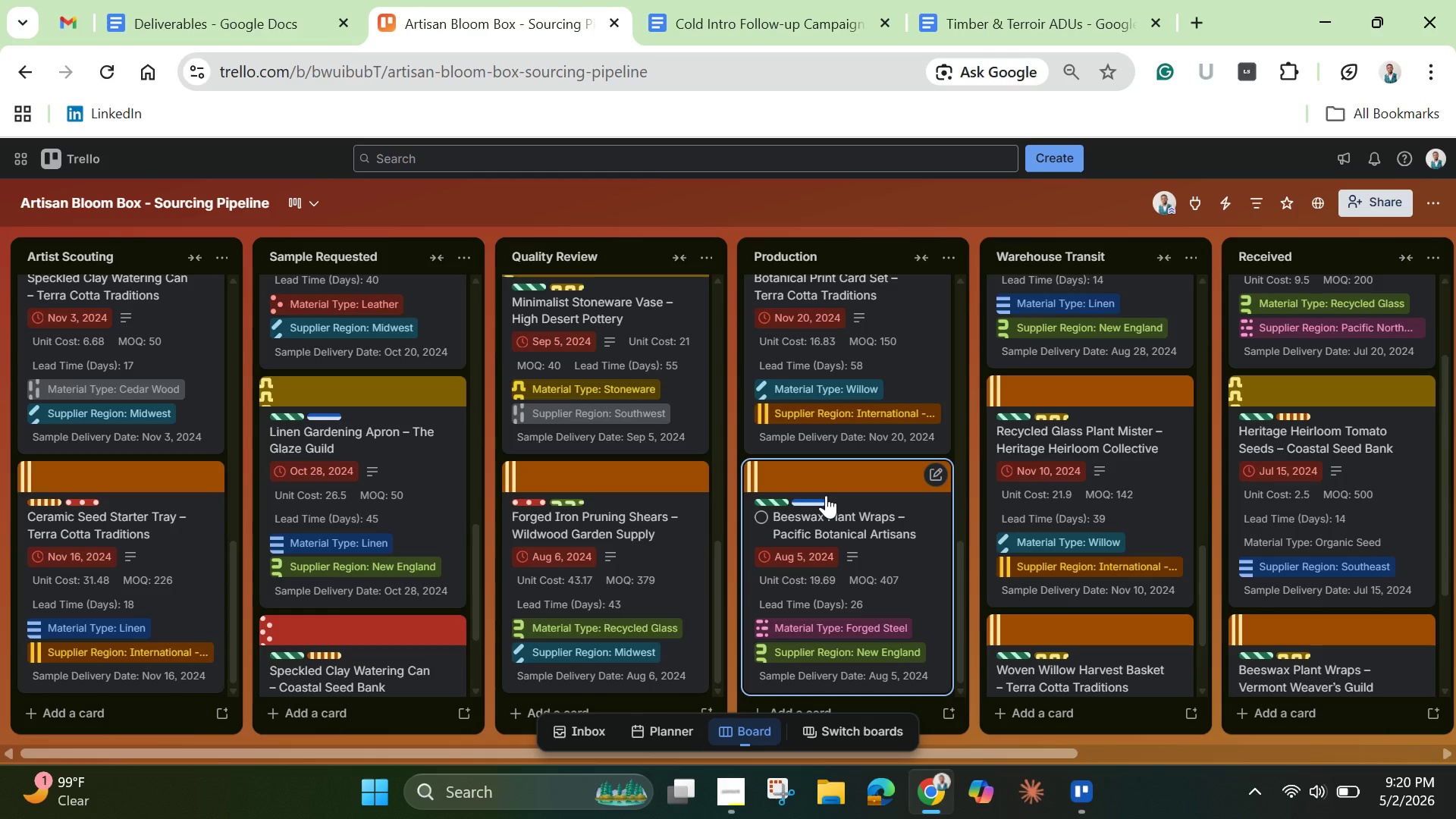 
left_click_drag(start_coordinate=[480, 566], to_coordinate=[487, 657])
 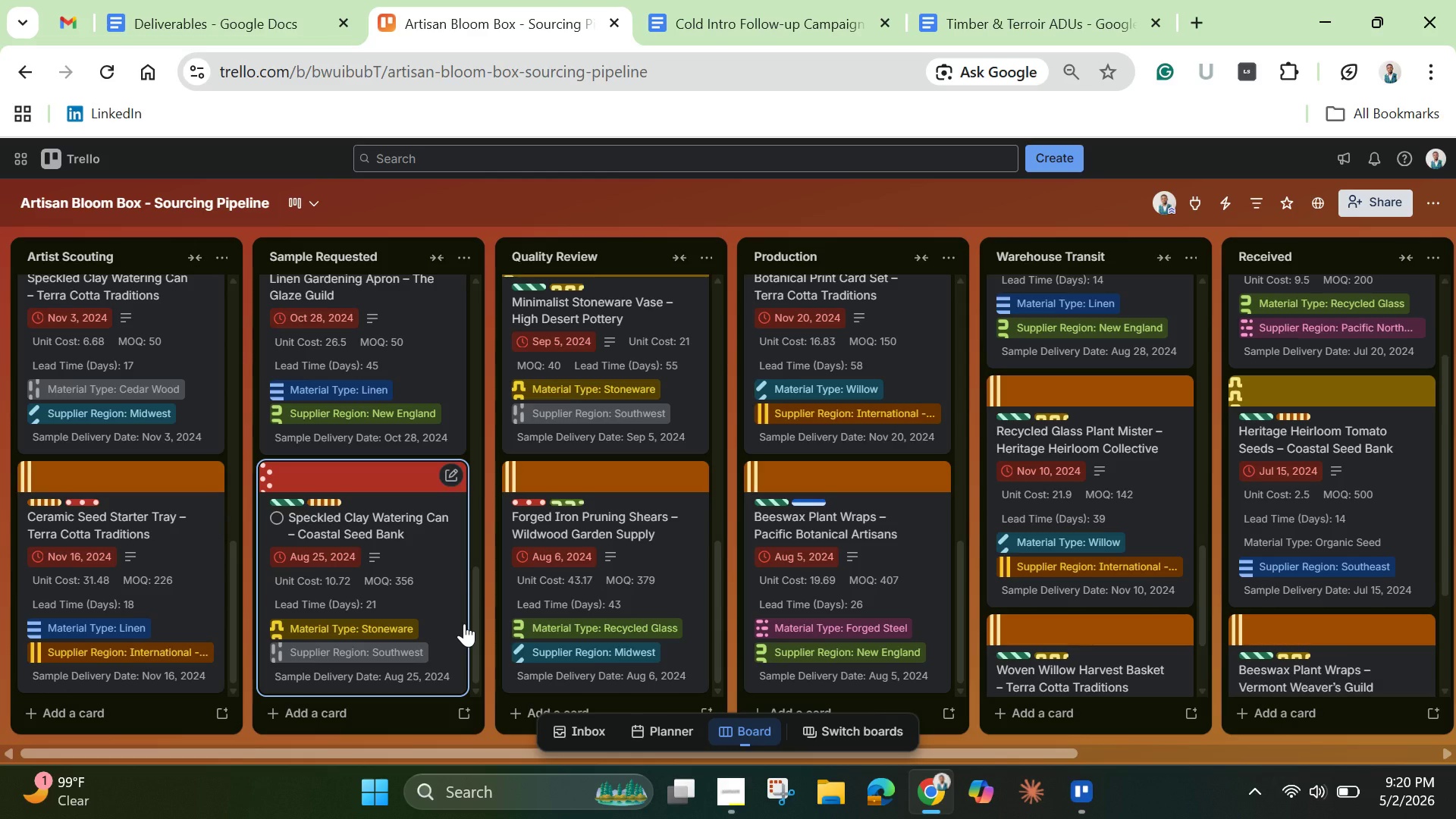 
wait(14.45)
 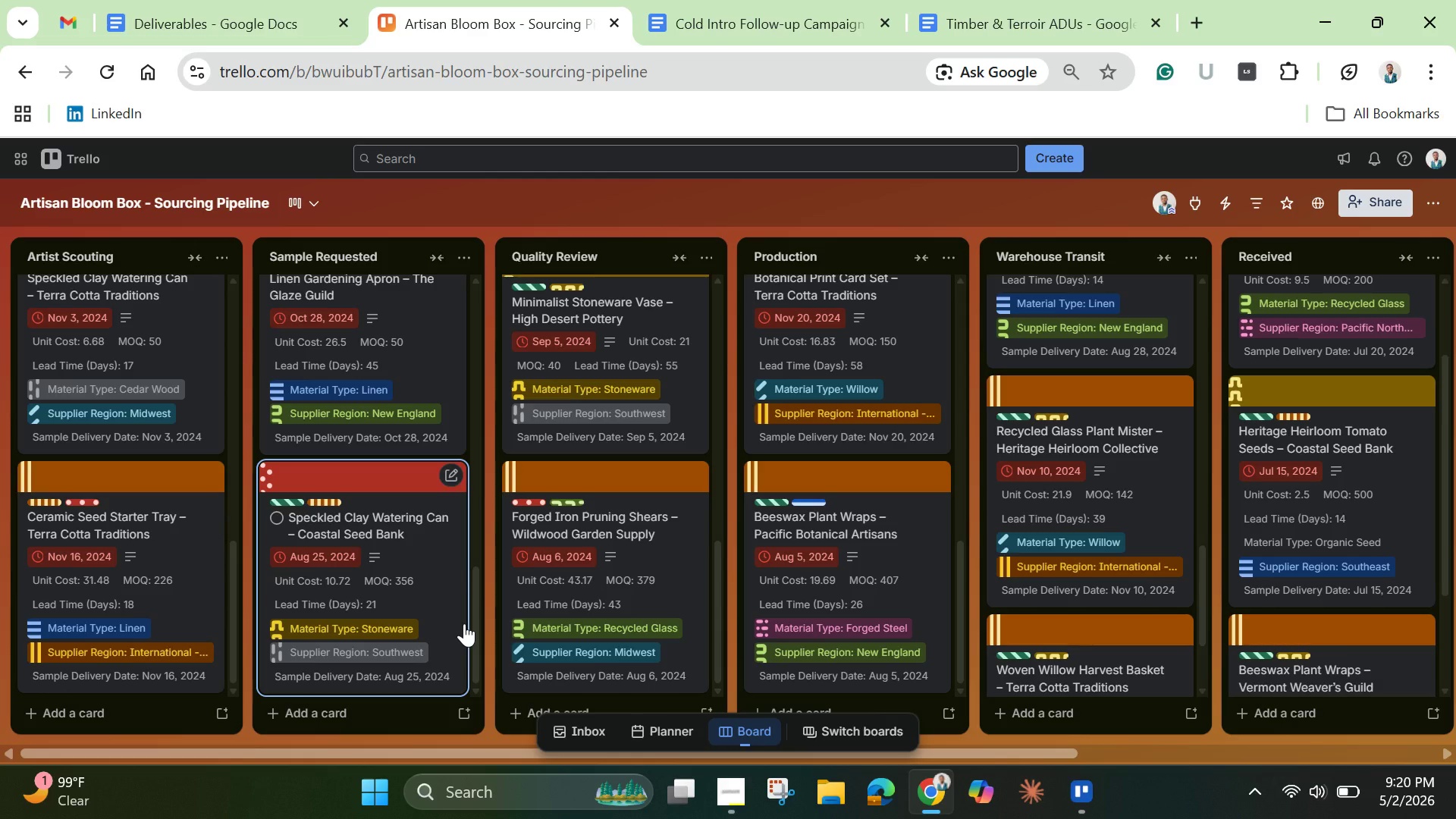 
left_click([734, 33])
 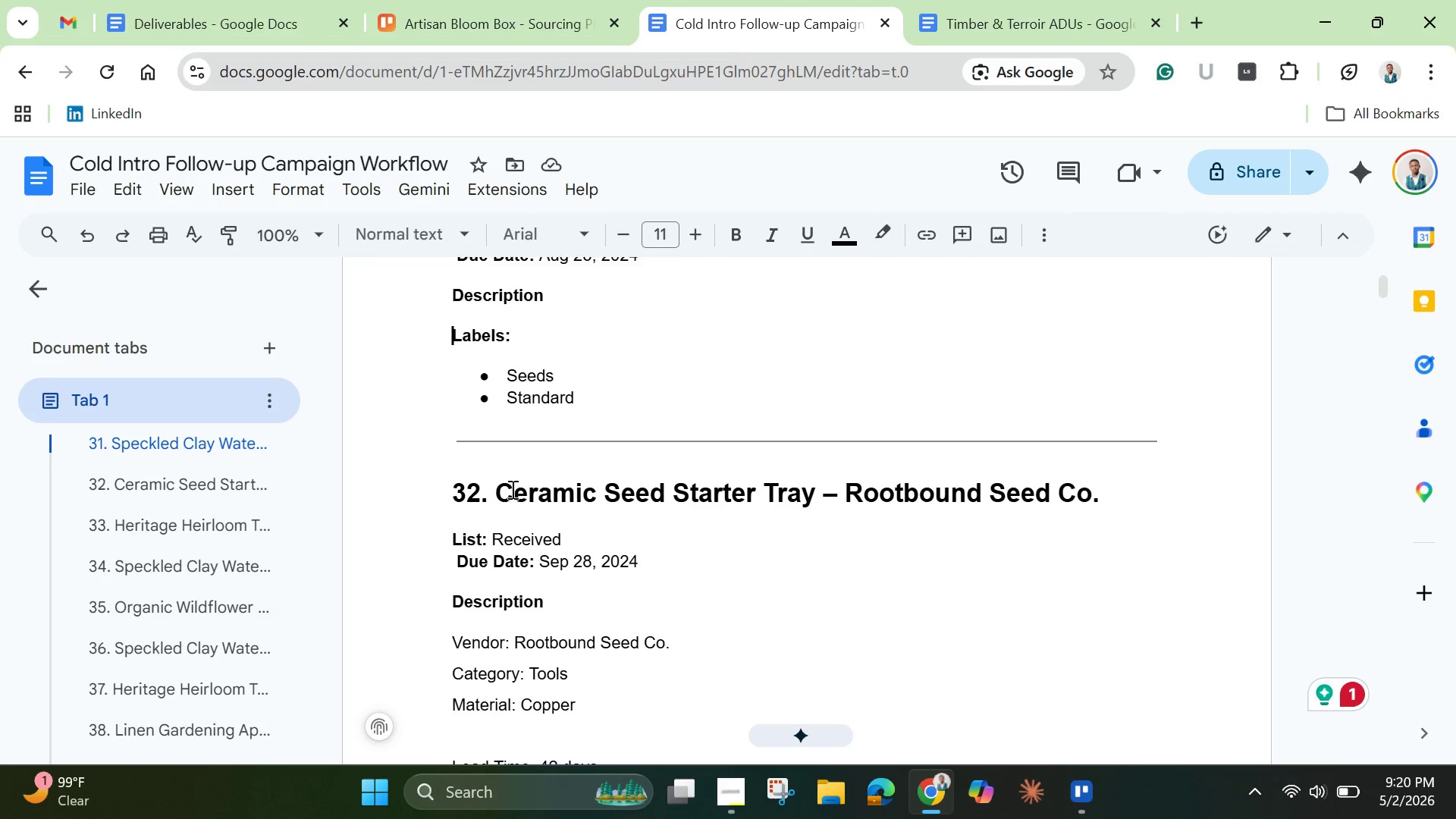 
left_click_drag(start_coordinate=[500, 502], to_coordinate=[1097, 493])
 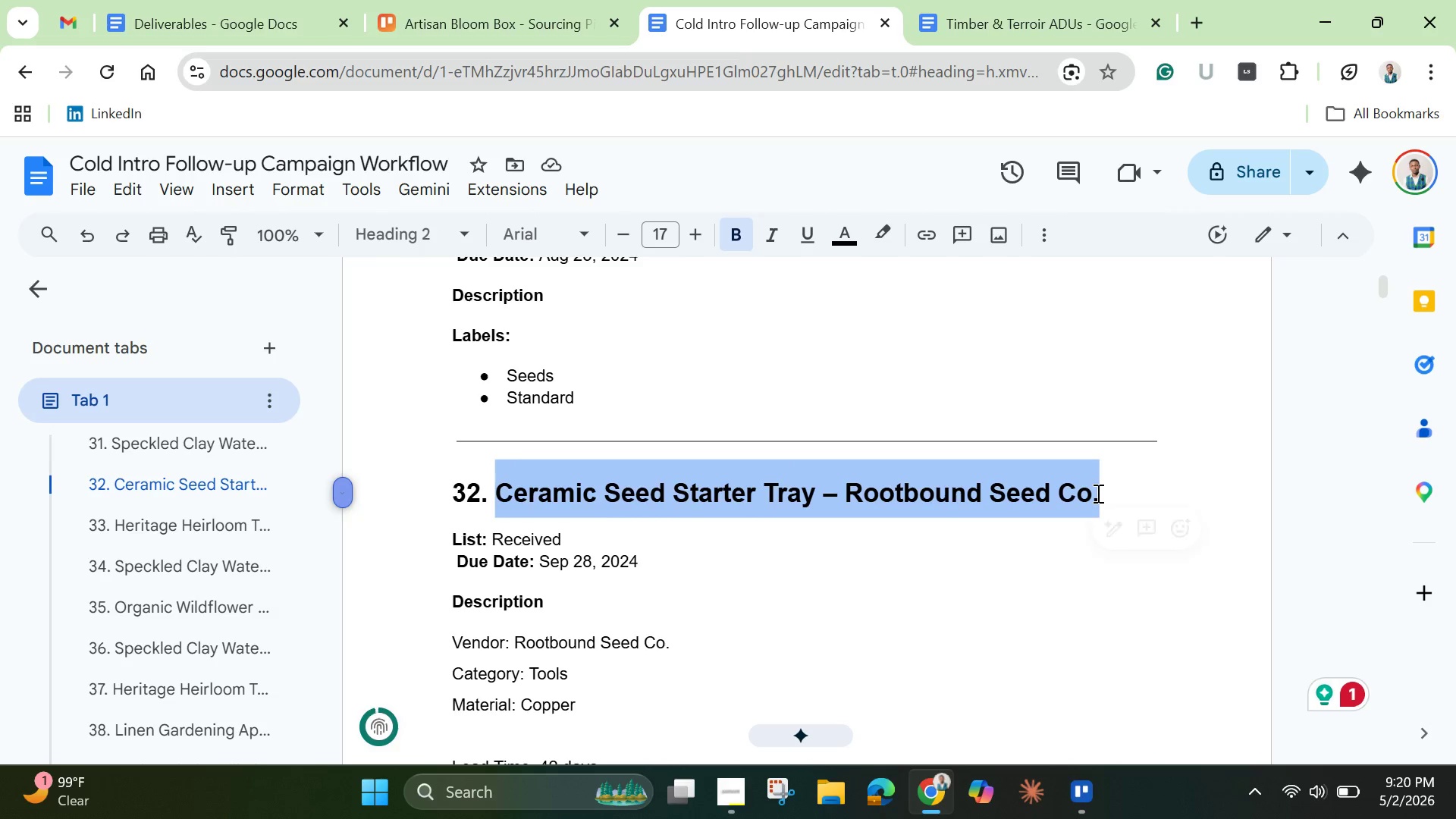 
key(Control+C)
 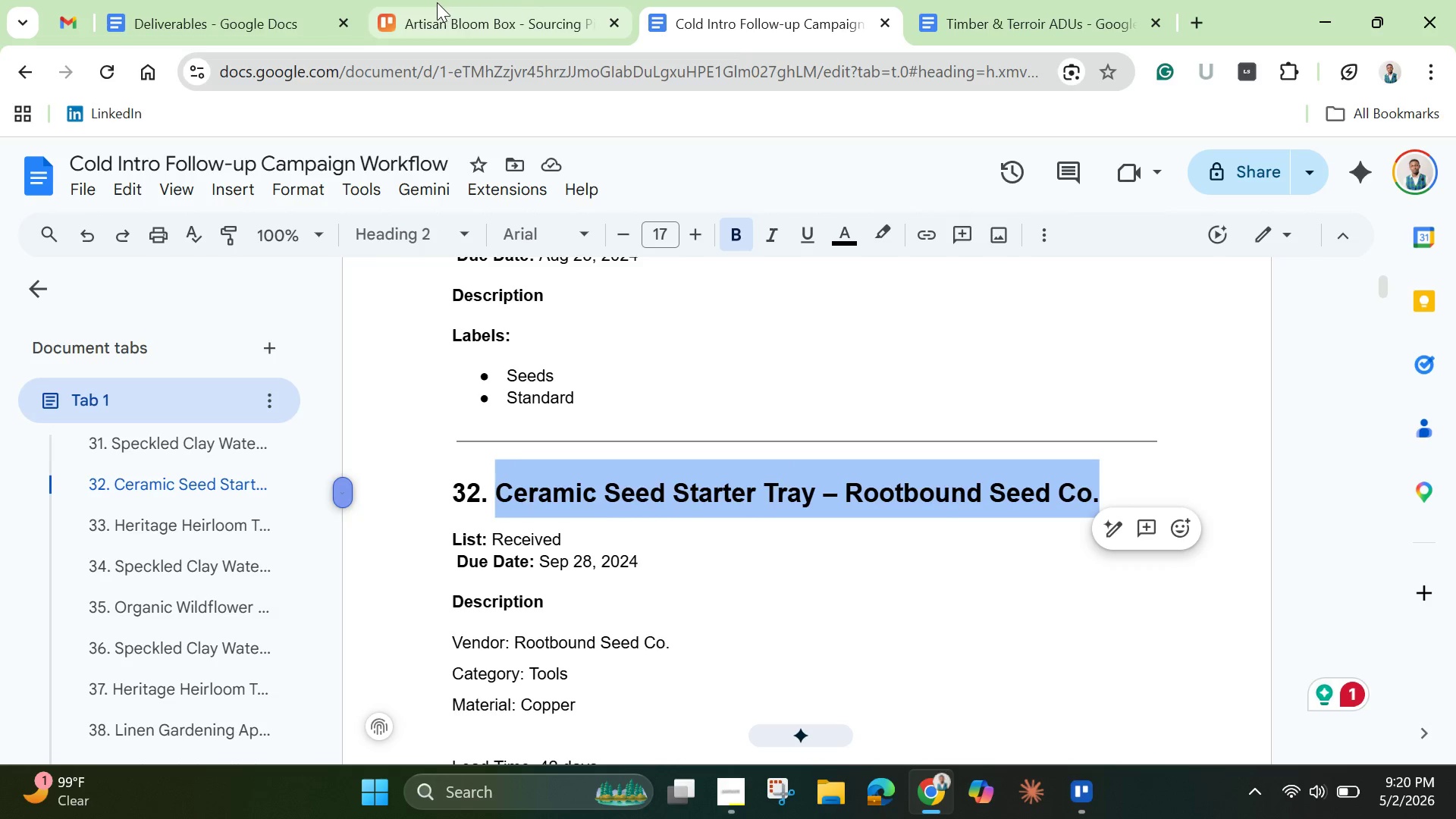 
left_click([445, 19])
 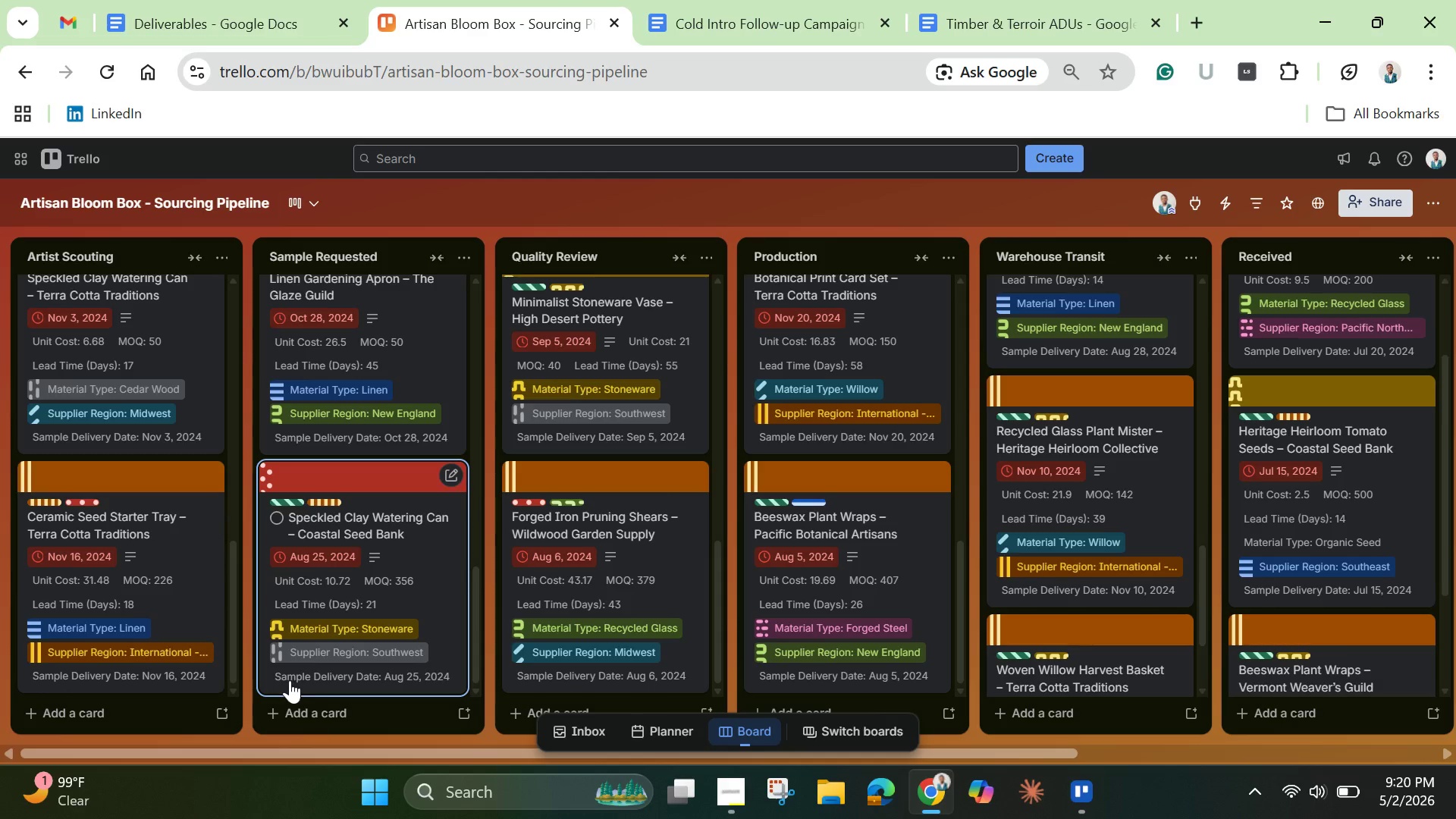 
wait(16.06)
 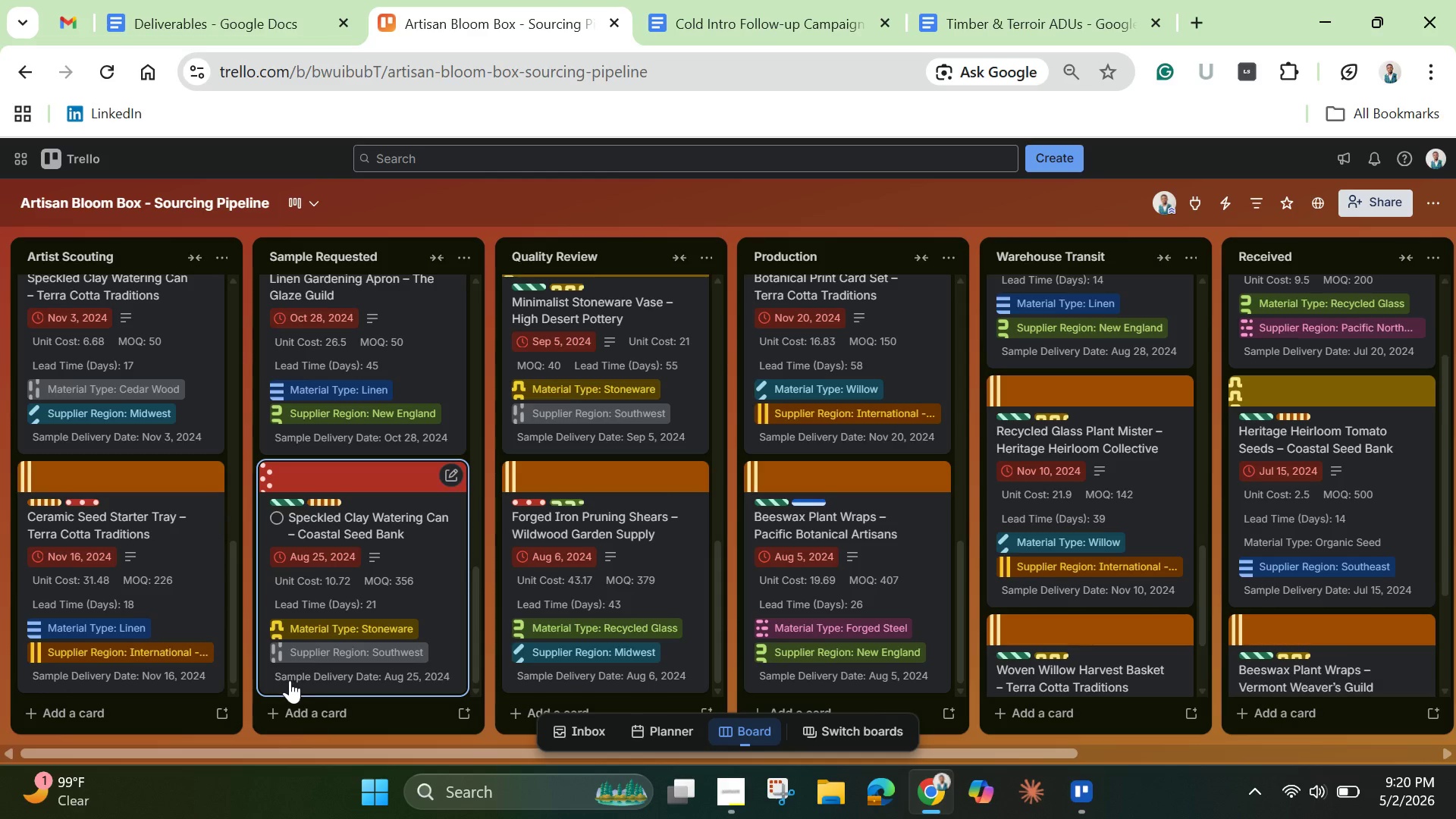 
left_click([1302, 715])
 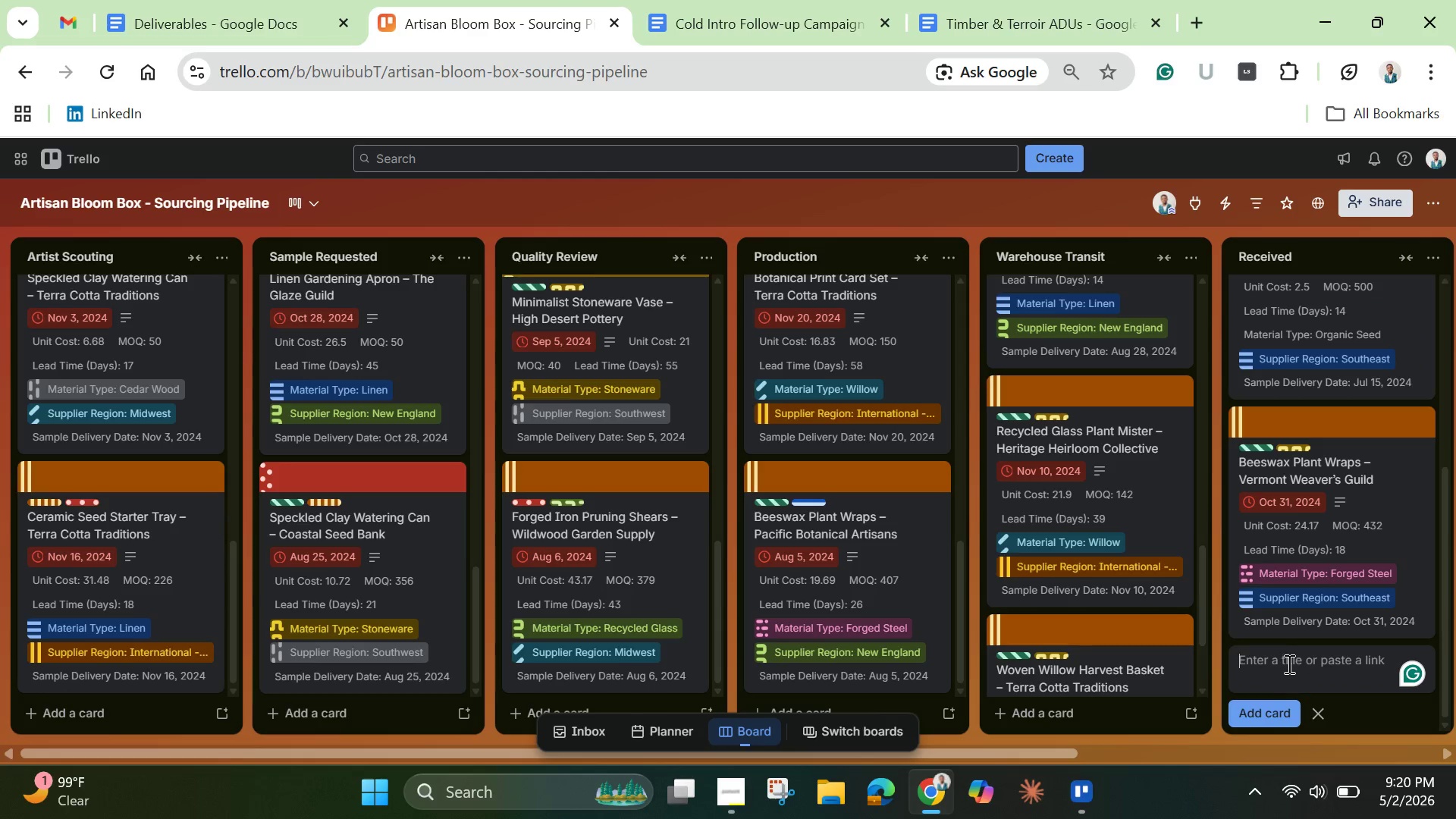 
key(Control+V)
 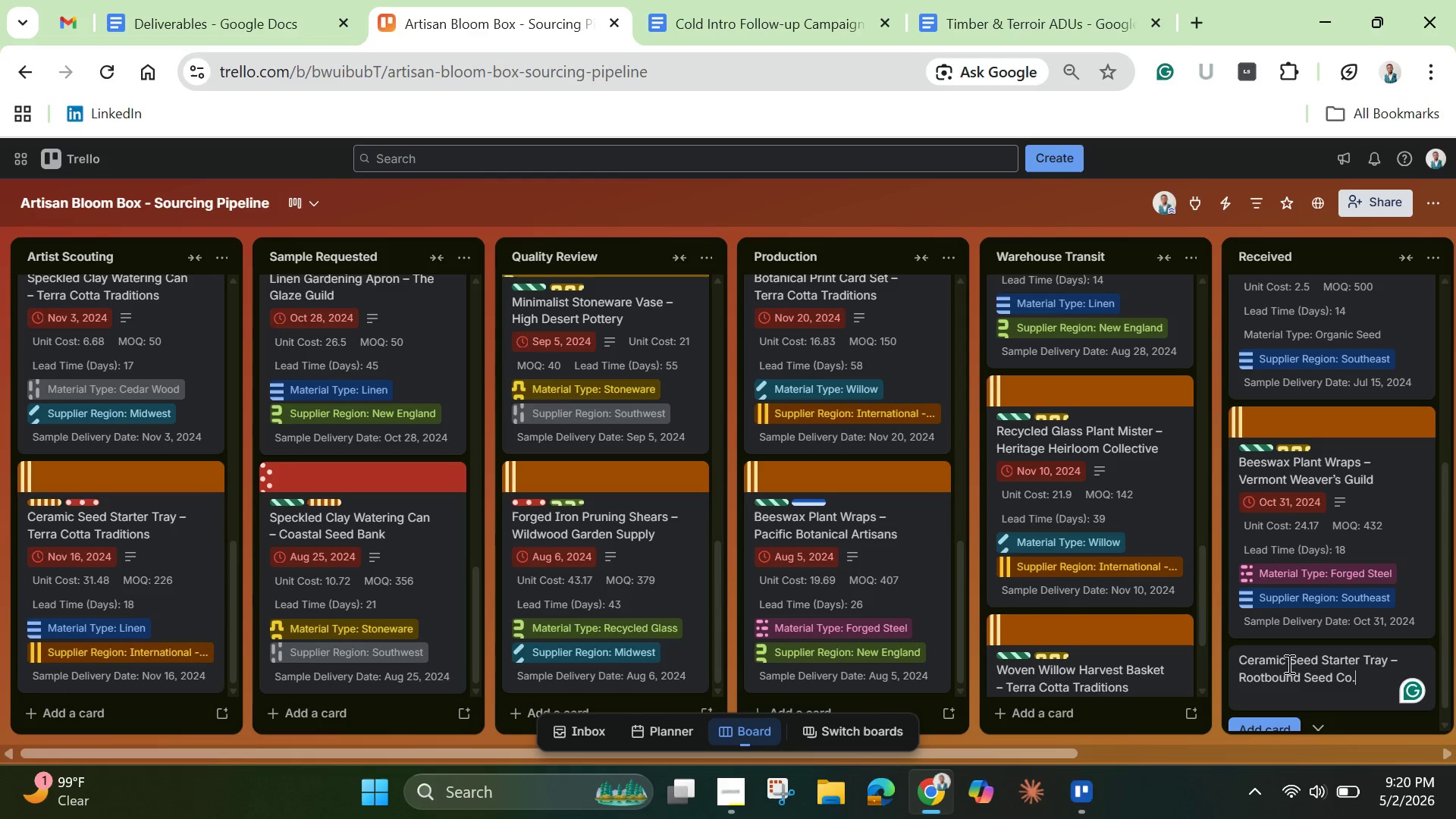 
key(Enter)
 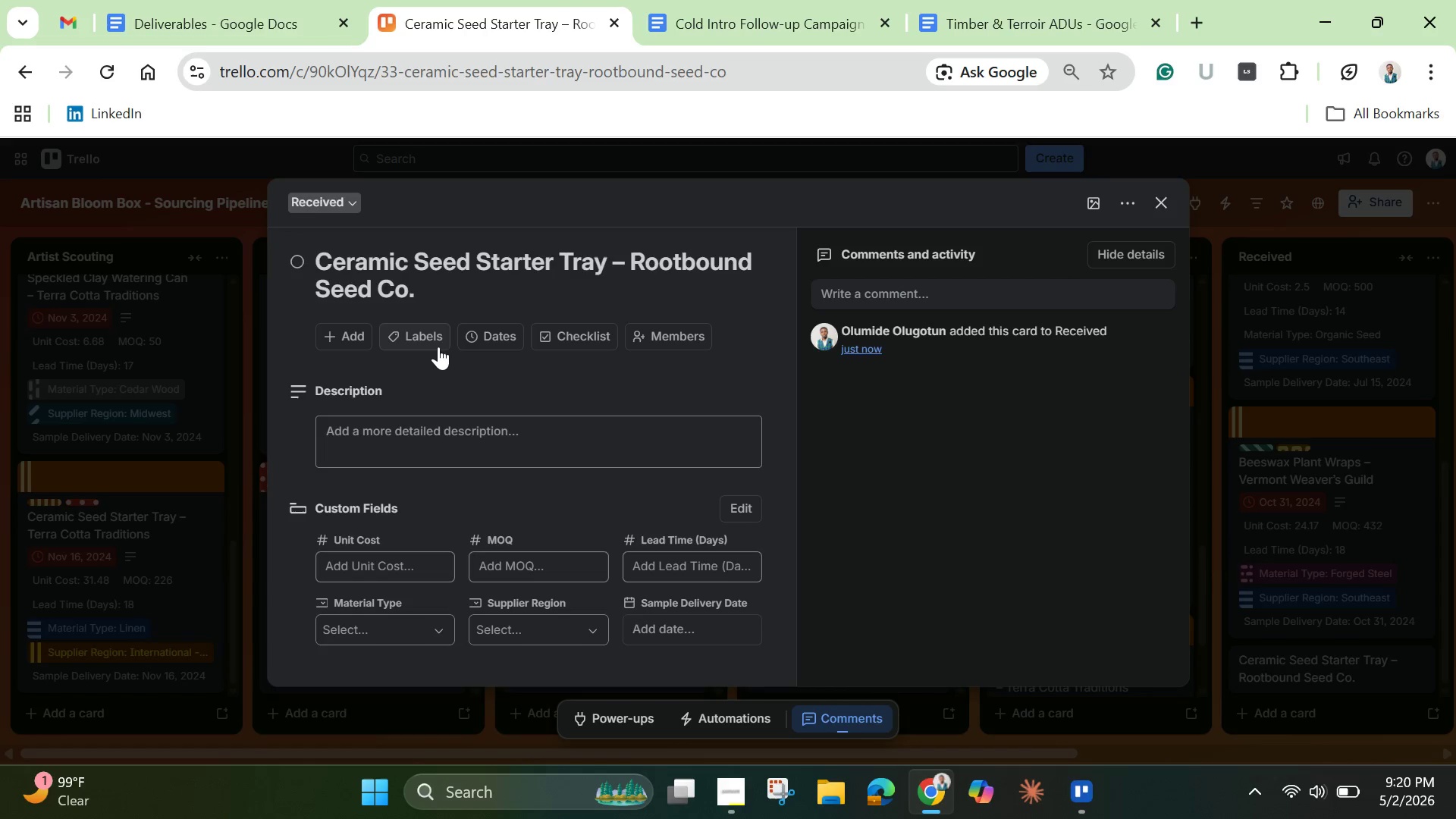 
wait(7.02)
 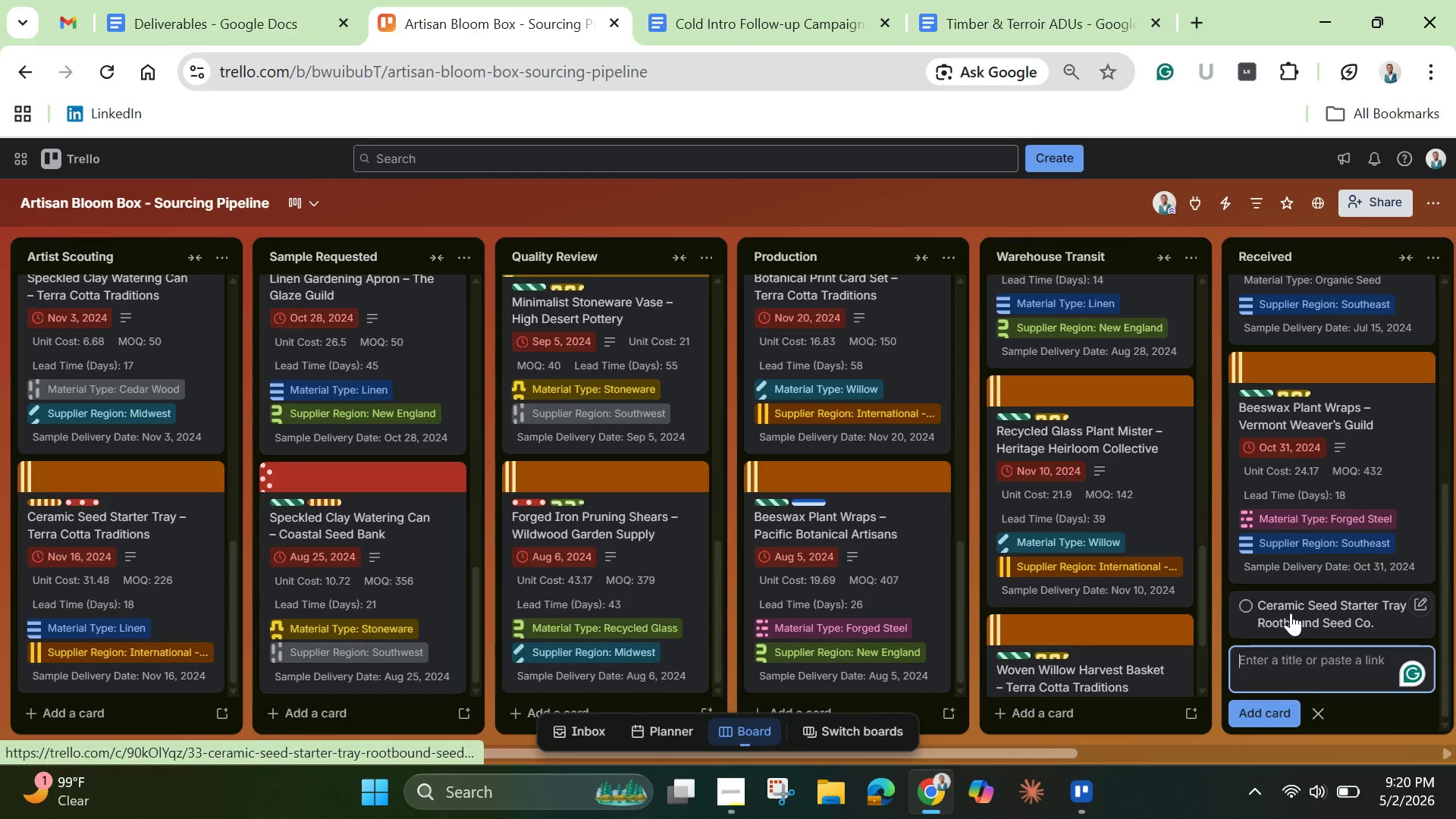 
left_click([1099, 202])
 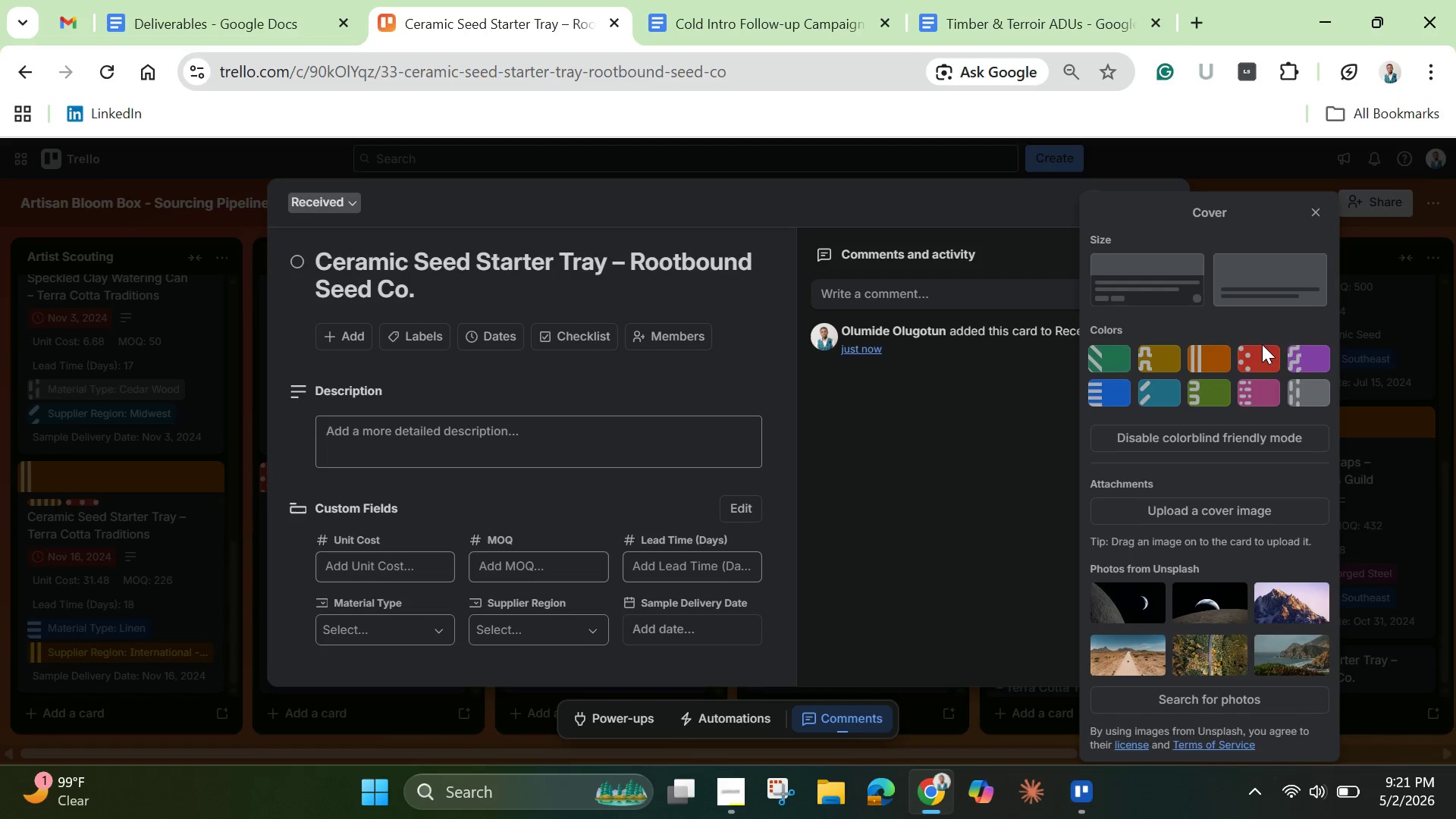 
left_click([1253, 362])
 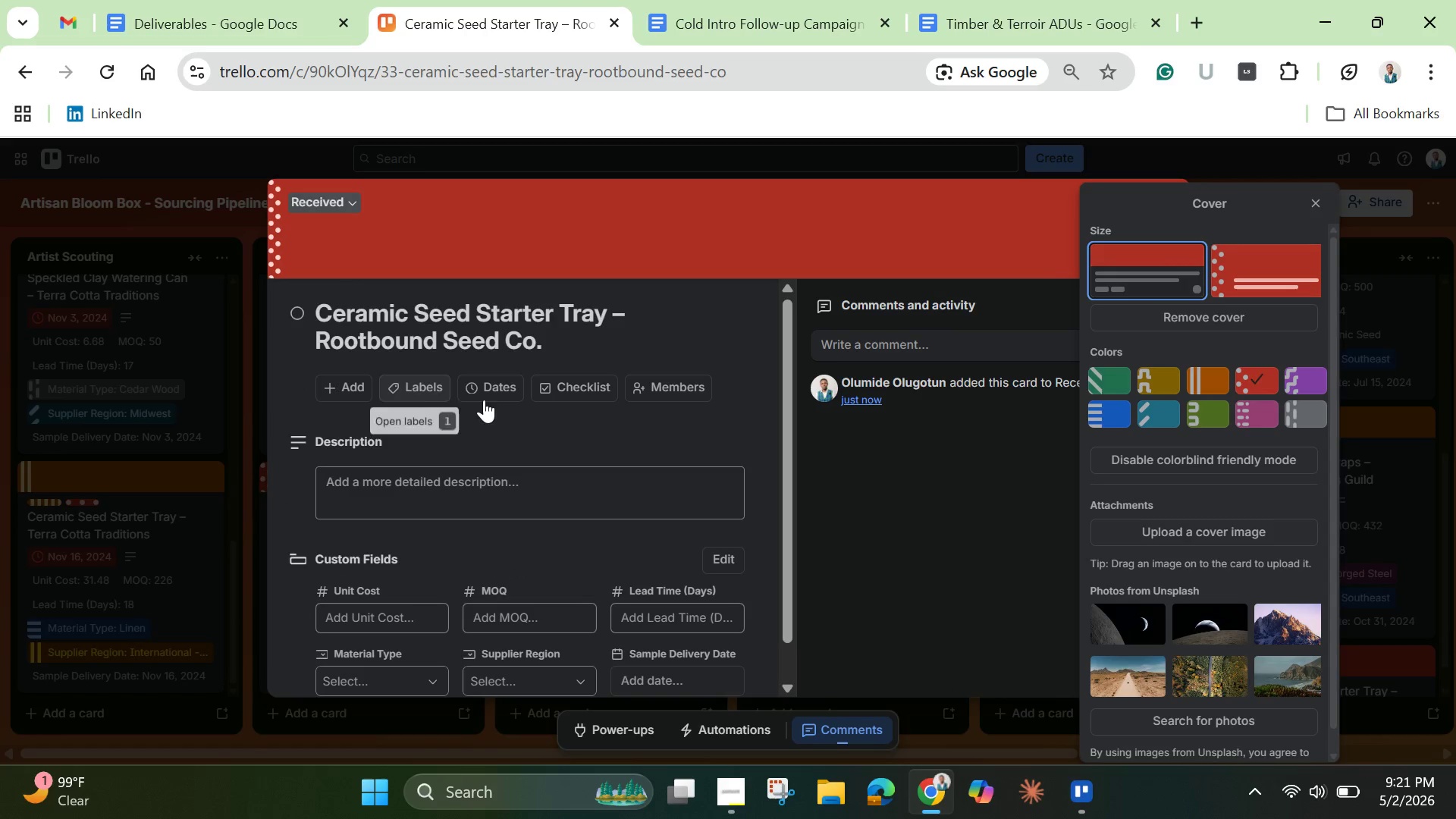 
left_click([504, 381])
 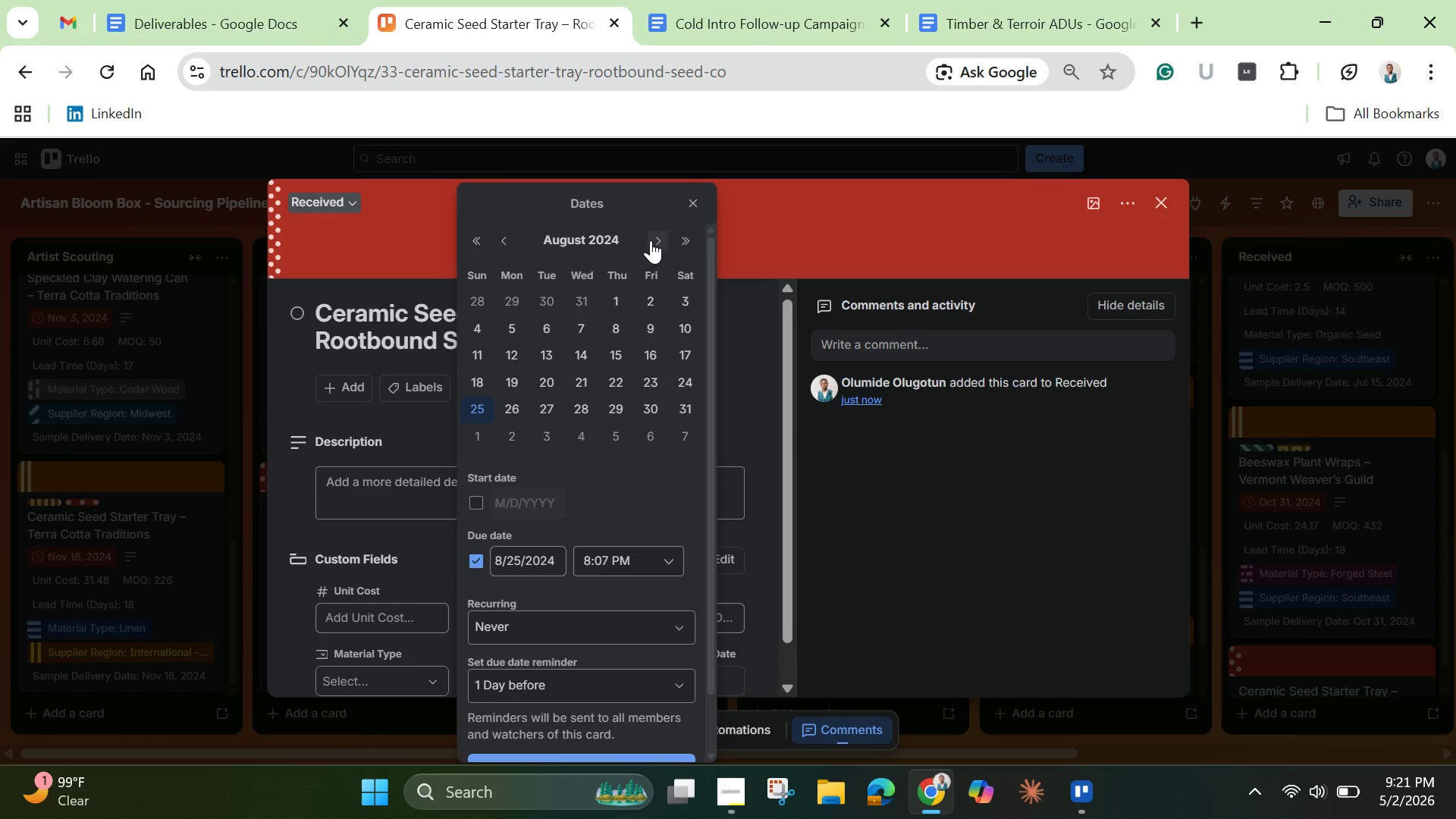 
left_click([652, 240])
 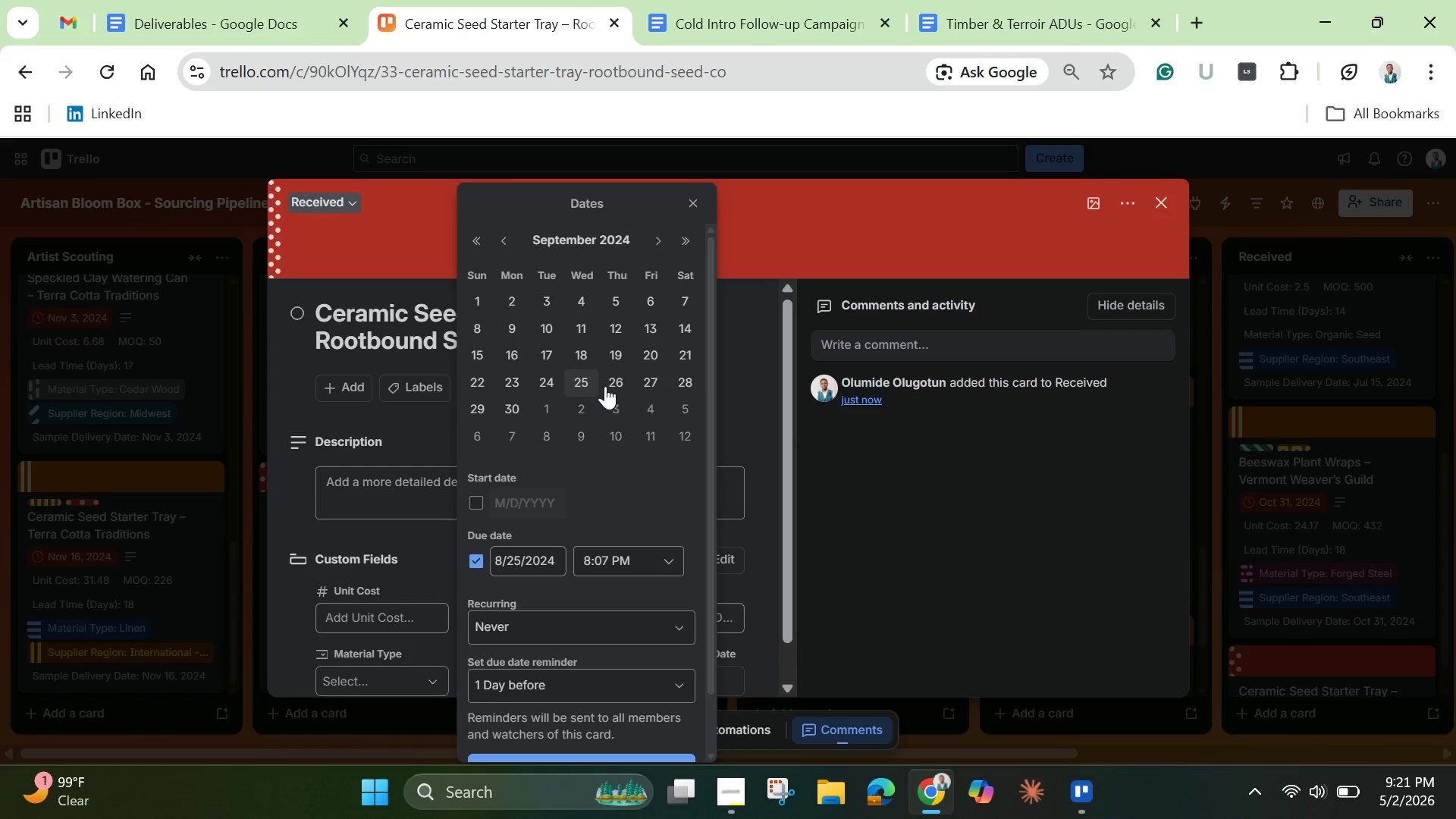 
left_click([686, 381])
 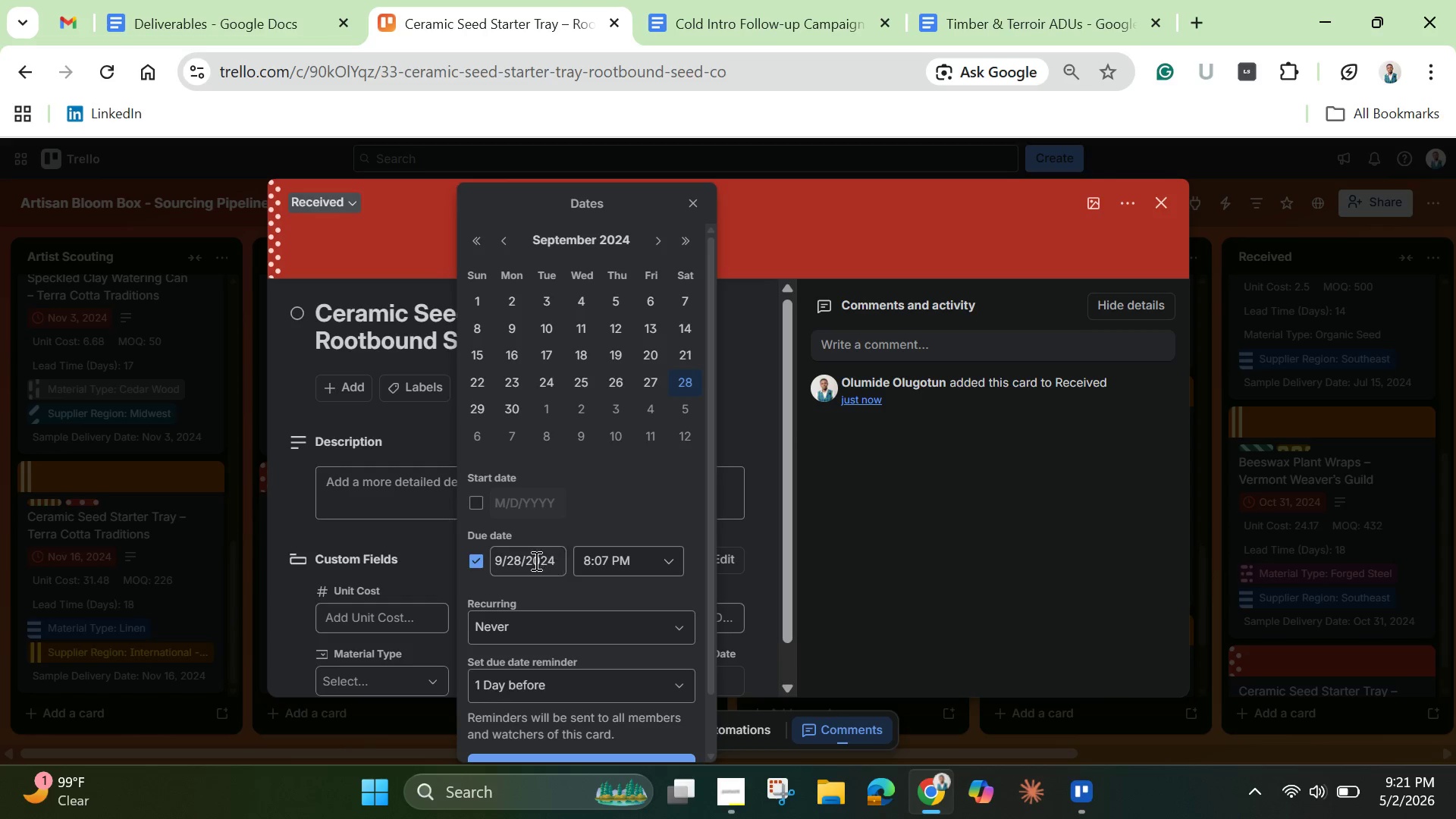 
left_click([529, 557])
 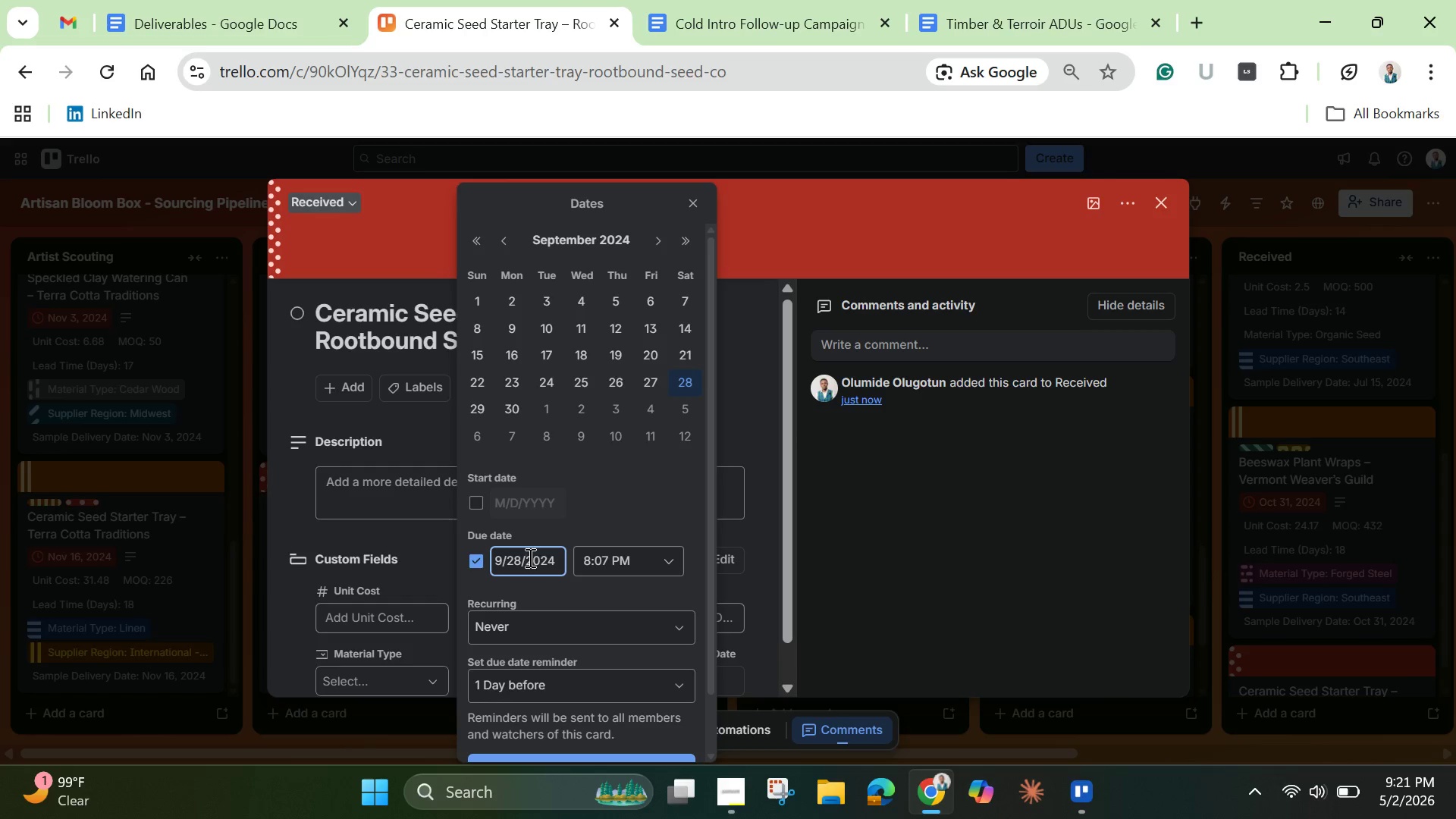 
key(Control+A)
 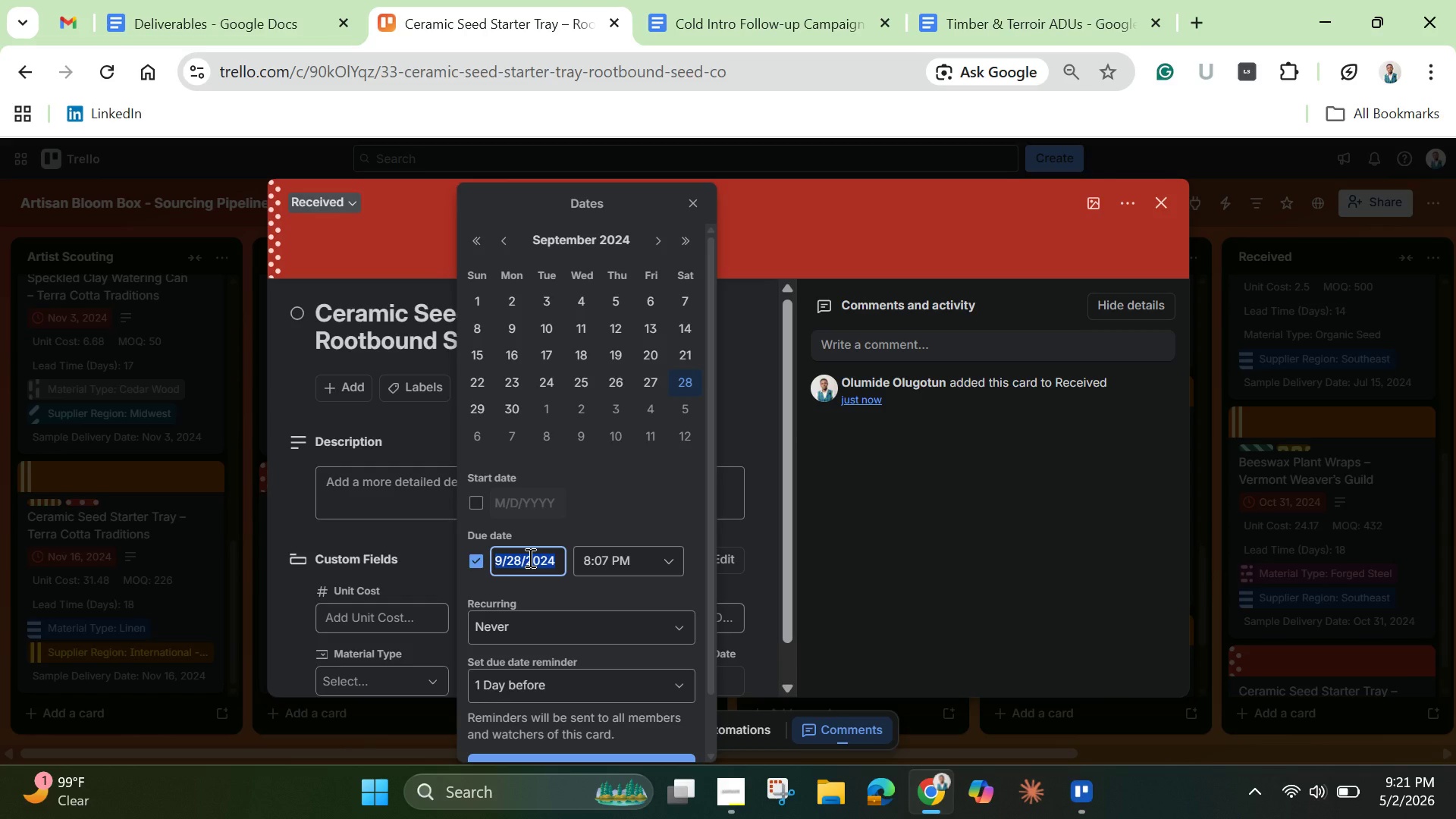 
key(Control+C)
 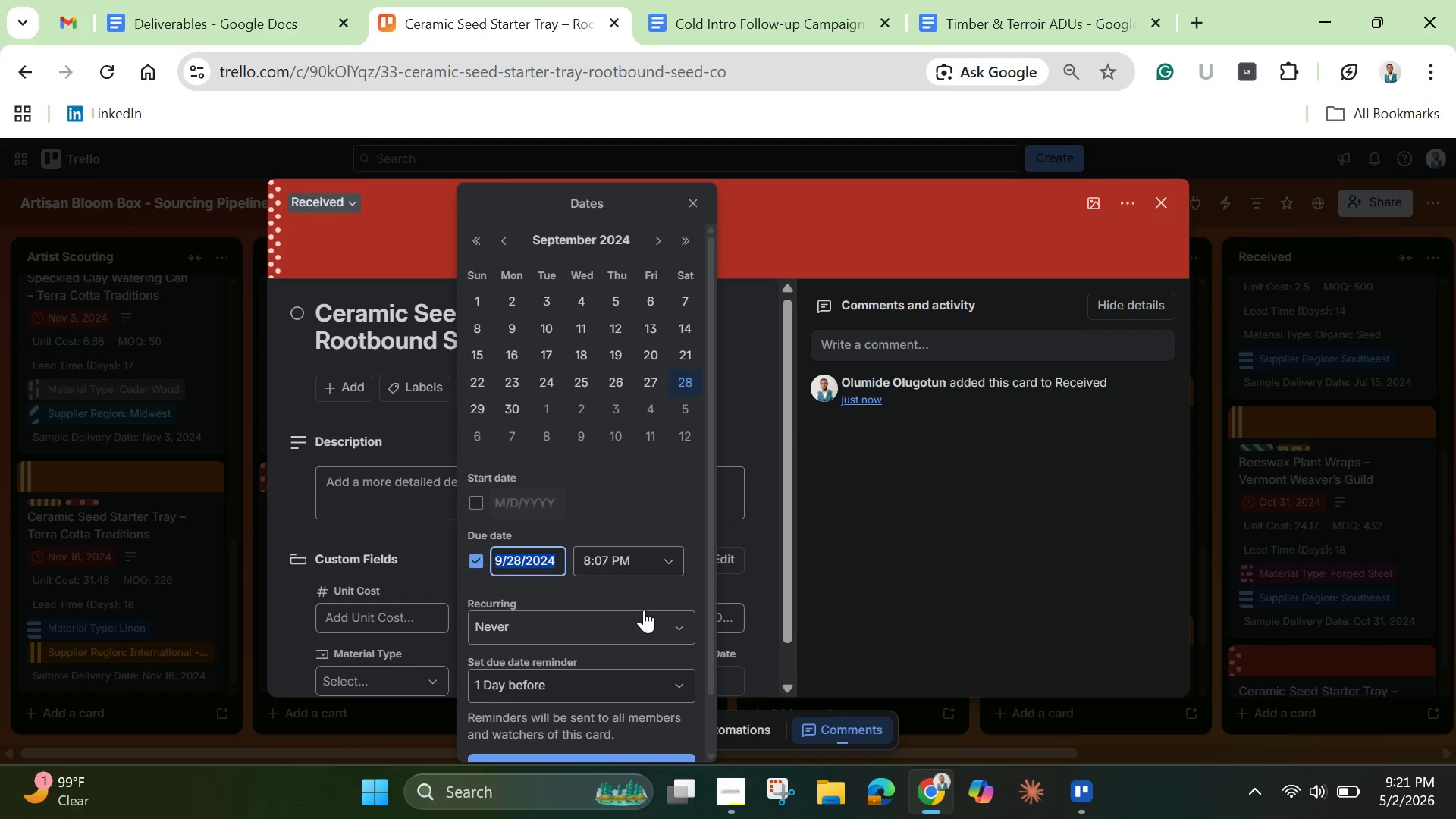 
scroll: coordinate [670, 661], scroll_direction: up, amount: 1.0
 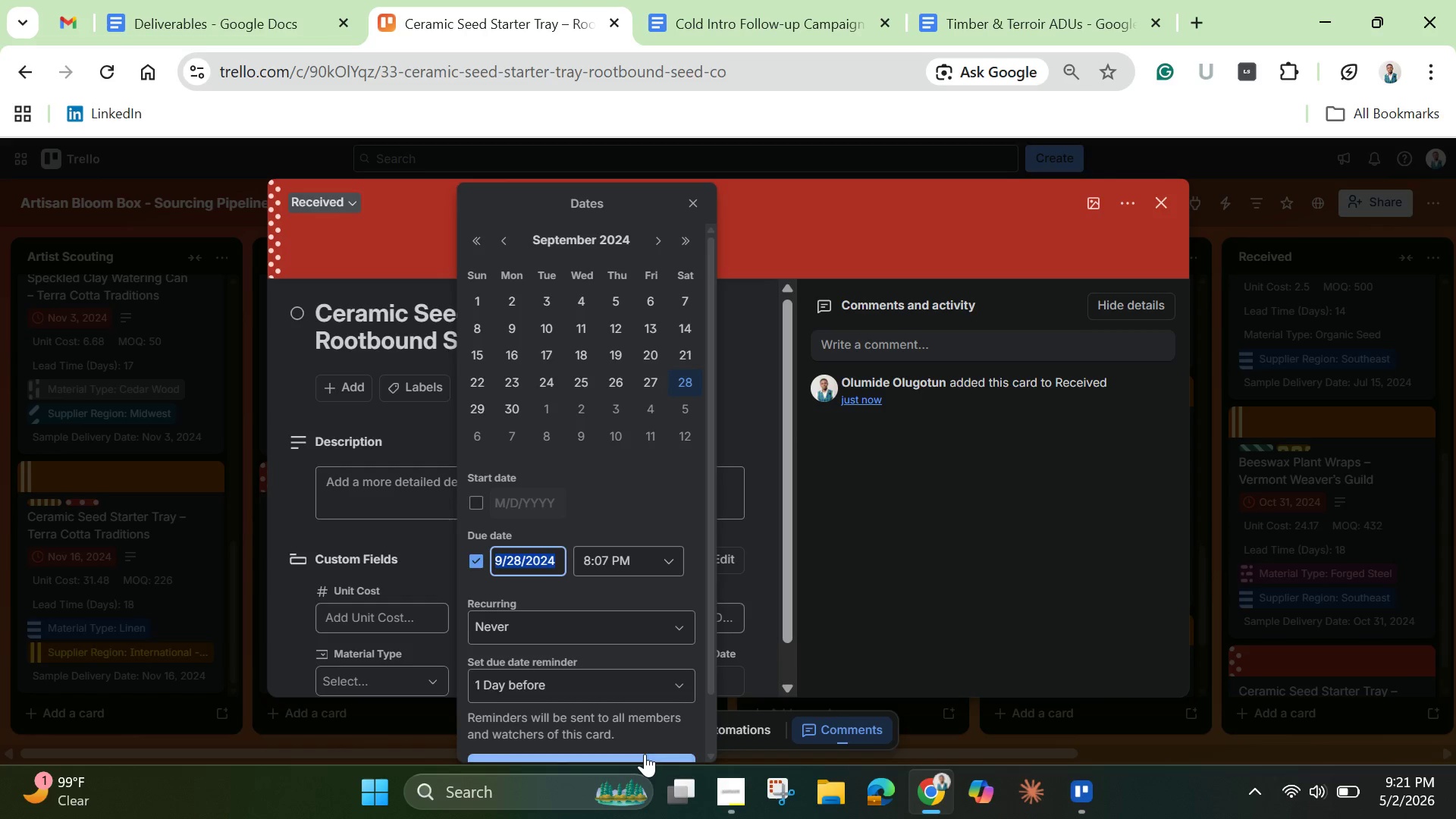 
left_click([645, 754])
 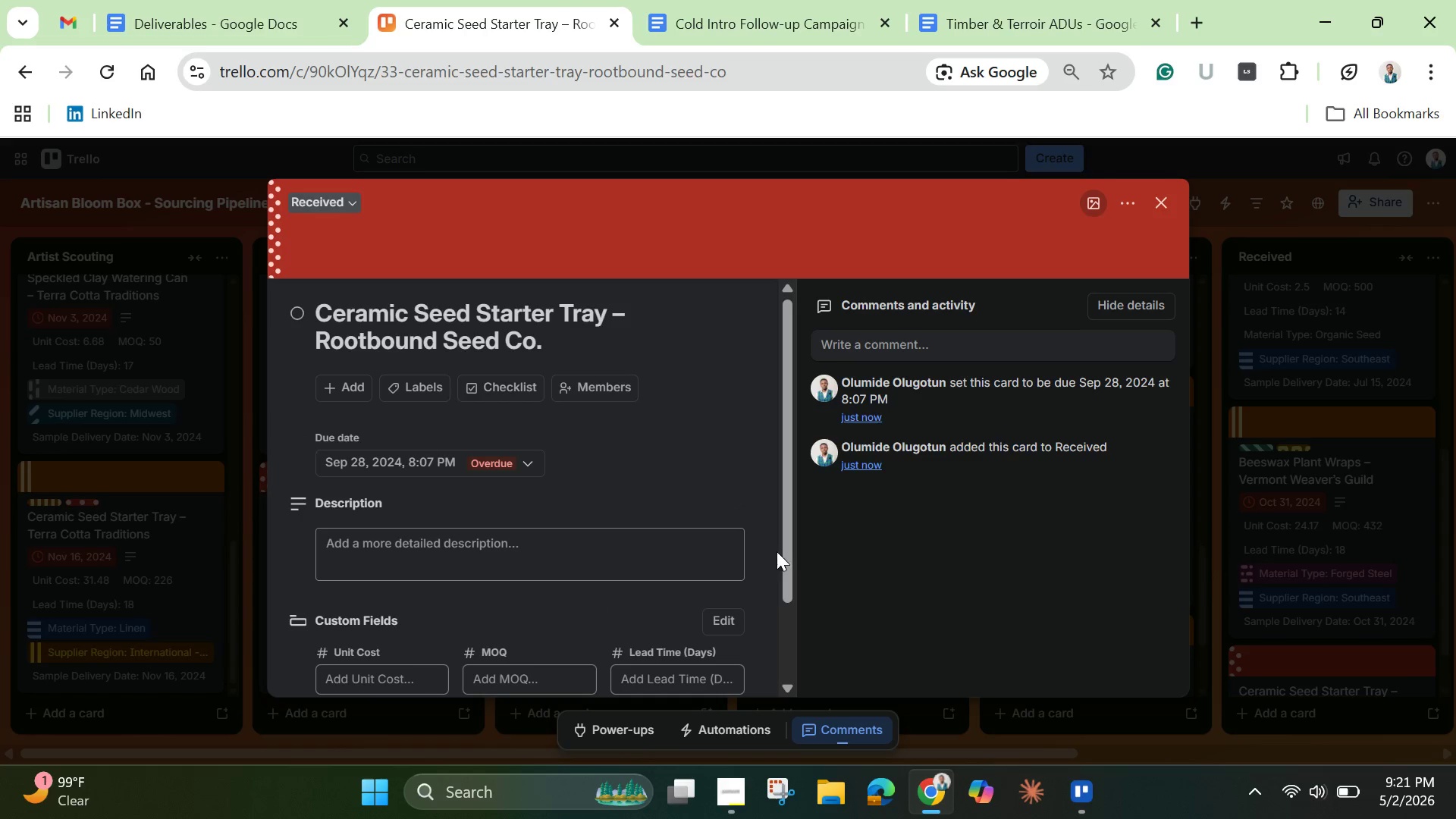 
left_click_drag(start_coordinate=[790, 566], to_coordinate=[782, 644])
 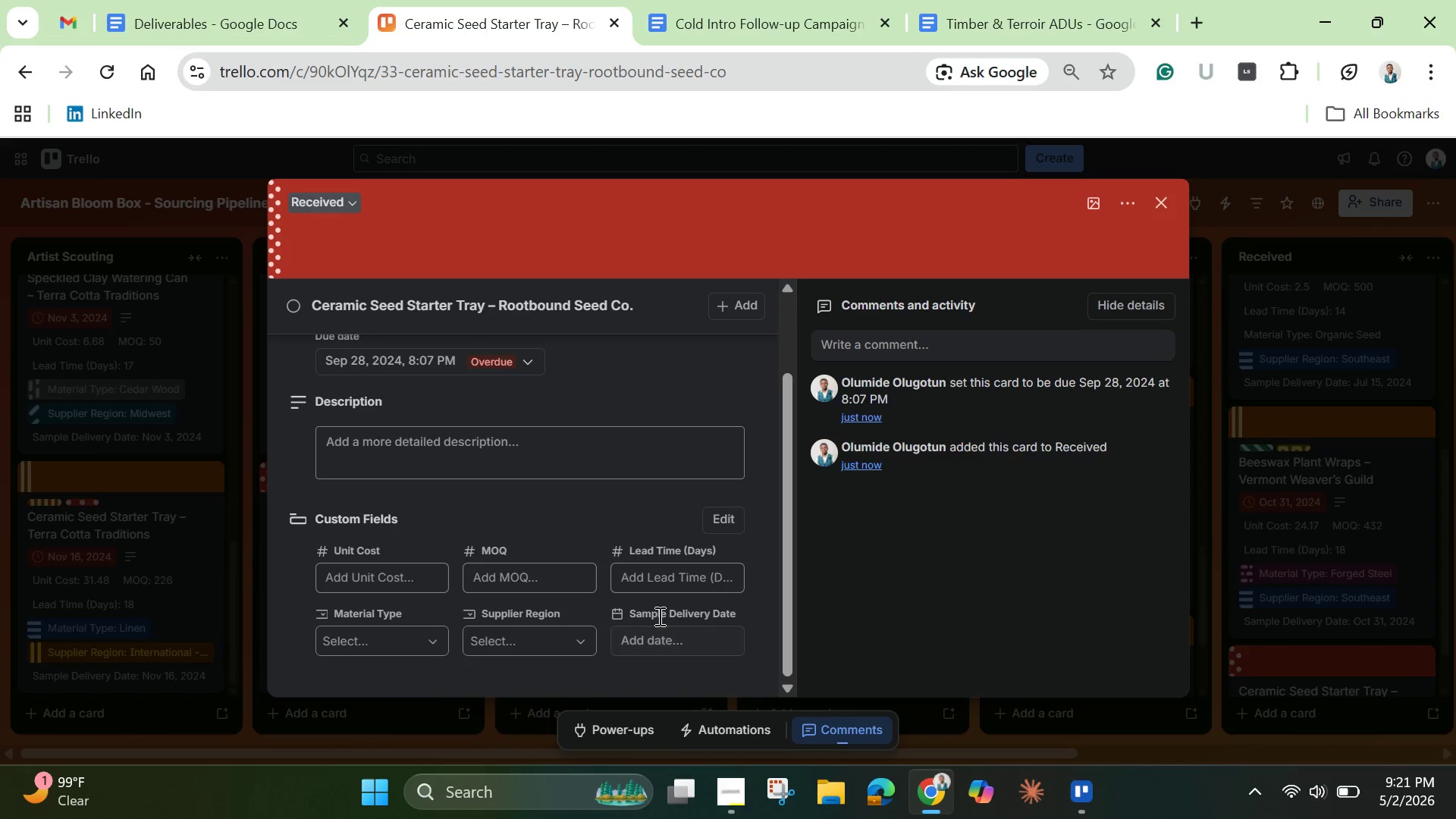 
left_click([658, 616])
 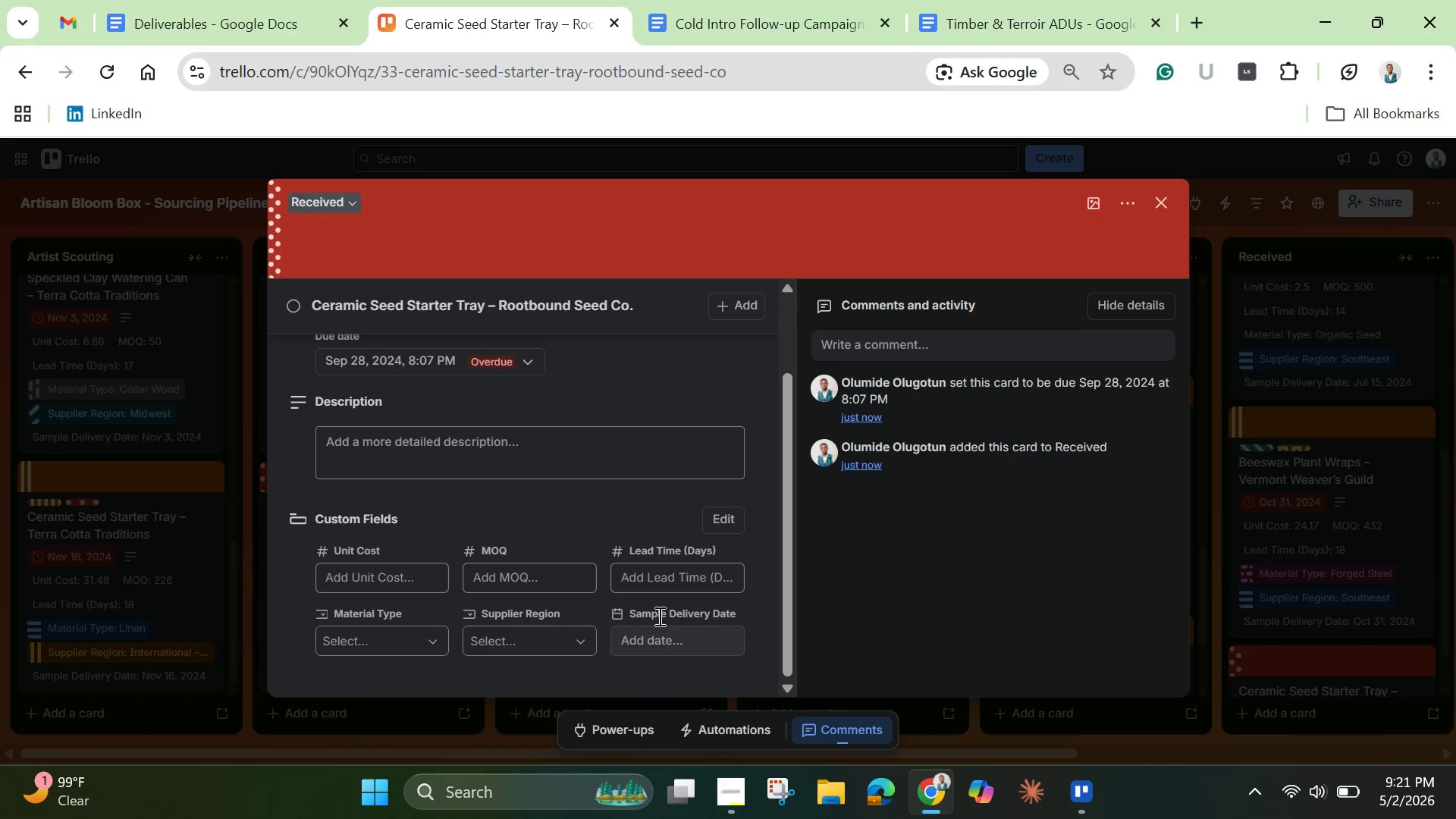 
mouse_move([683, 605])
 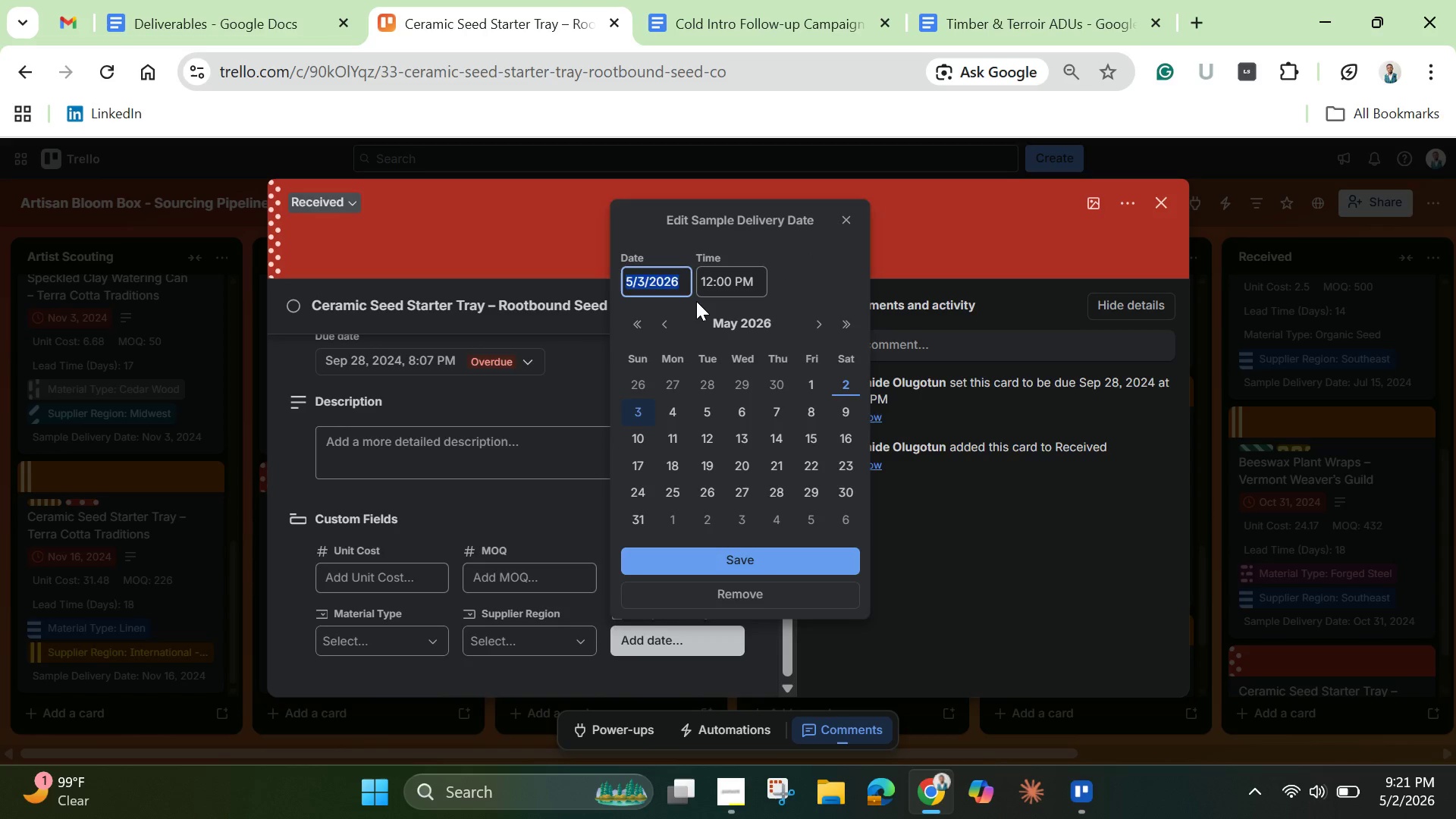 
key(Backspace)
 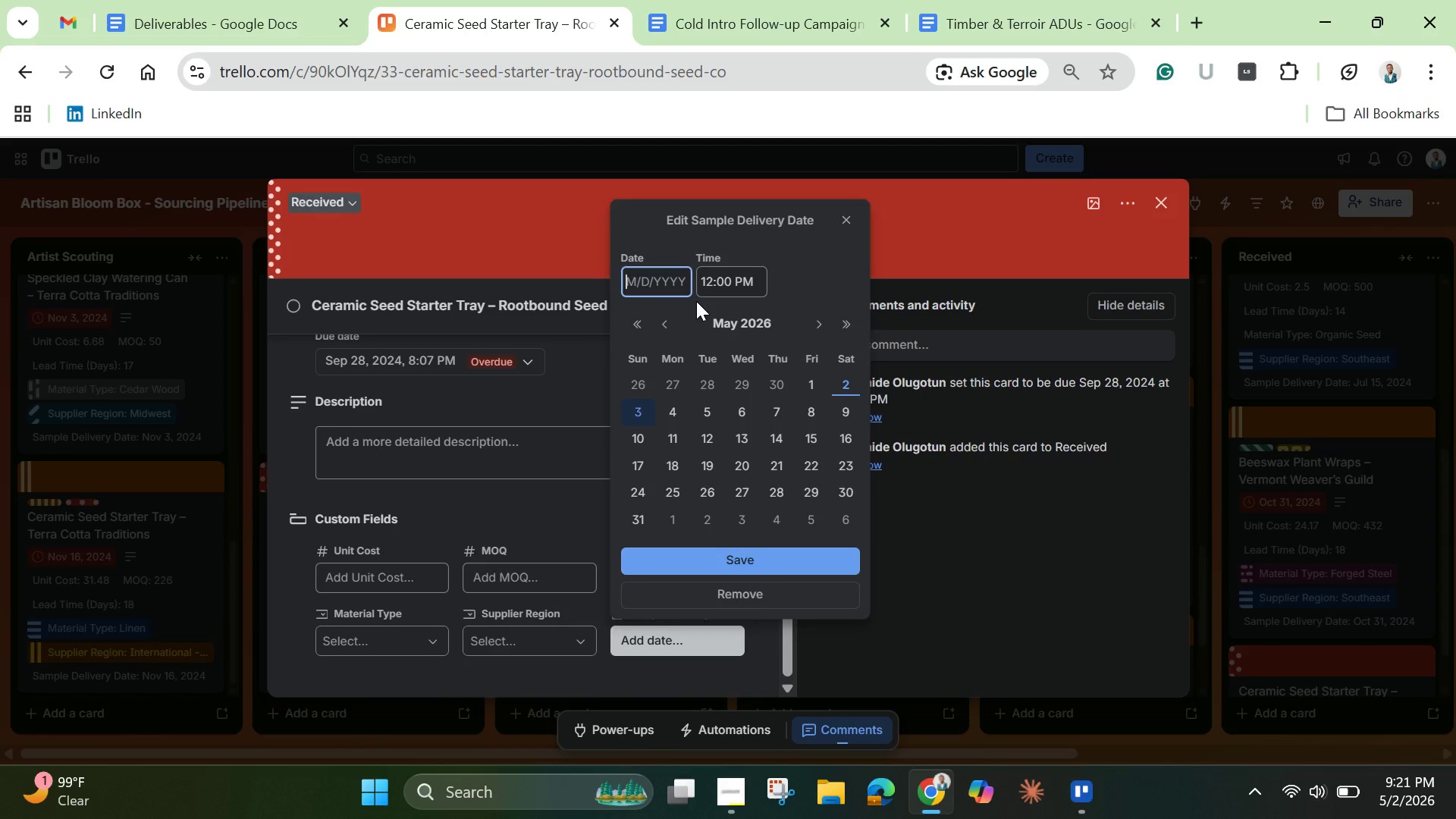 
key(Control+V)
 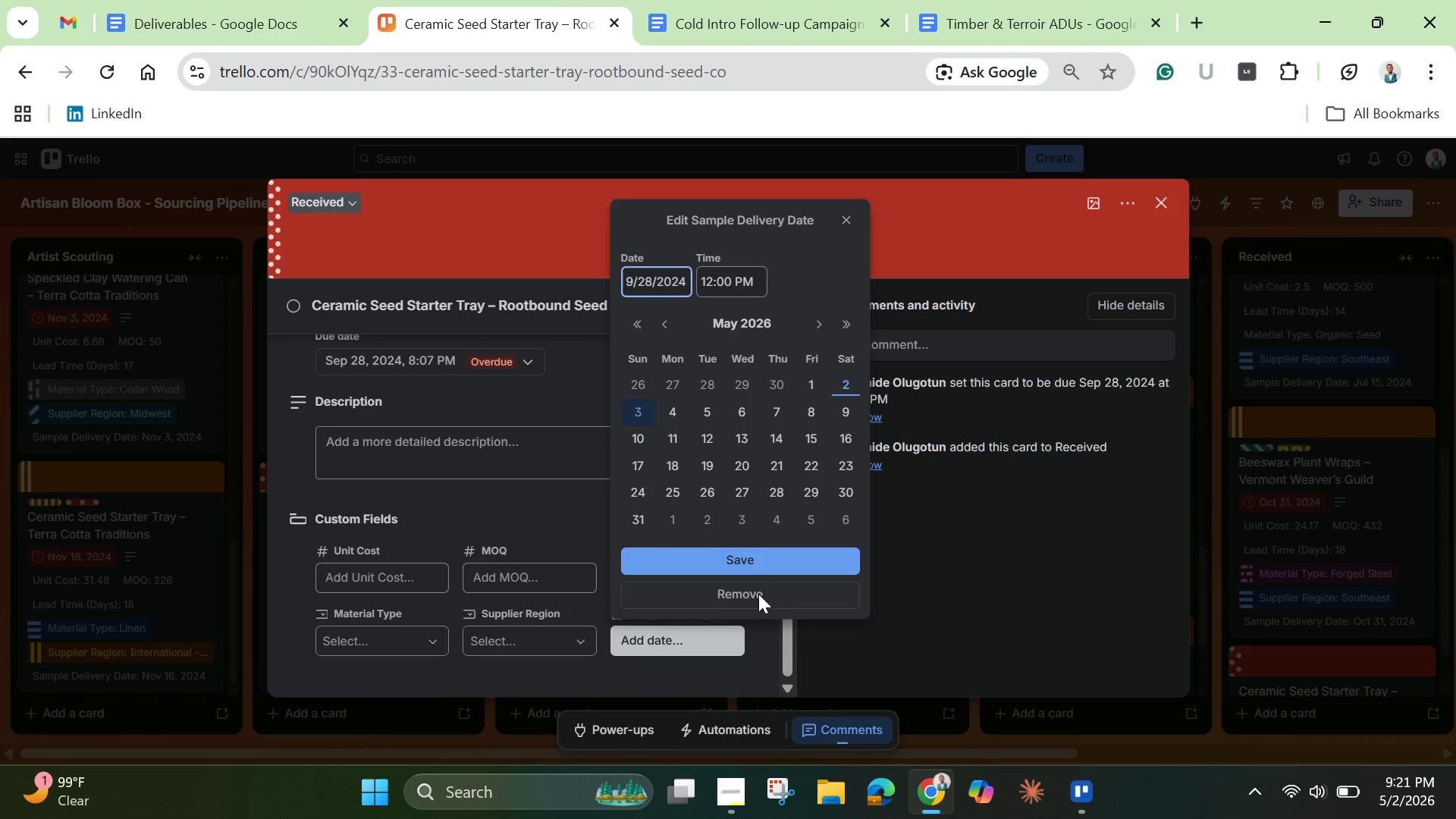 
left_click([758, 557])
 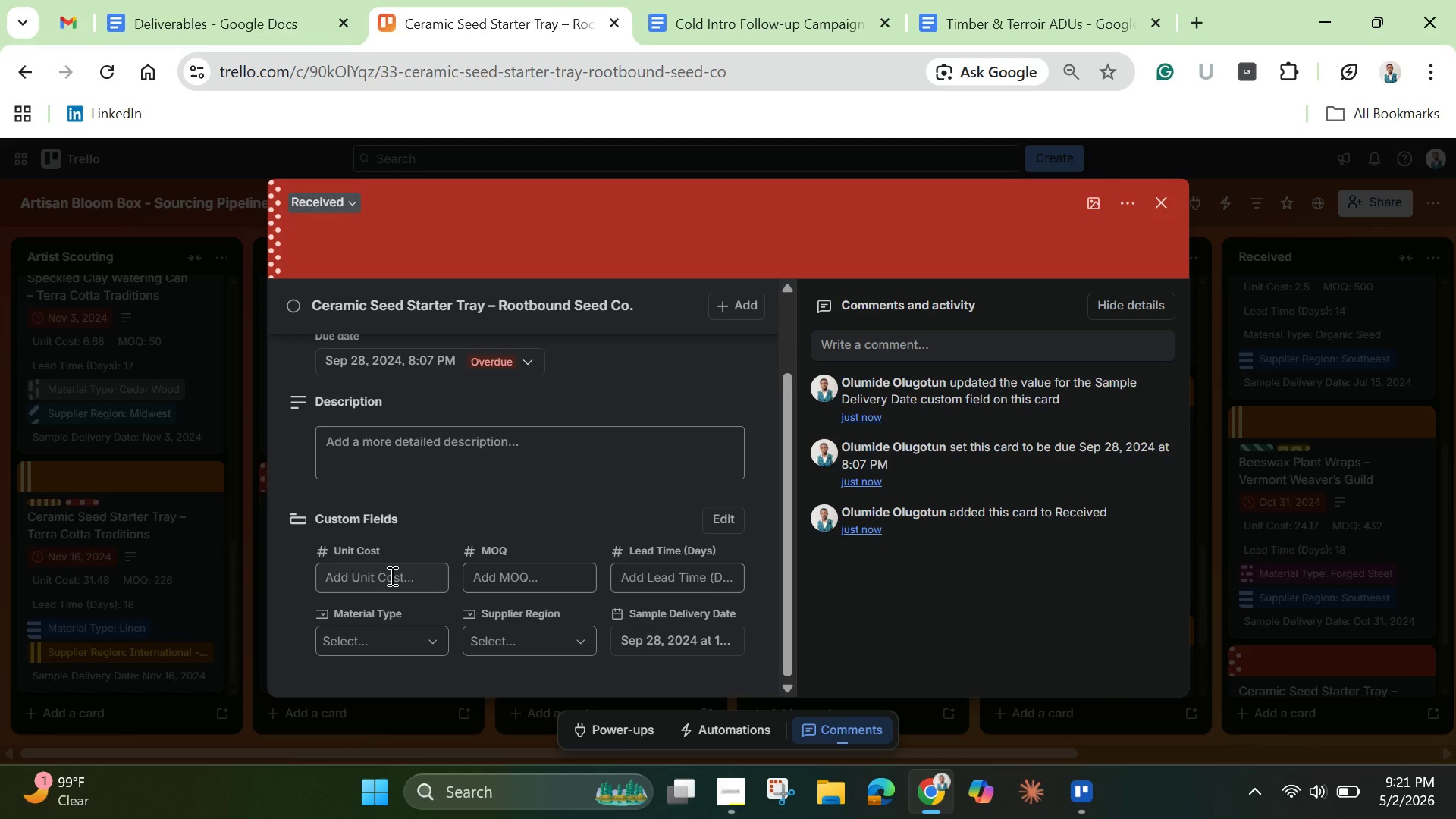 
left_click([391, 576])
 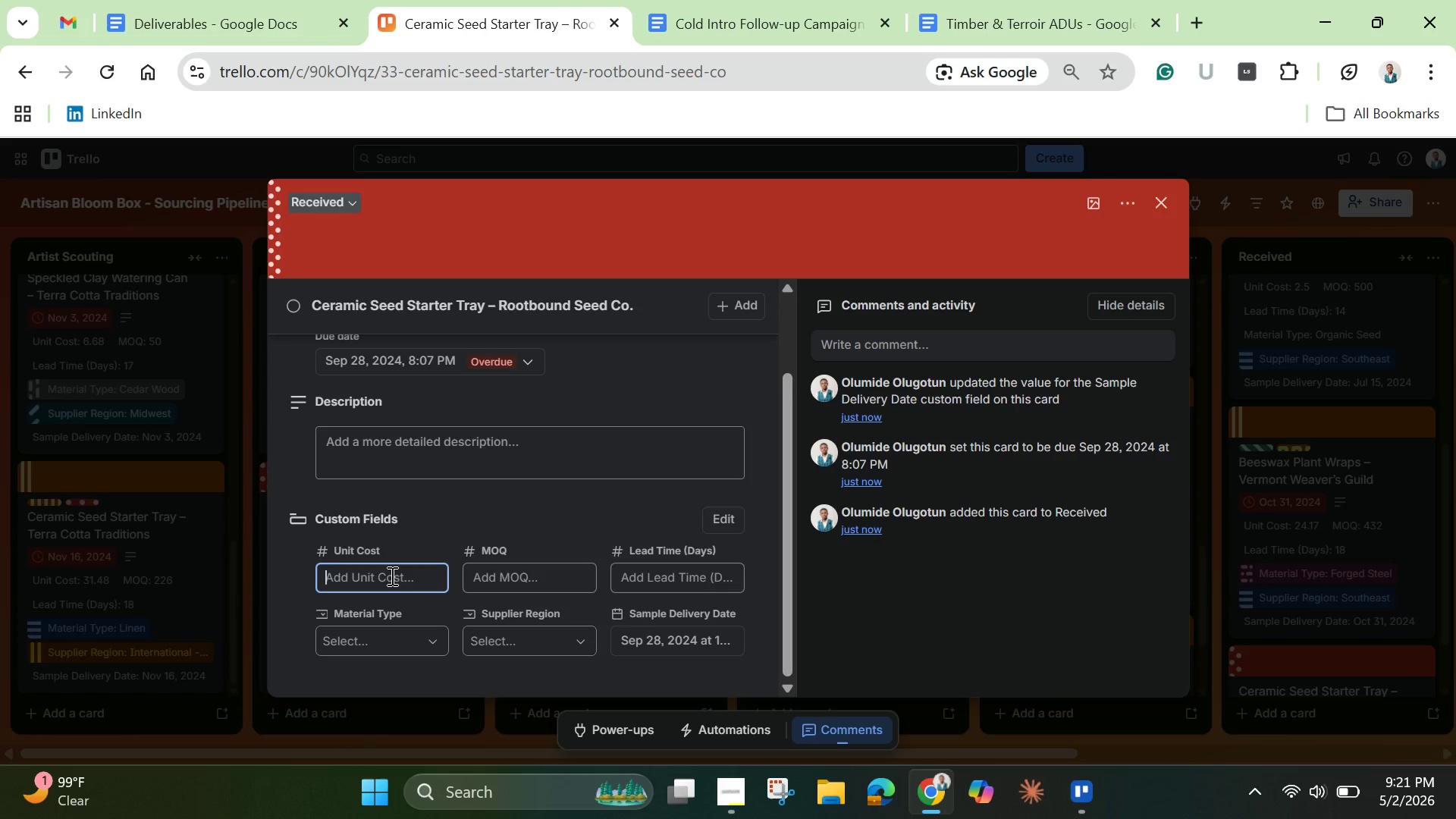 
type(21.6)
 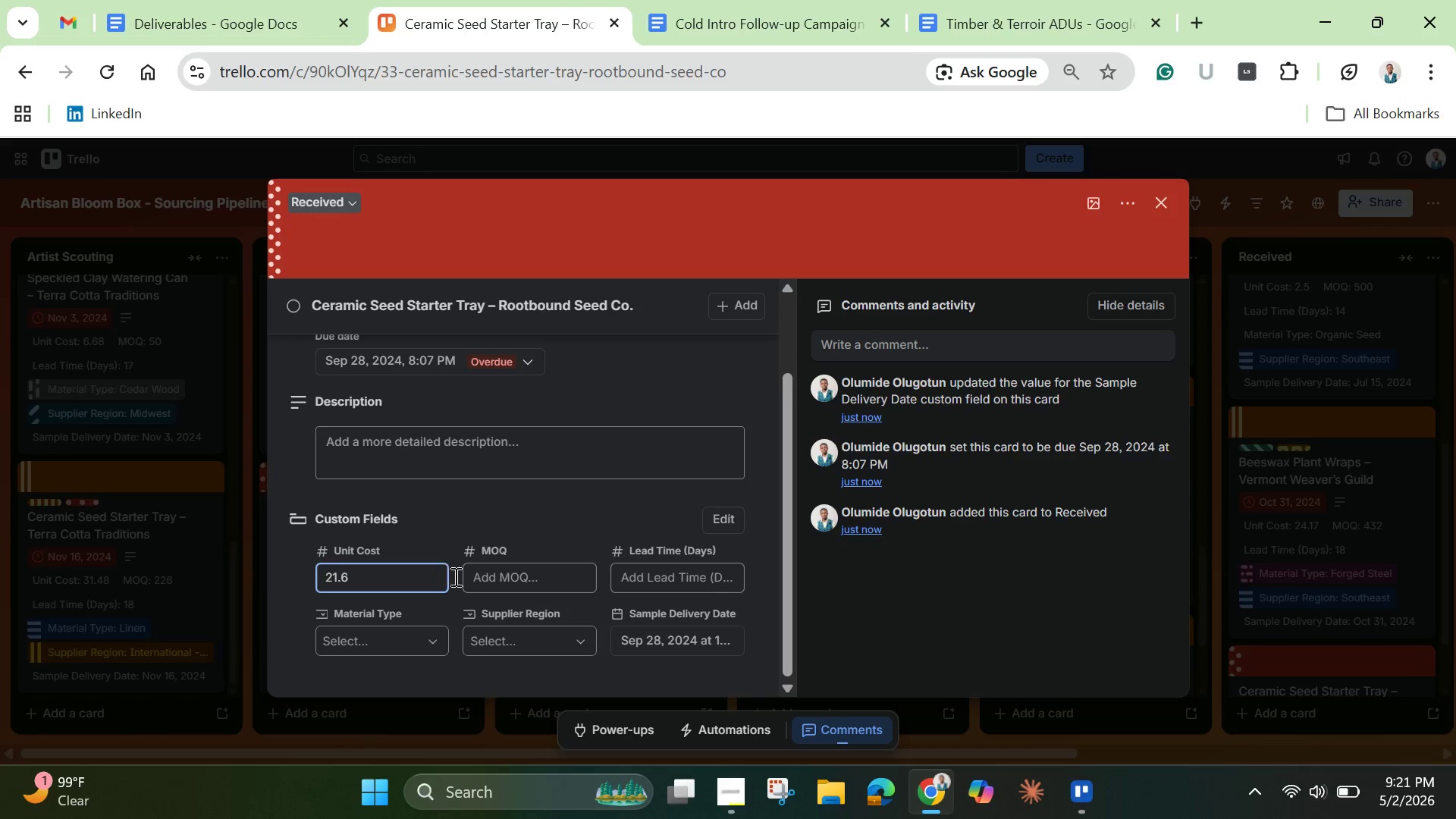 
left_click([494, 568])
 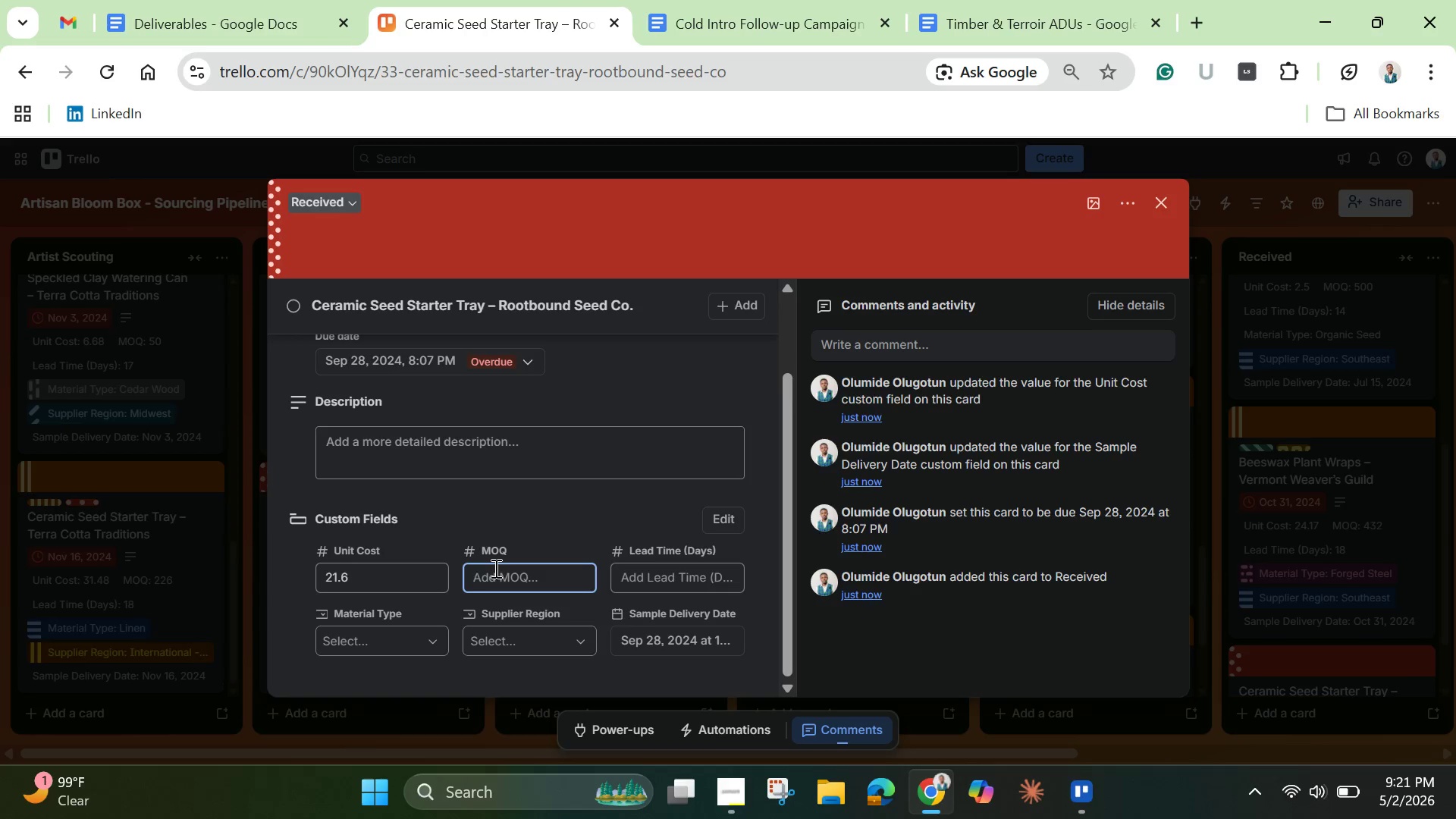 
type(293)
 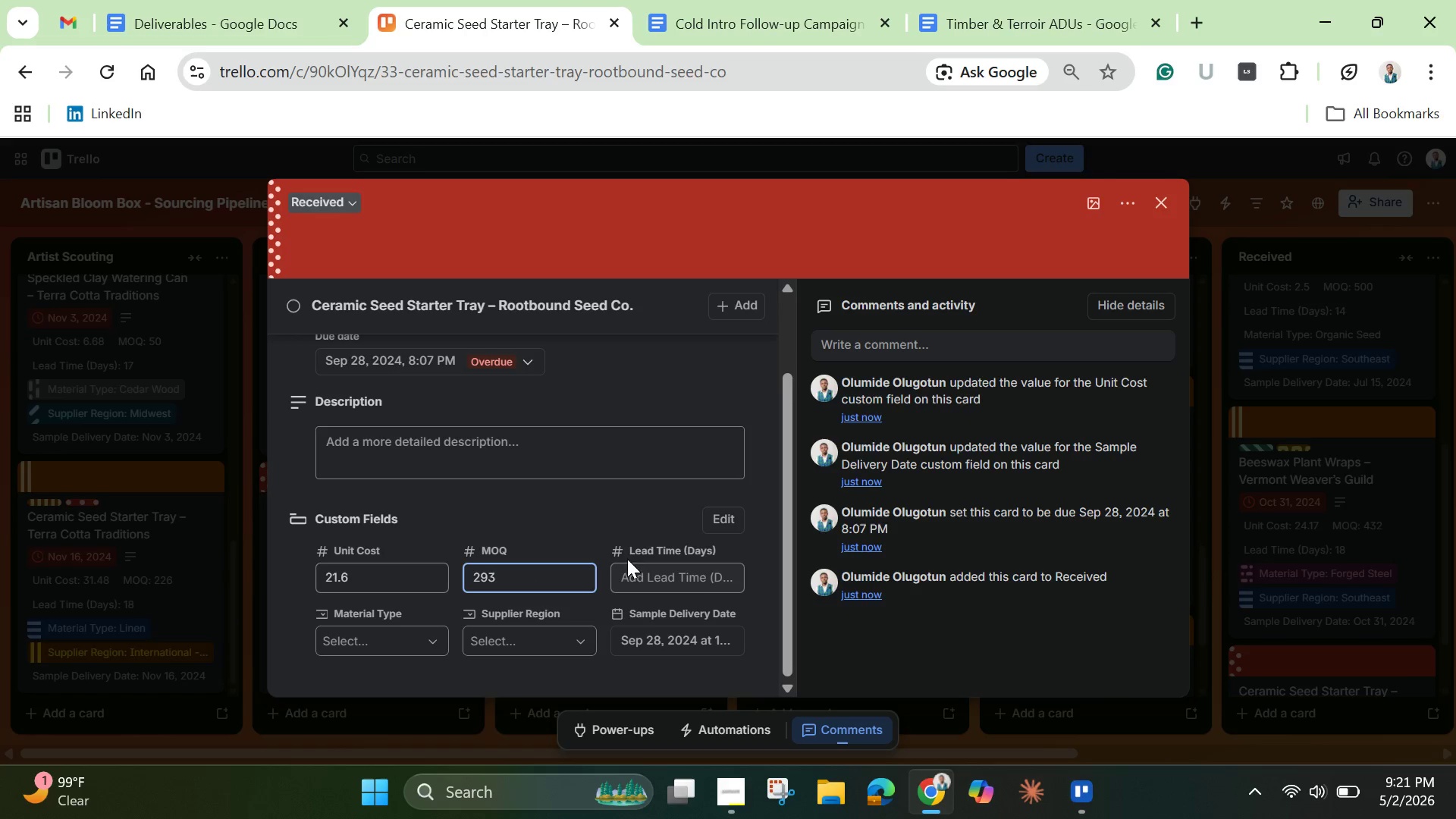 
left_click([639, 579])
 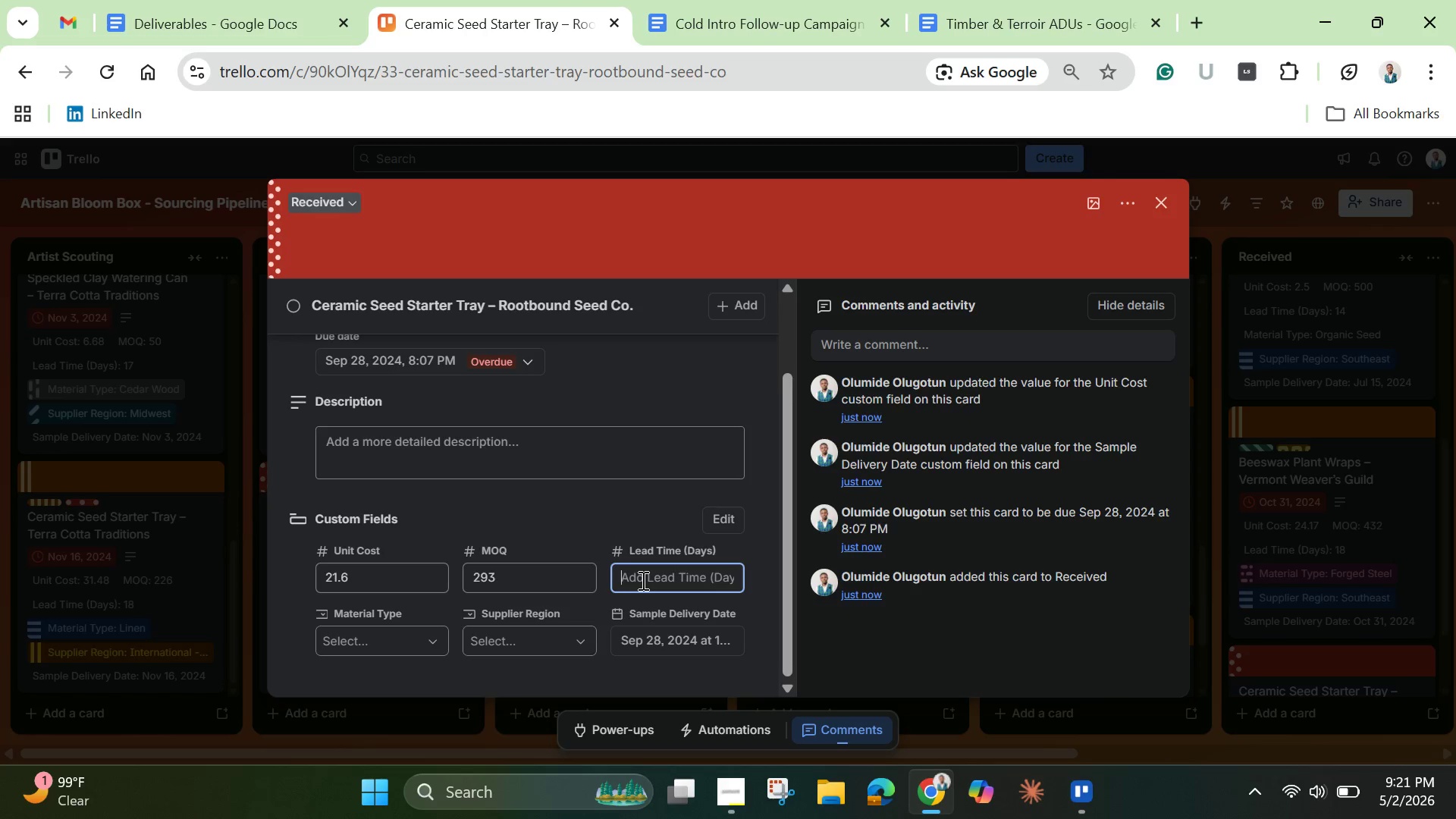 
type(42)
 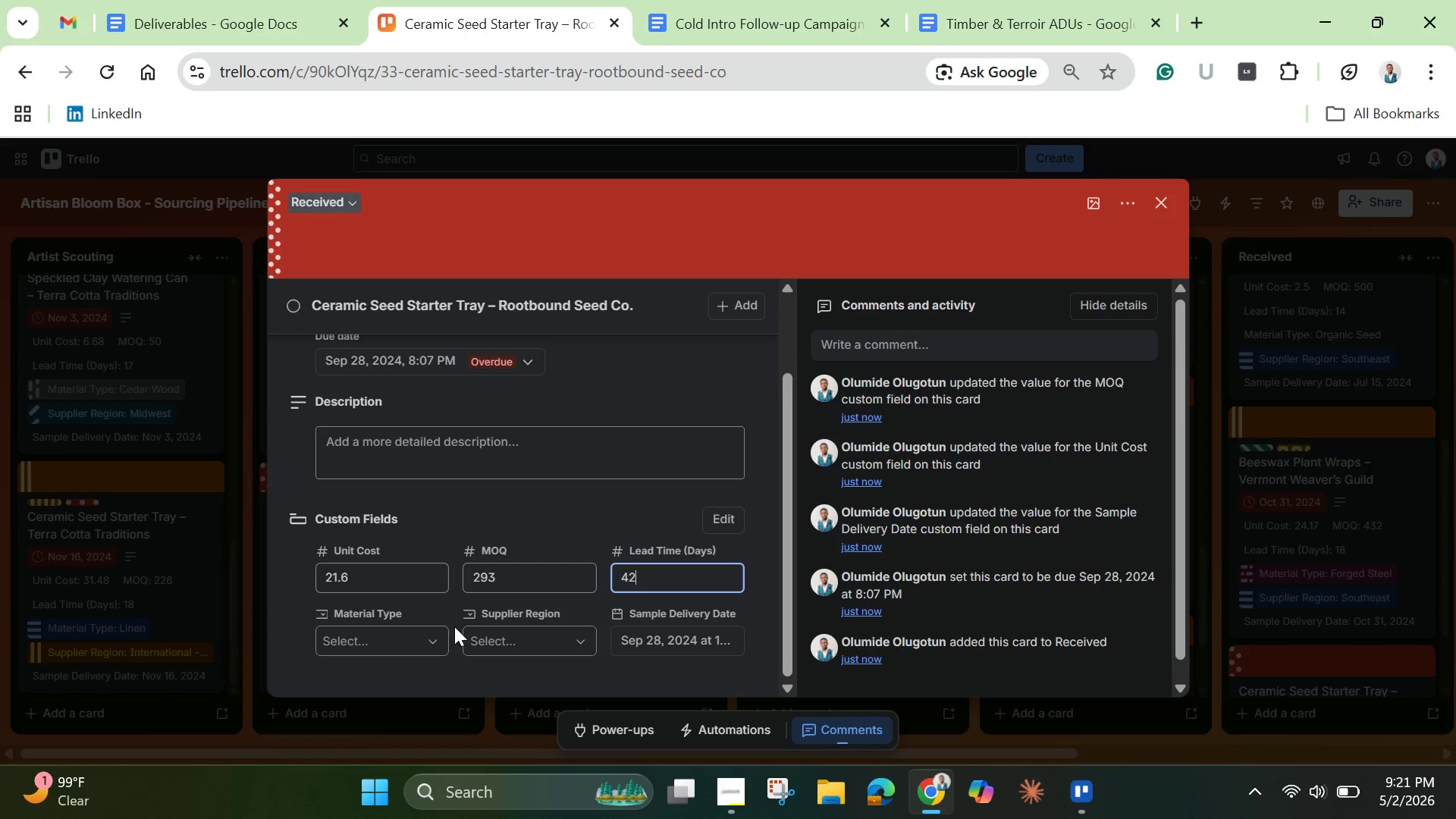 
left_click([400, 629])
 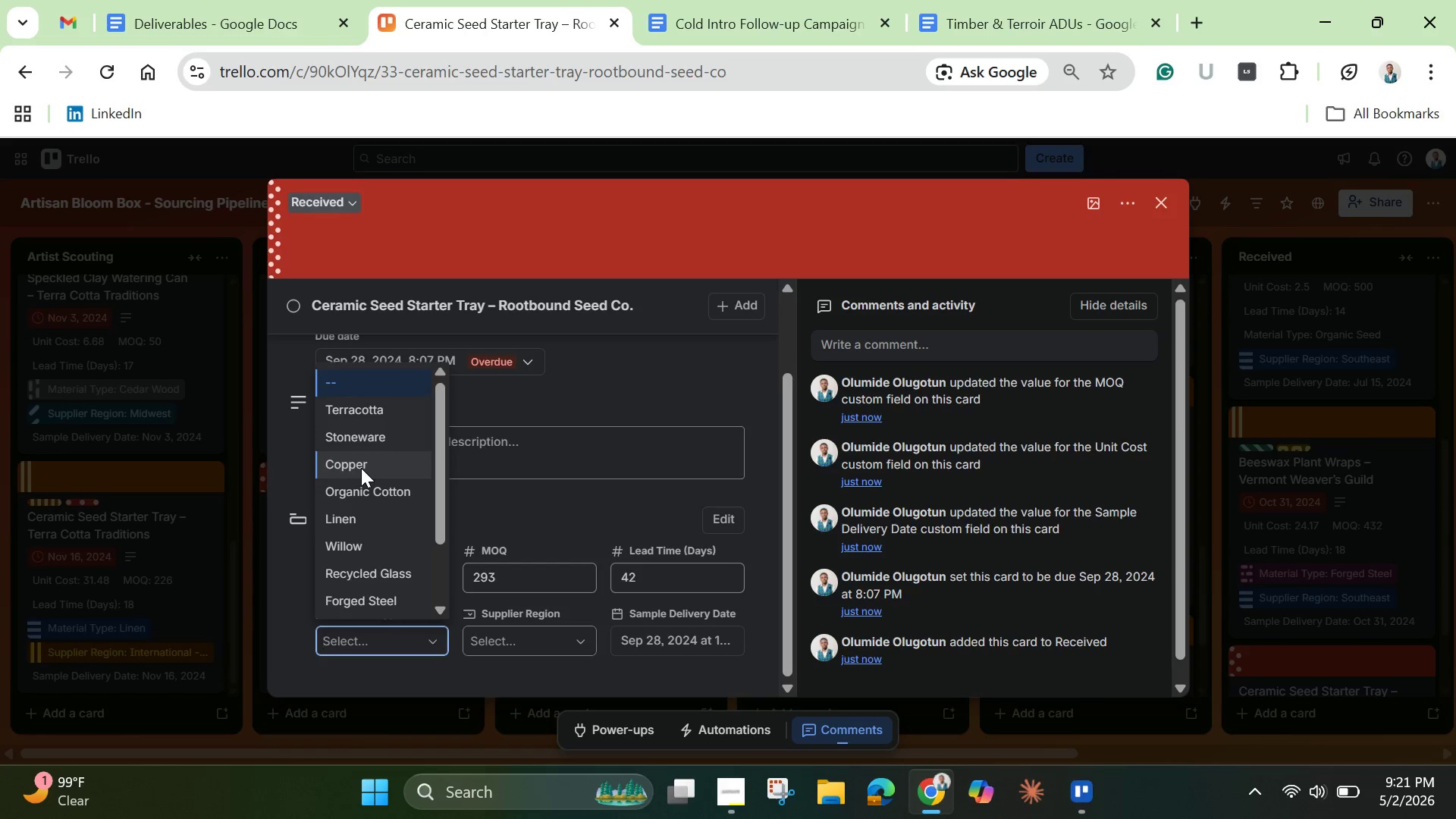 
left_click([361, 468])
 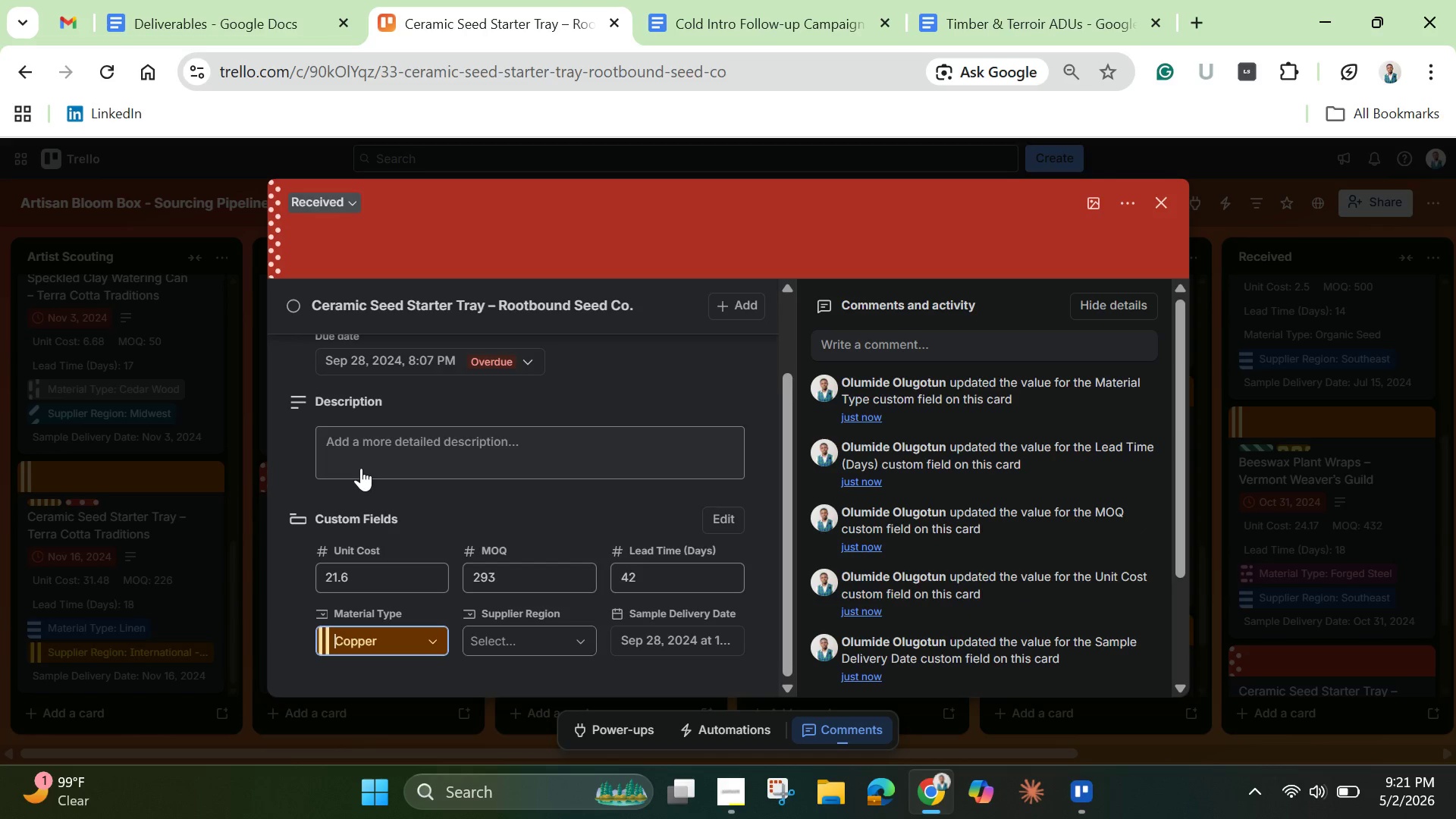 
wait(5.73)
 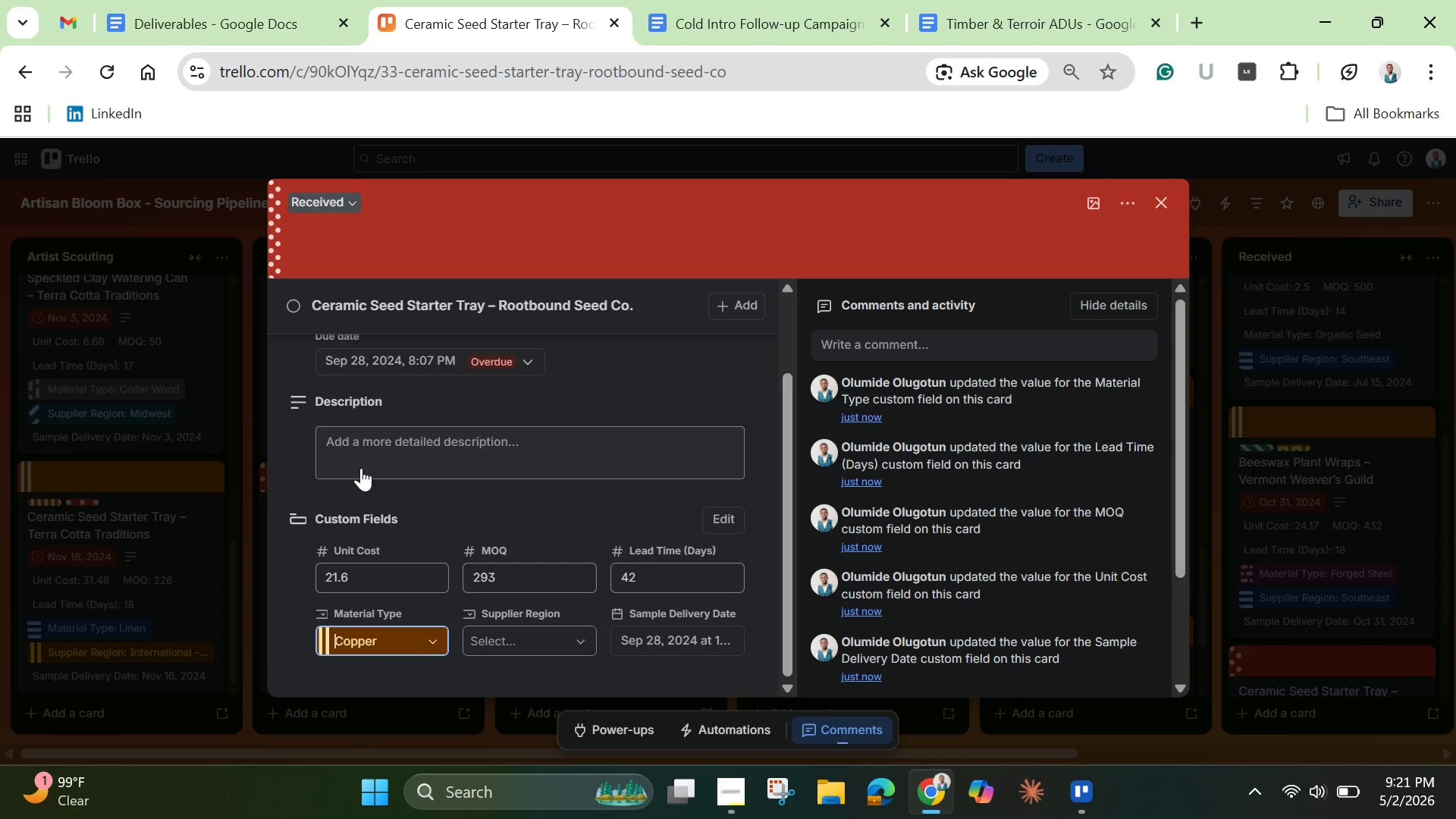 
left_click([529, 640])
 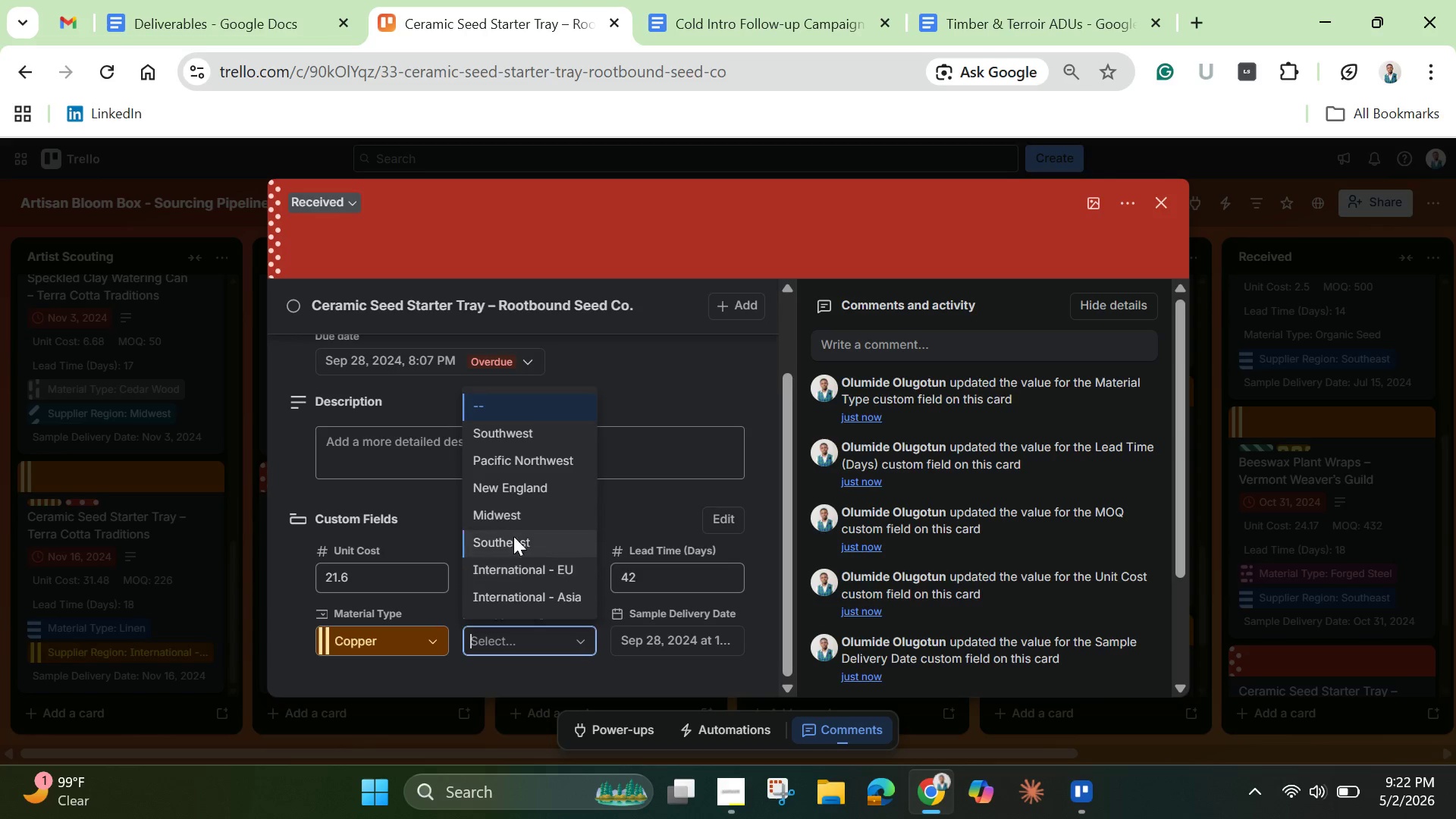 
left_click([525, 541])
 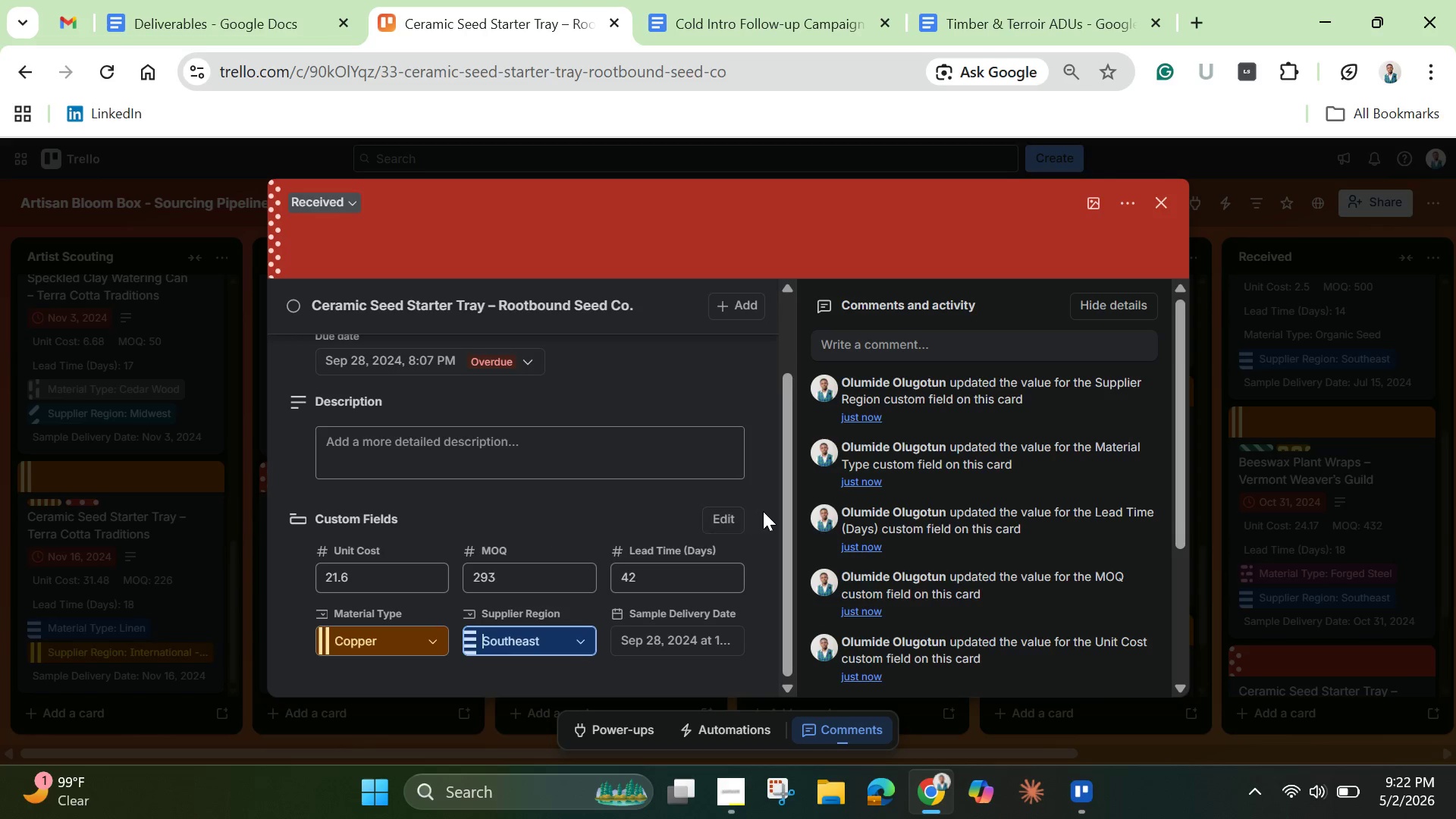 
left_click([763, 511])
 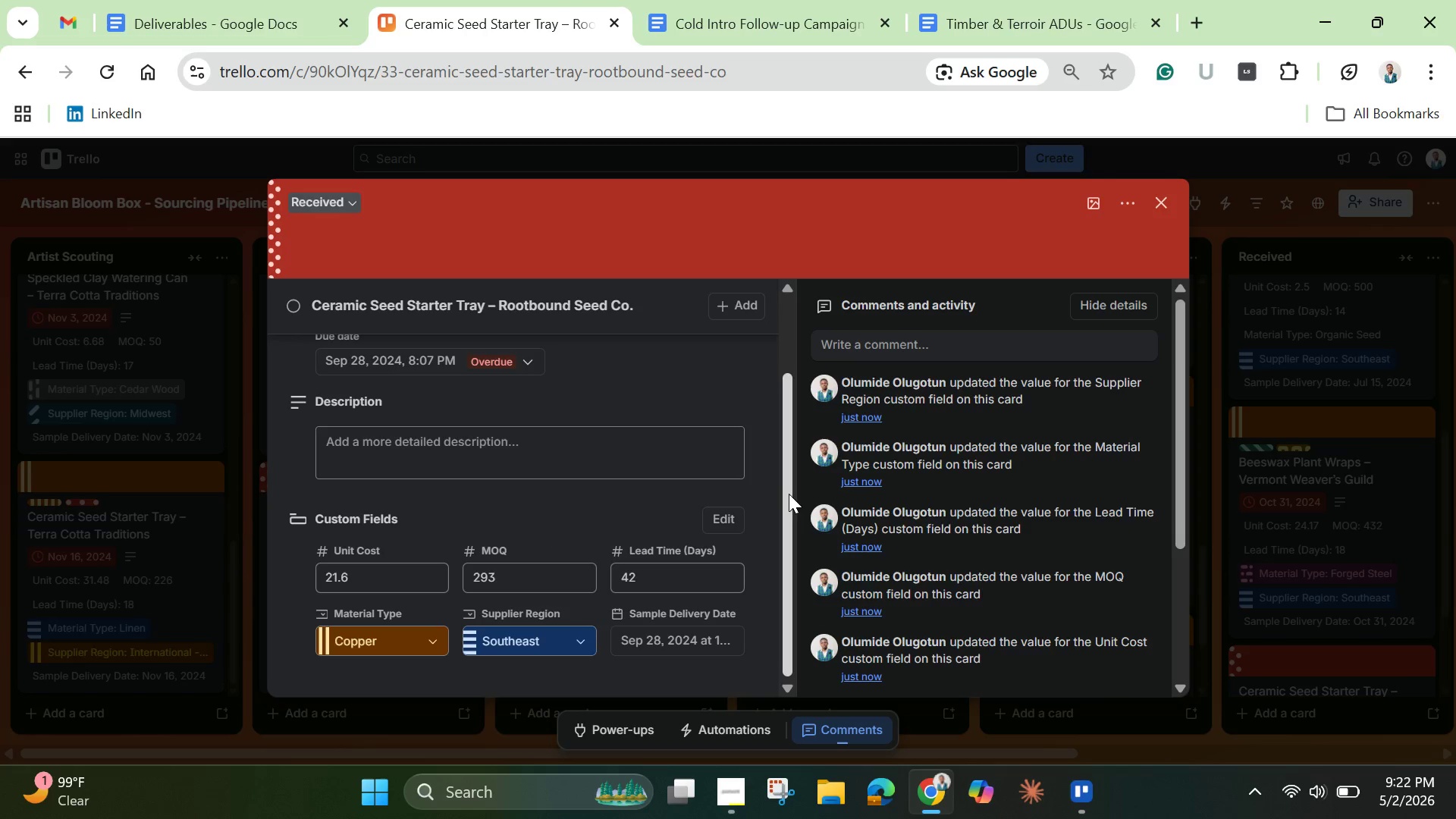 
left_click_drag(start_coordinate=[792, 499], to_coordinate=[801, 375])
 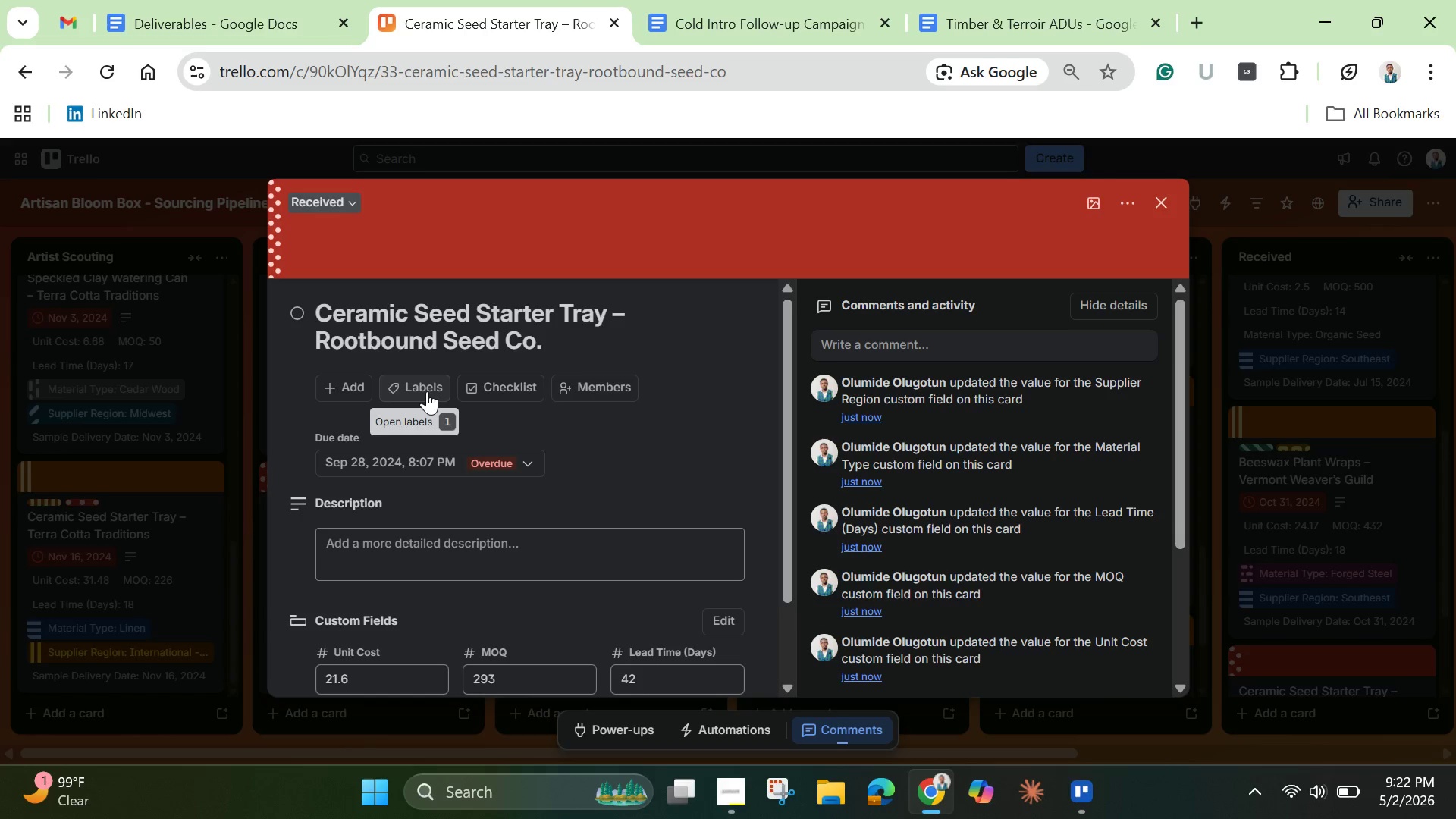 
left_click([427, 391])
 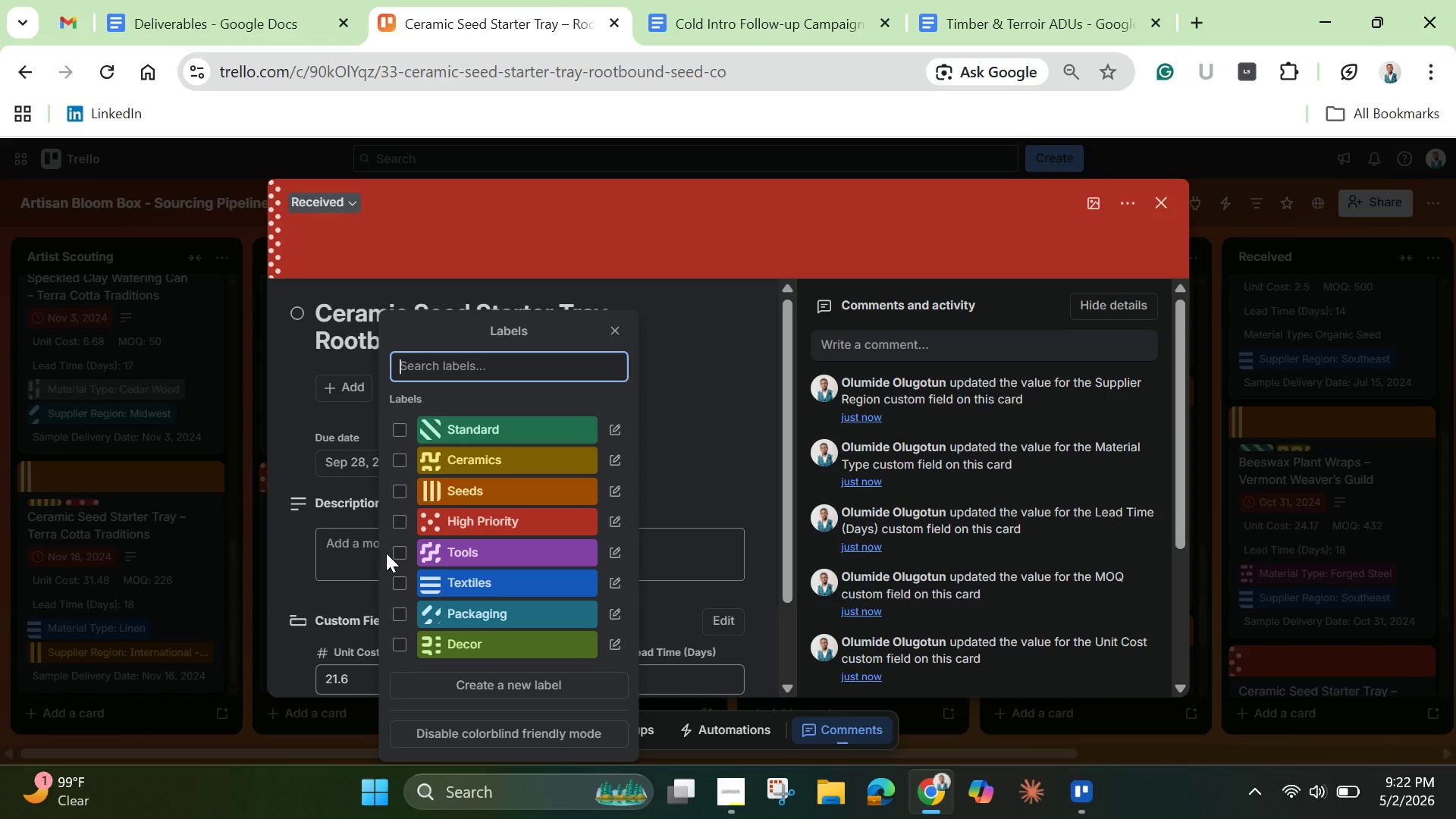 
left_click([402, 553])
 